 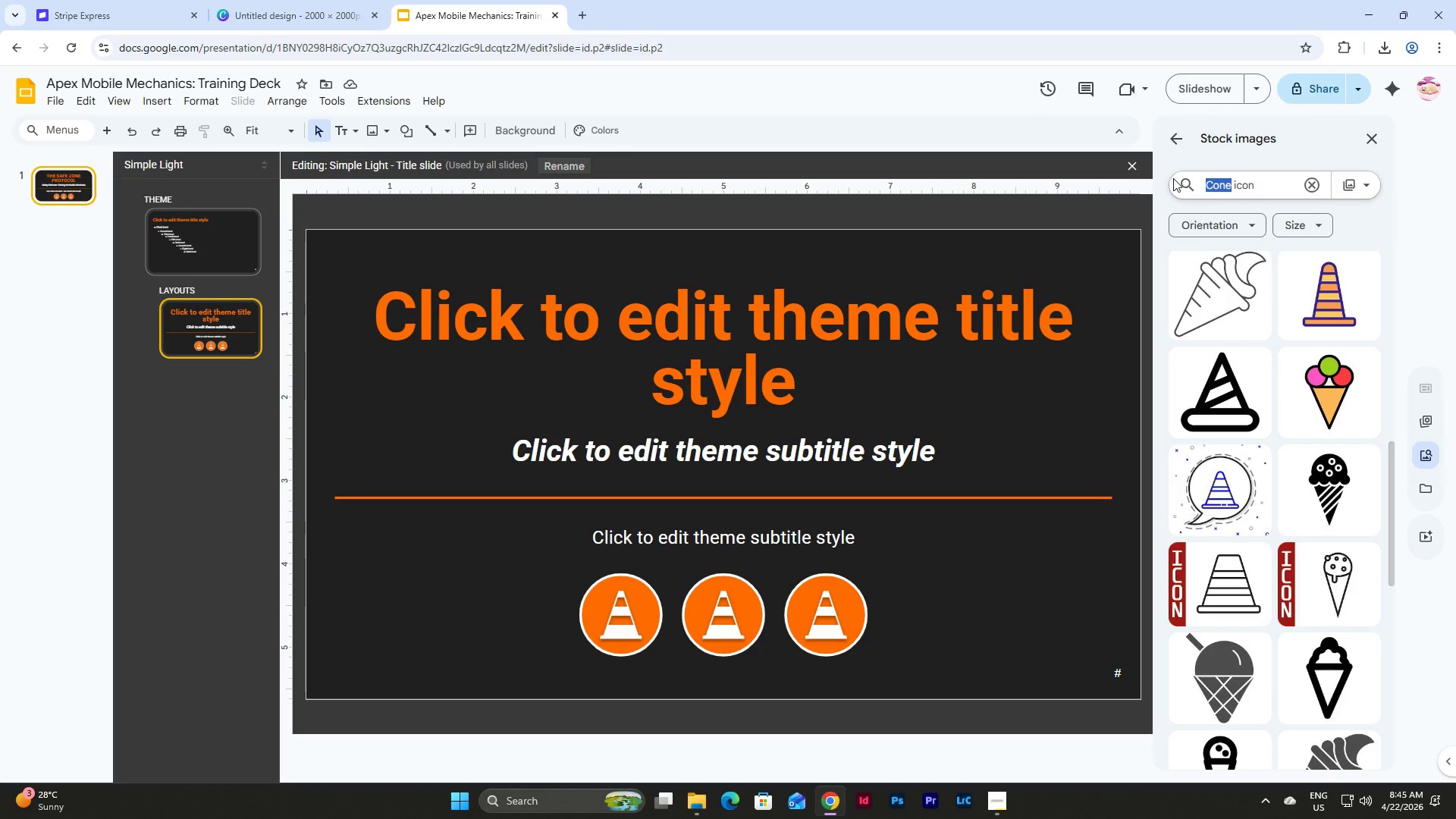 
type(vehicle)
 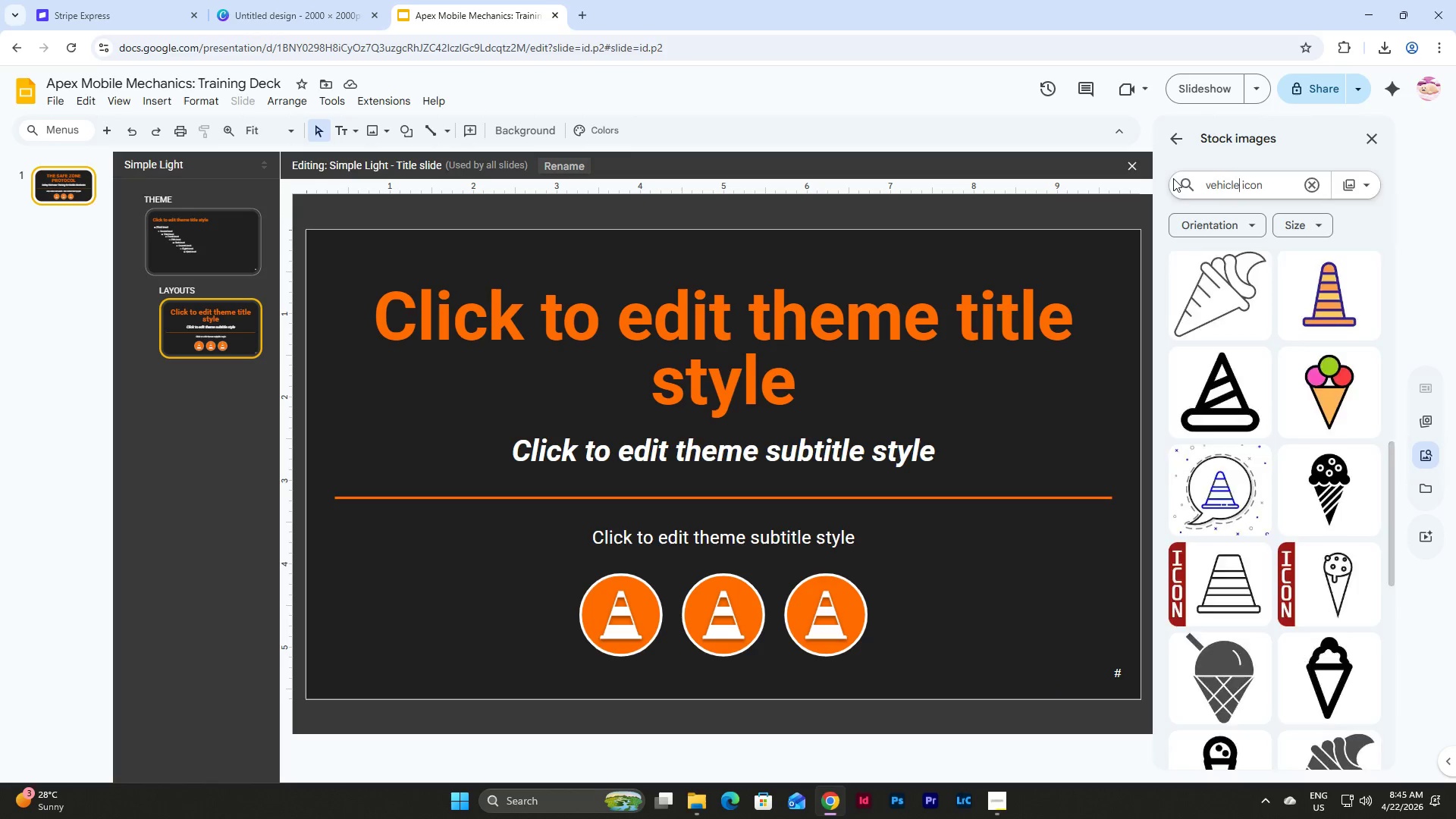 
key(Enter)
 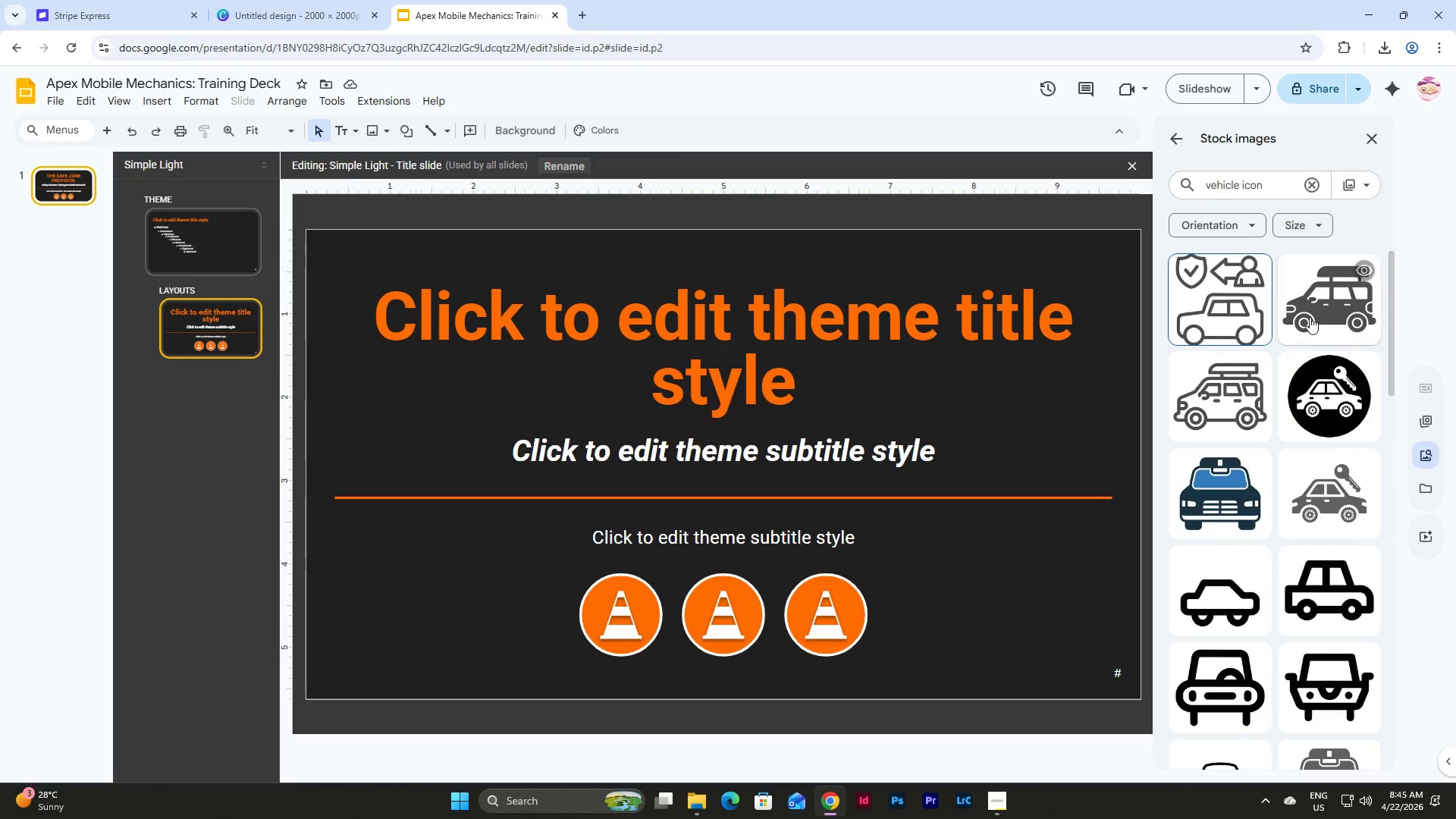 
scroll: coordinate [1209, 344], scroll_direction: down, amount: 9.0
 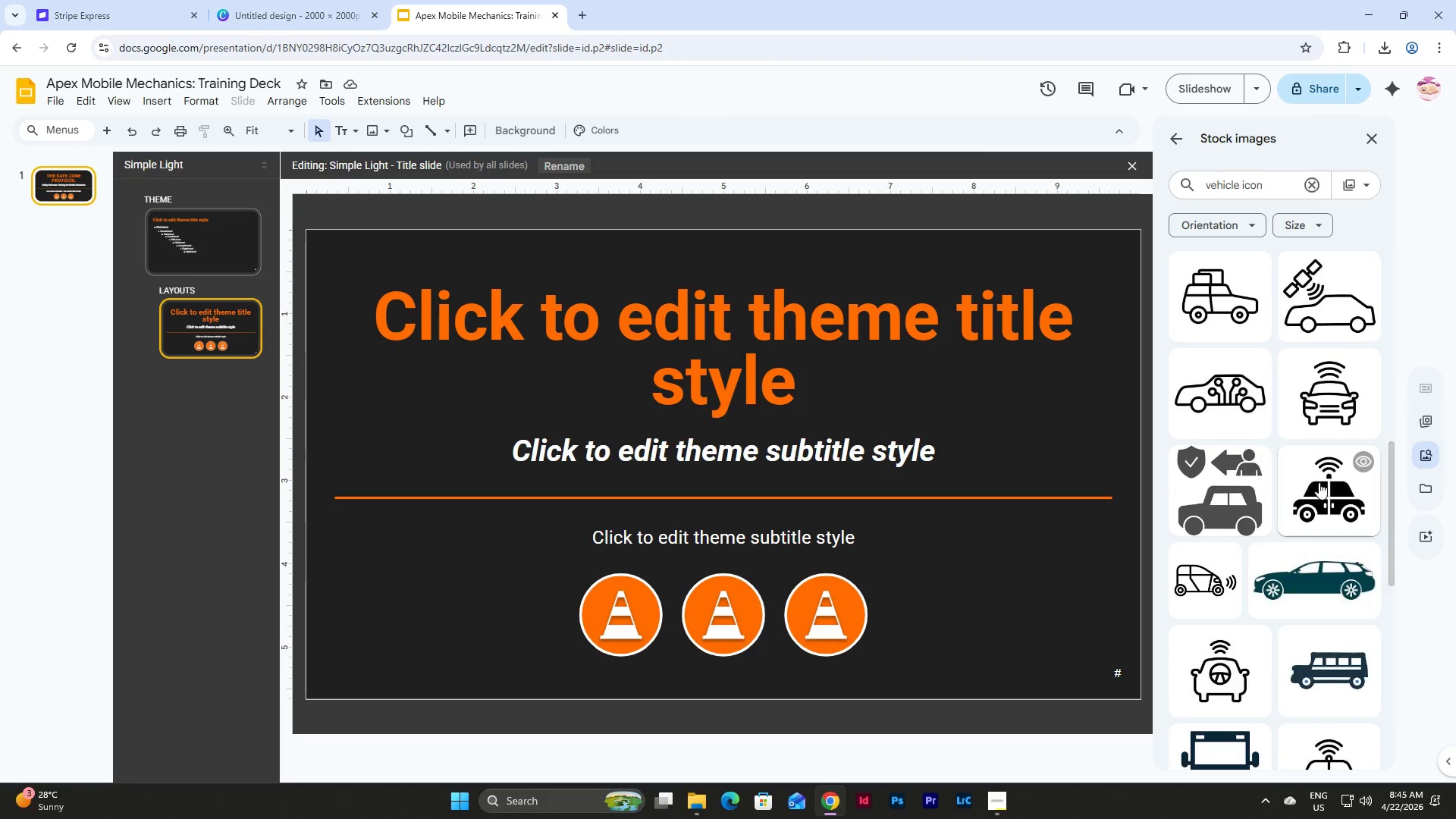 
left_click([1320, 482])
 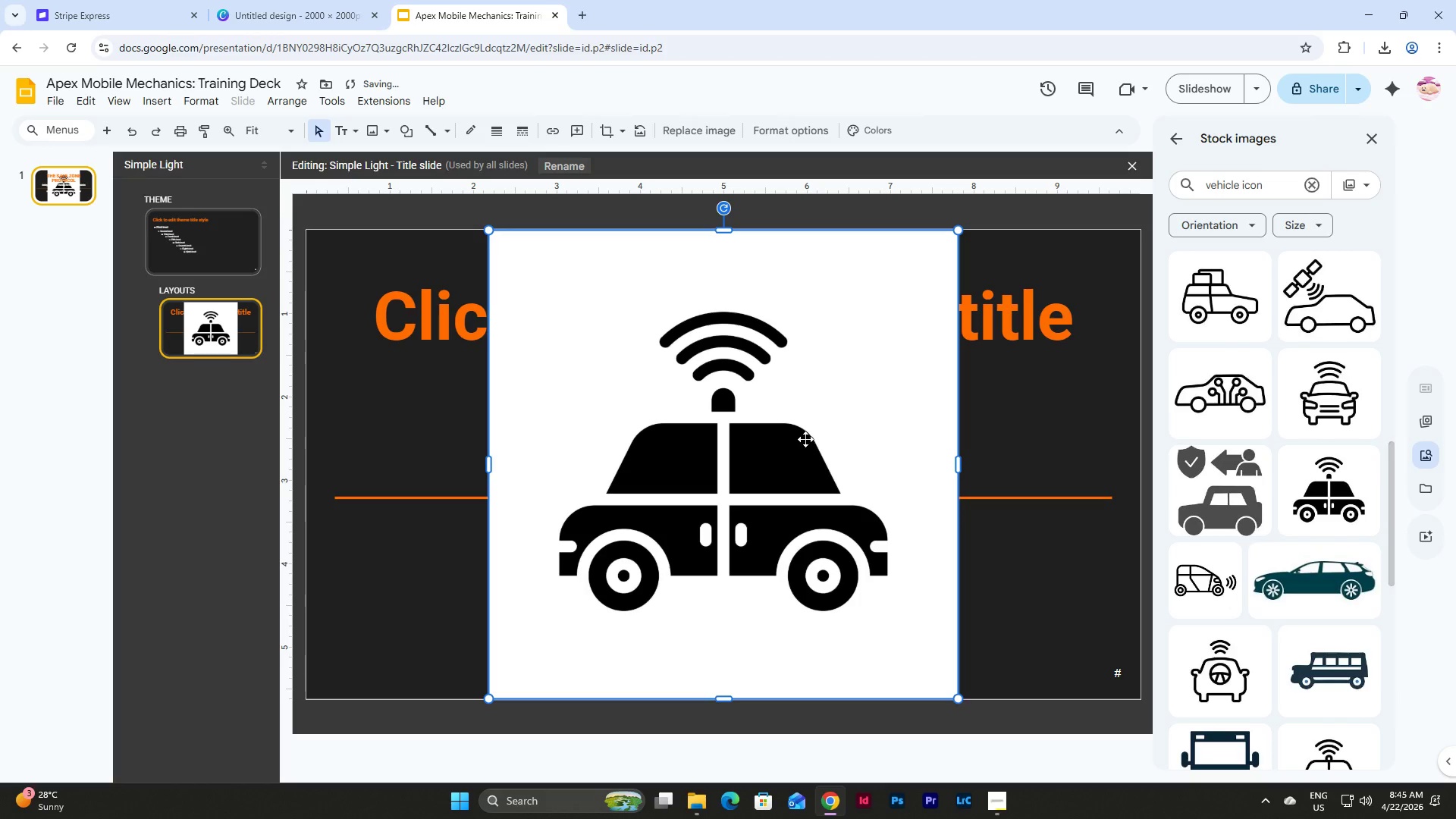 
left_click([770, 428])
 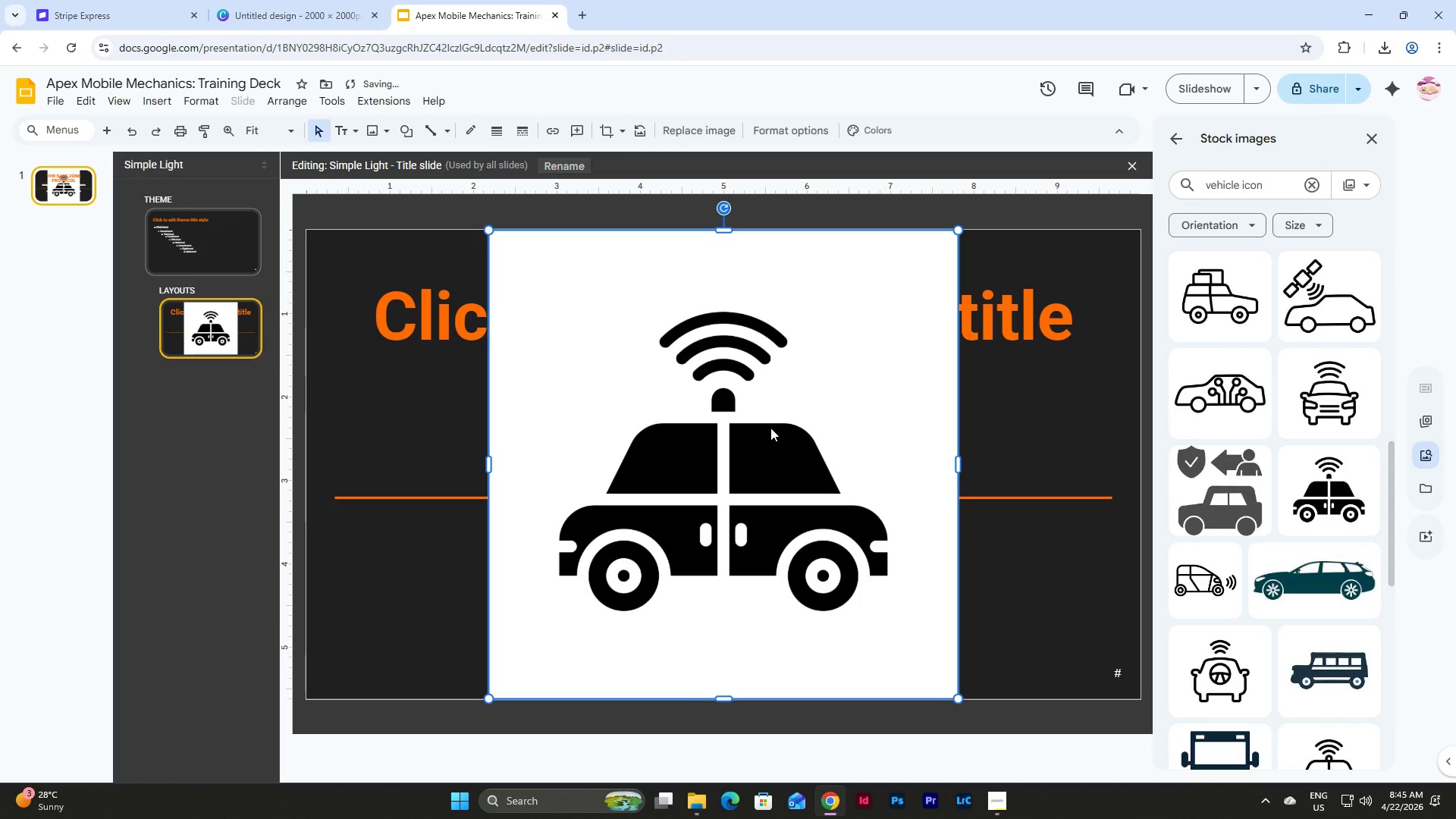 
key(Control+C)
 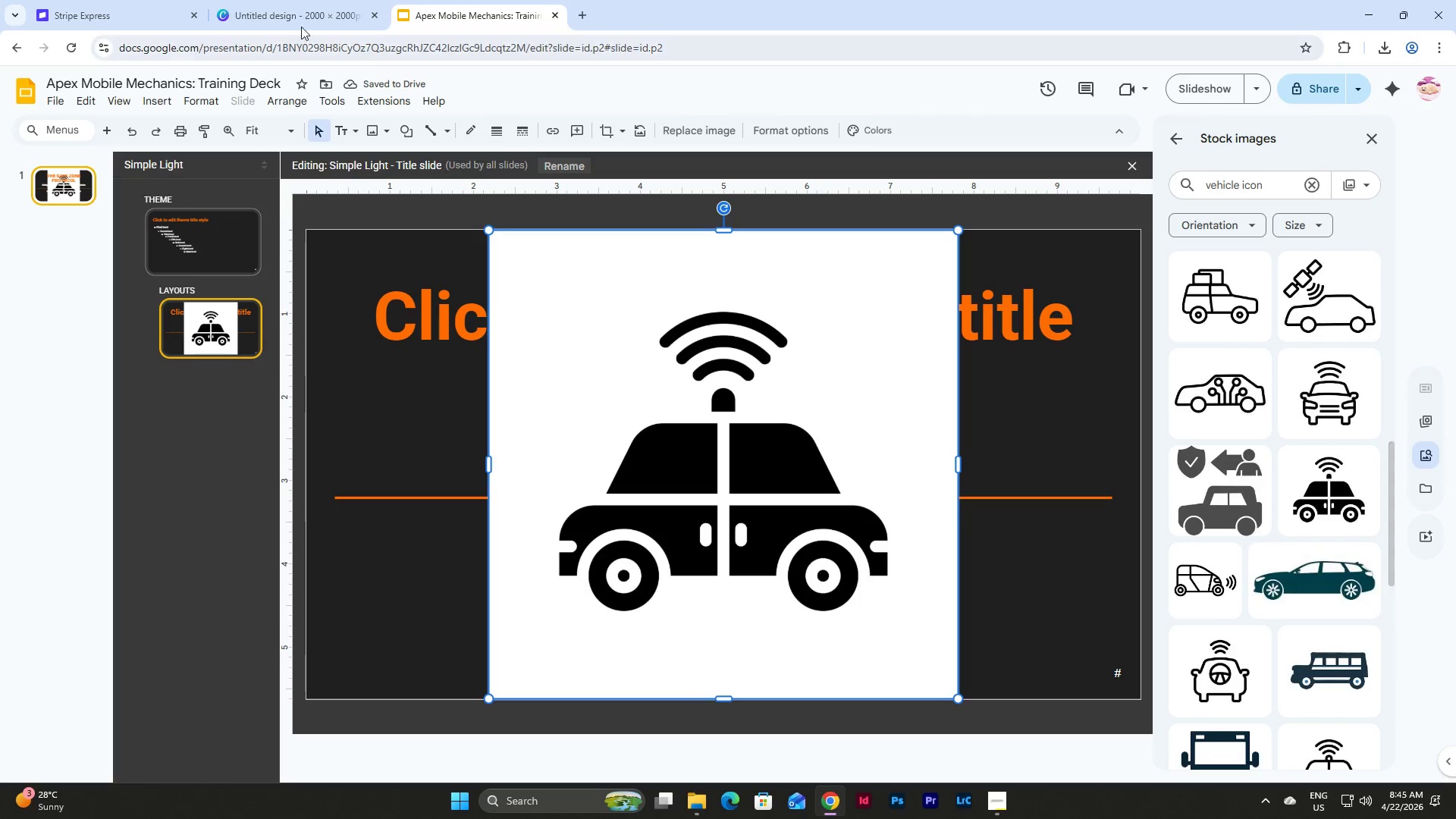 
left_click([292, 2])
 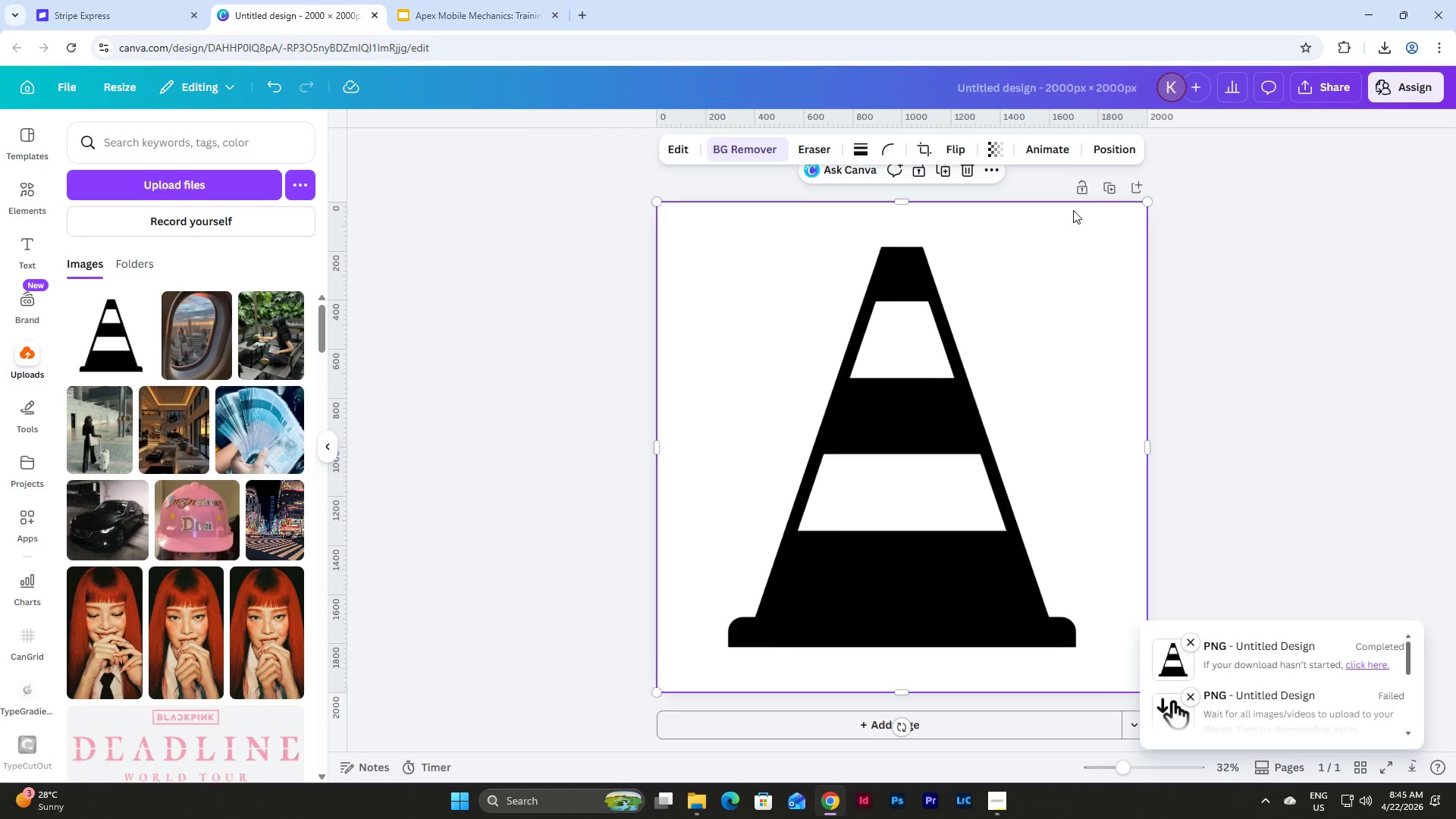 
left_click([1109, 186])
 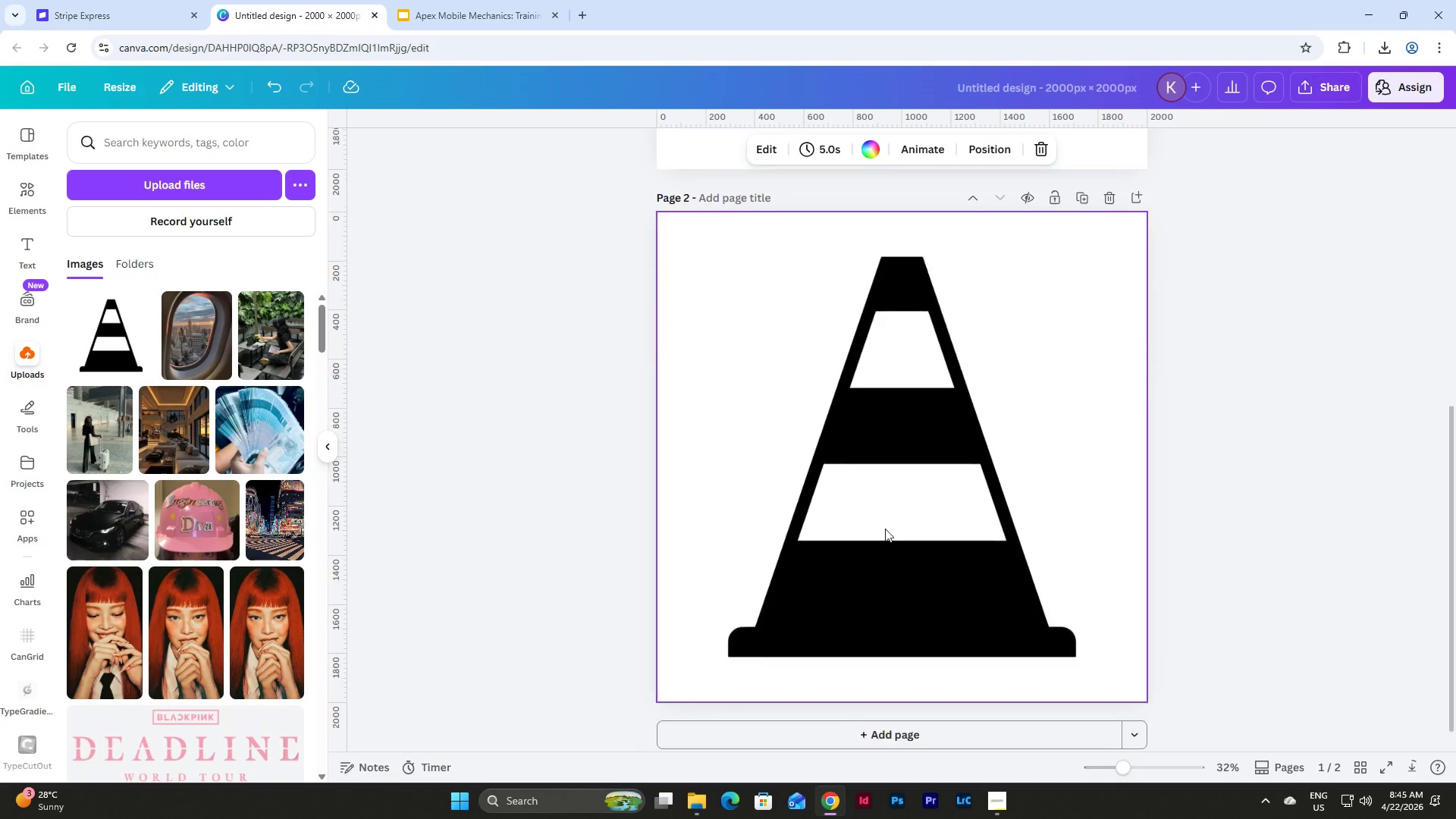 
left_click([881, 532])
 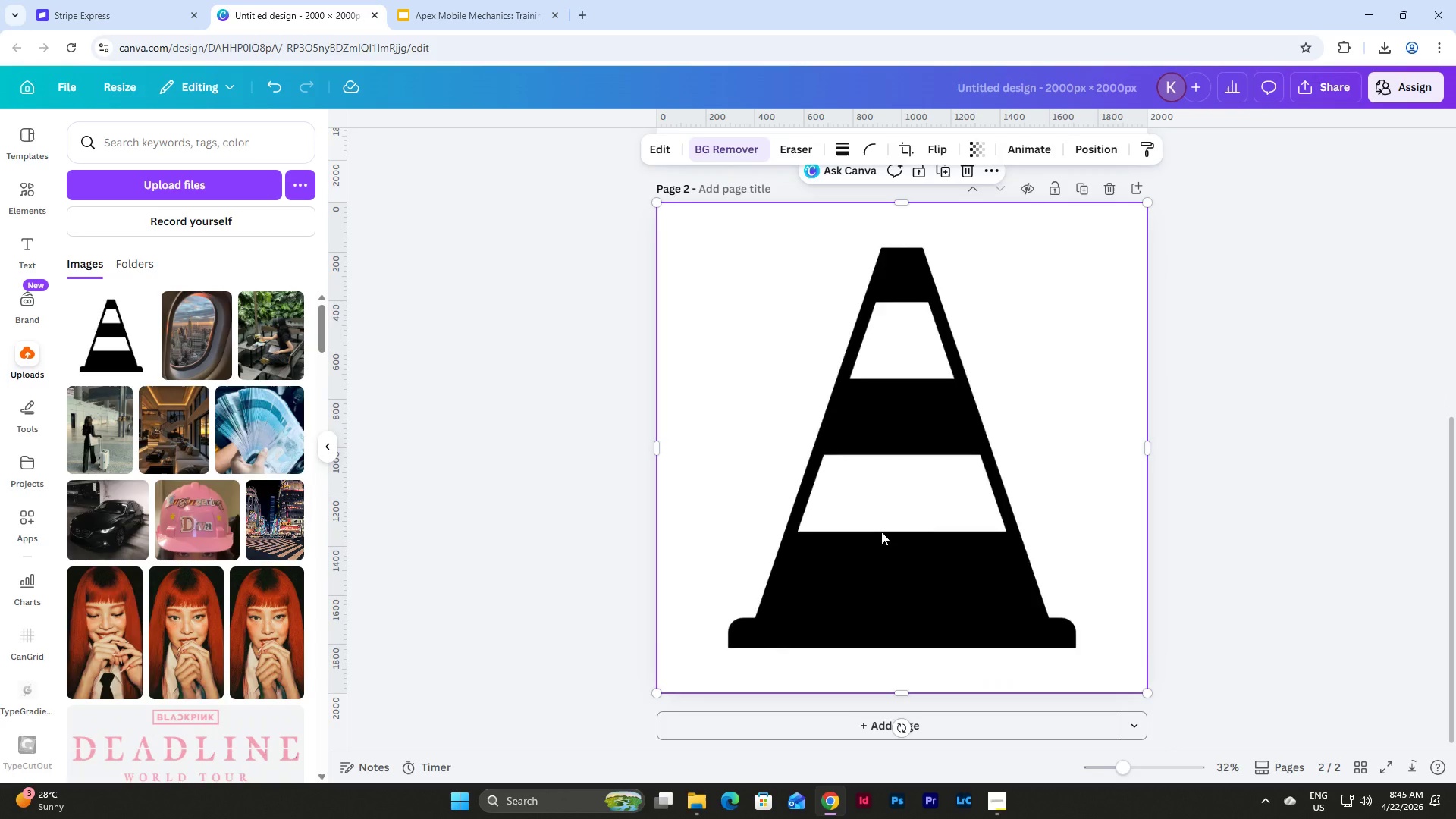 
key(Backspace)
 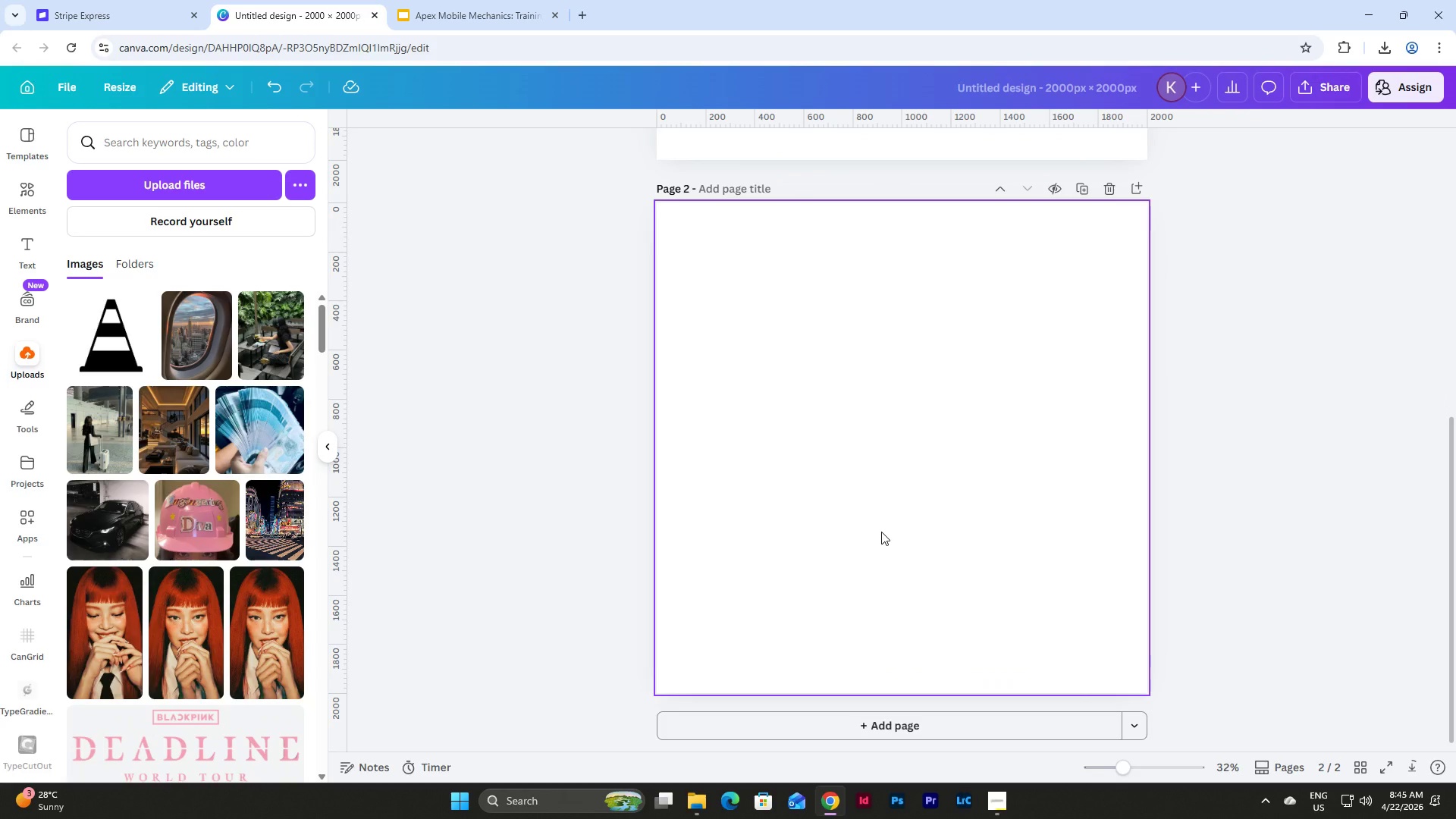 
key(Control+V)
 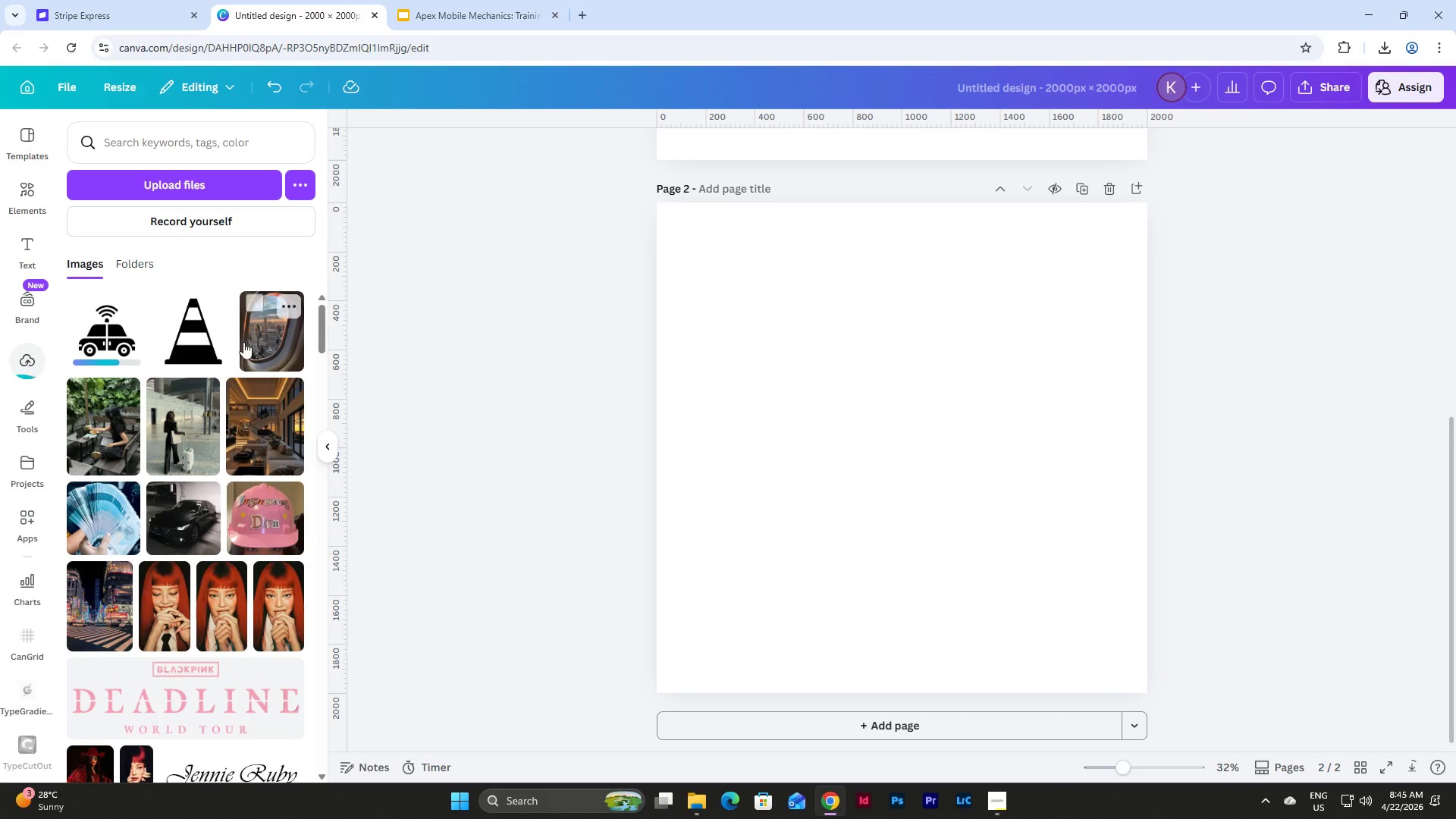 
left_click([96, 321])
 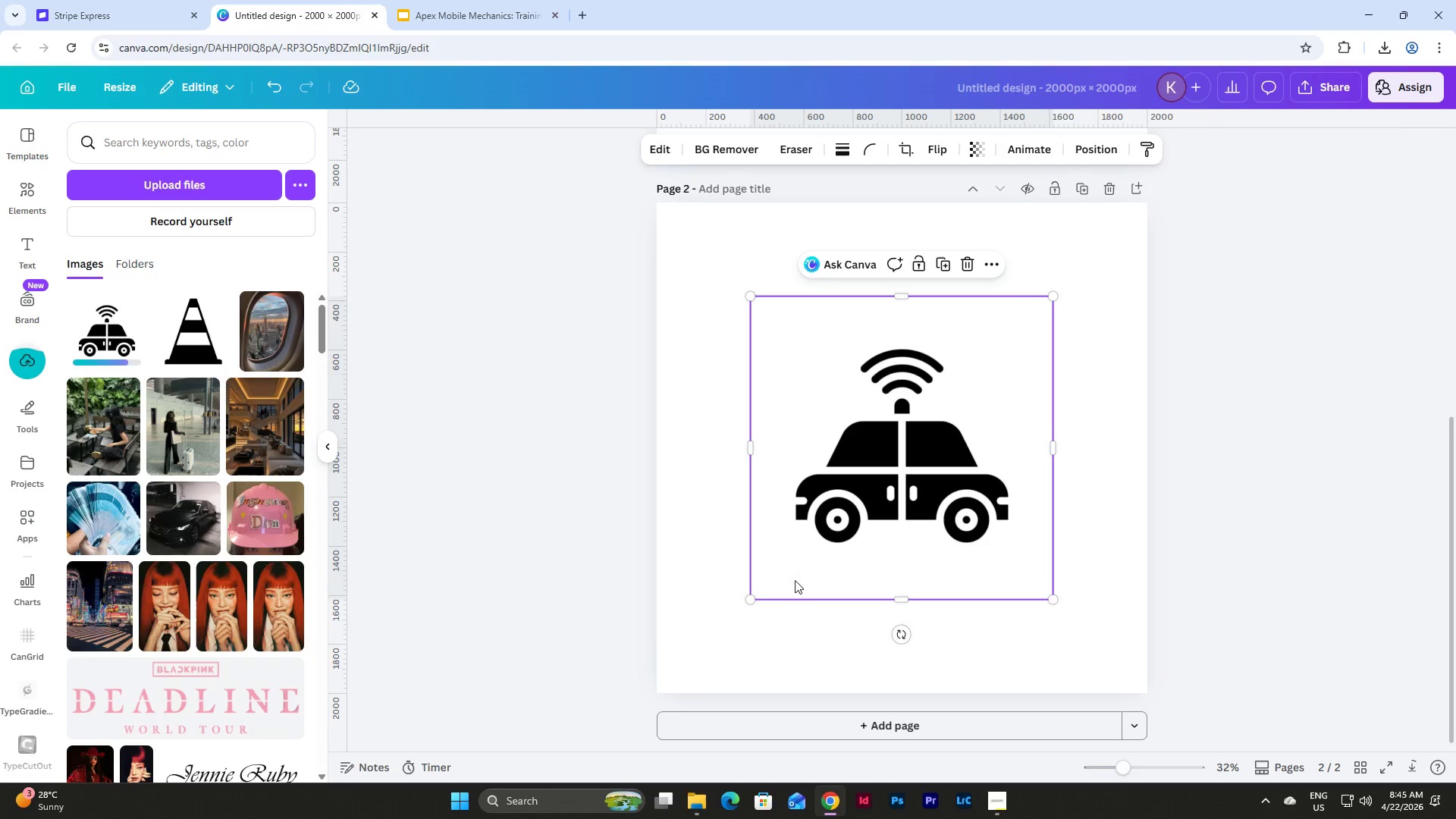 
left_click_drag(start_coordinate=[857, 497], to_coordinate=[762, 401])
 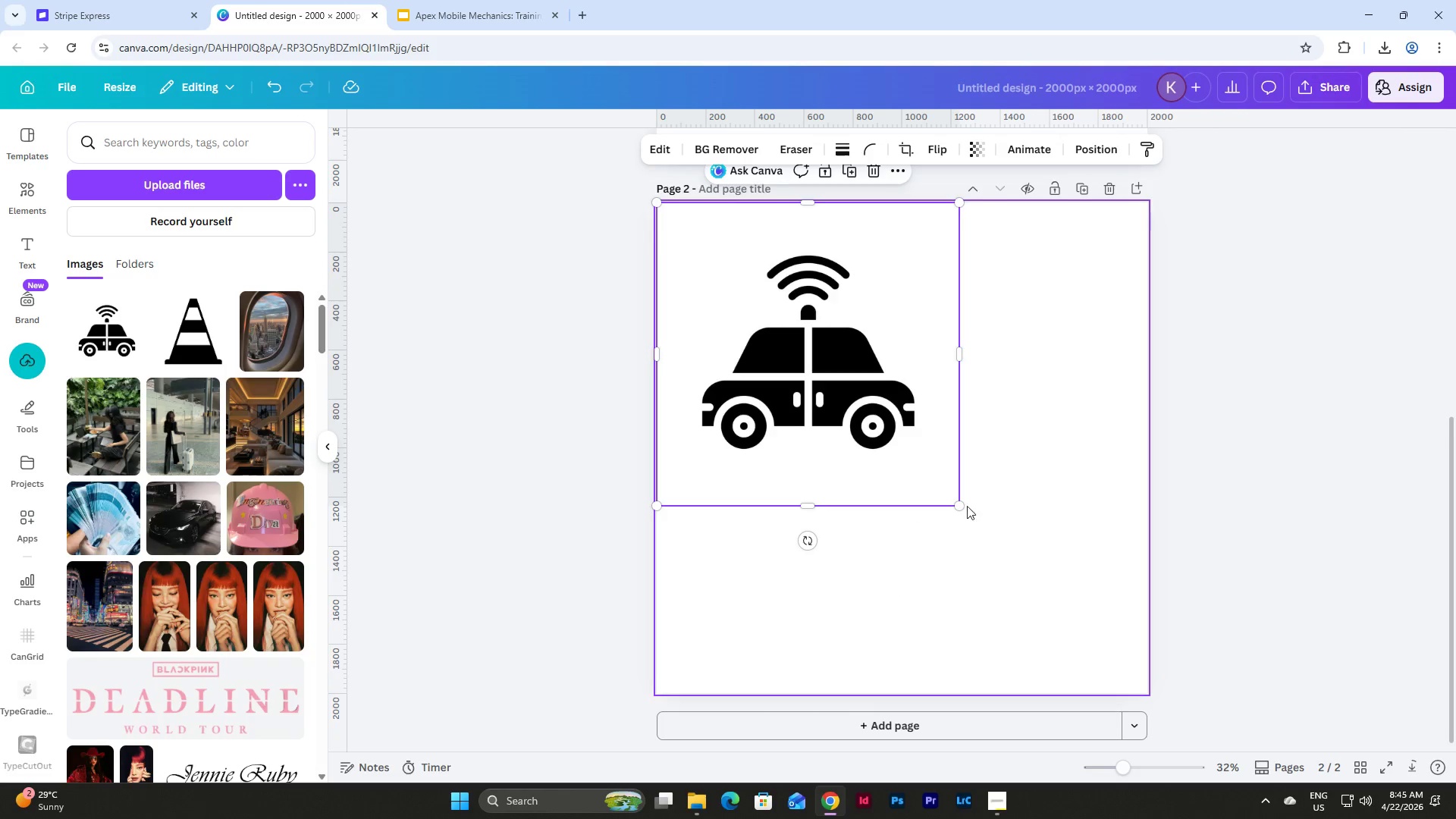 
left_click_drag(start_coordinate=[962, 504], to_coordinate=[1143, 693])
 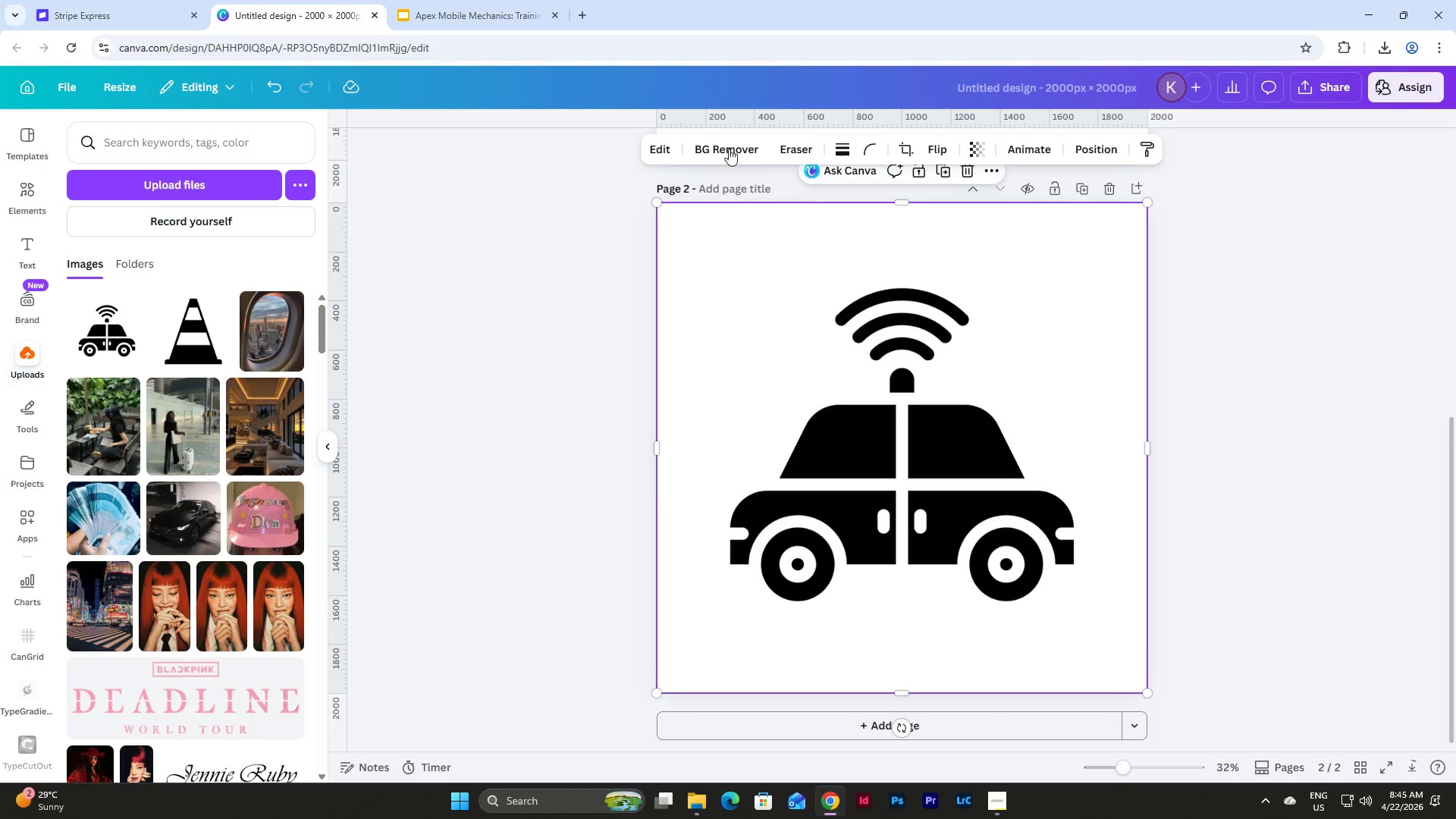 
left_click([723, 140])
 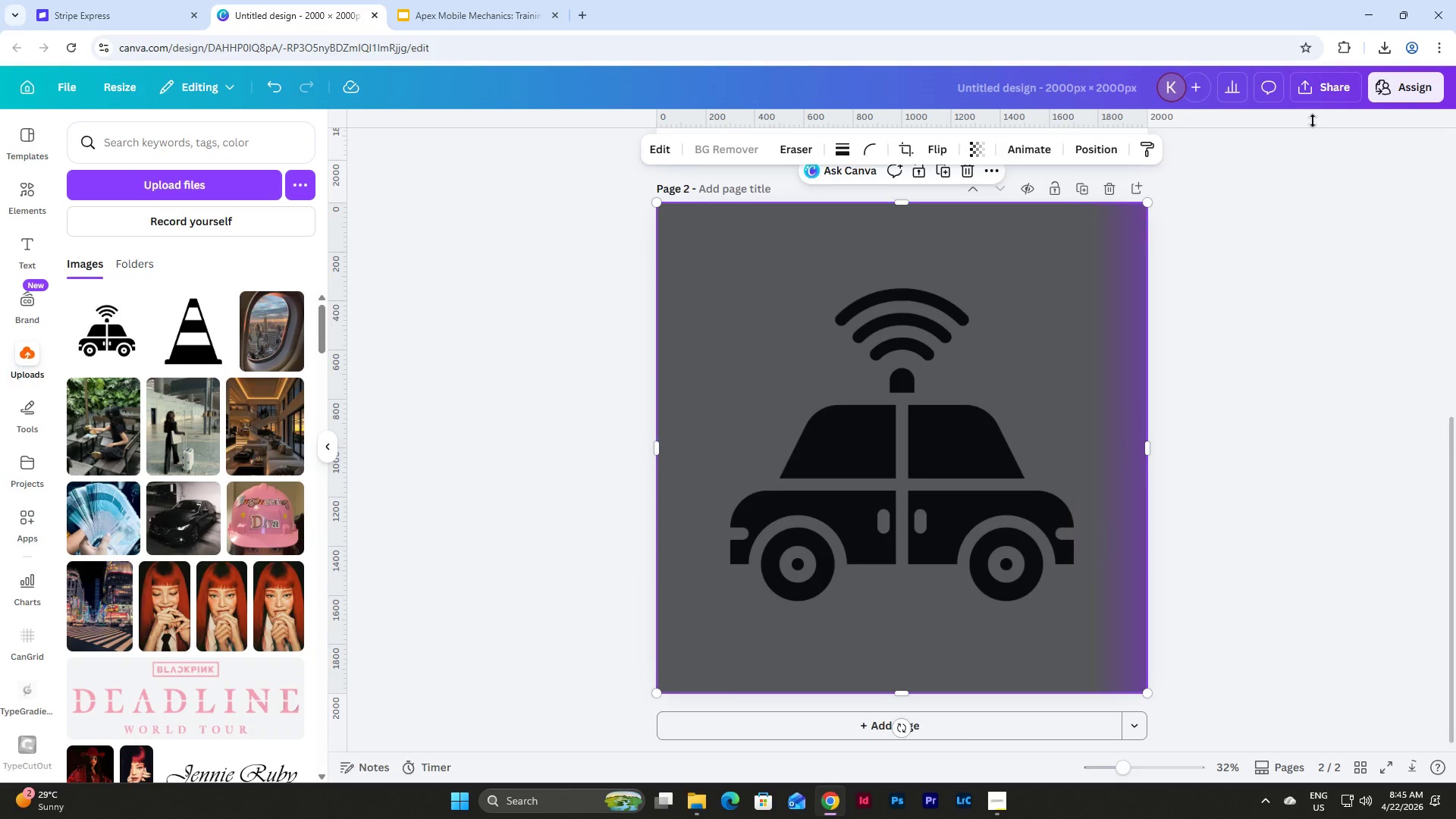 
left_click([1338, 91])
 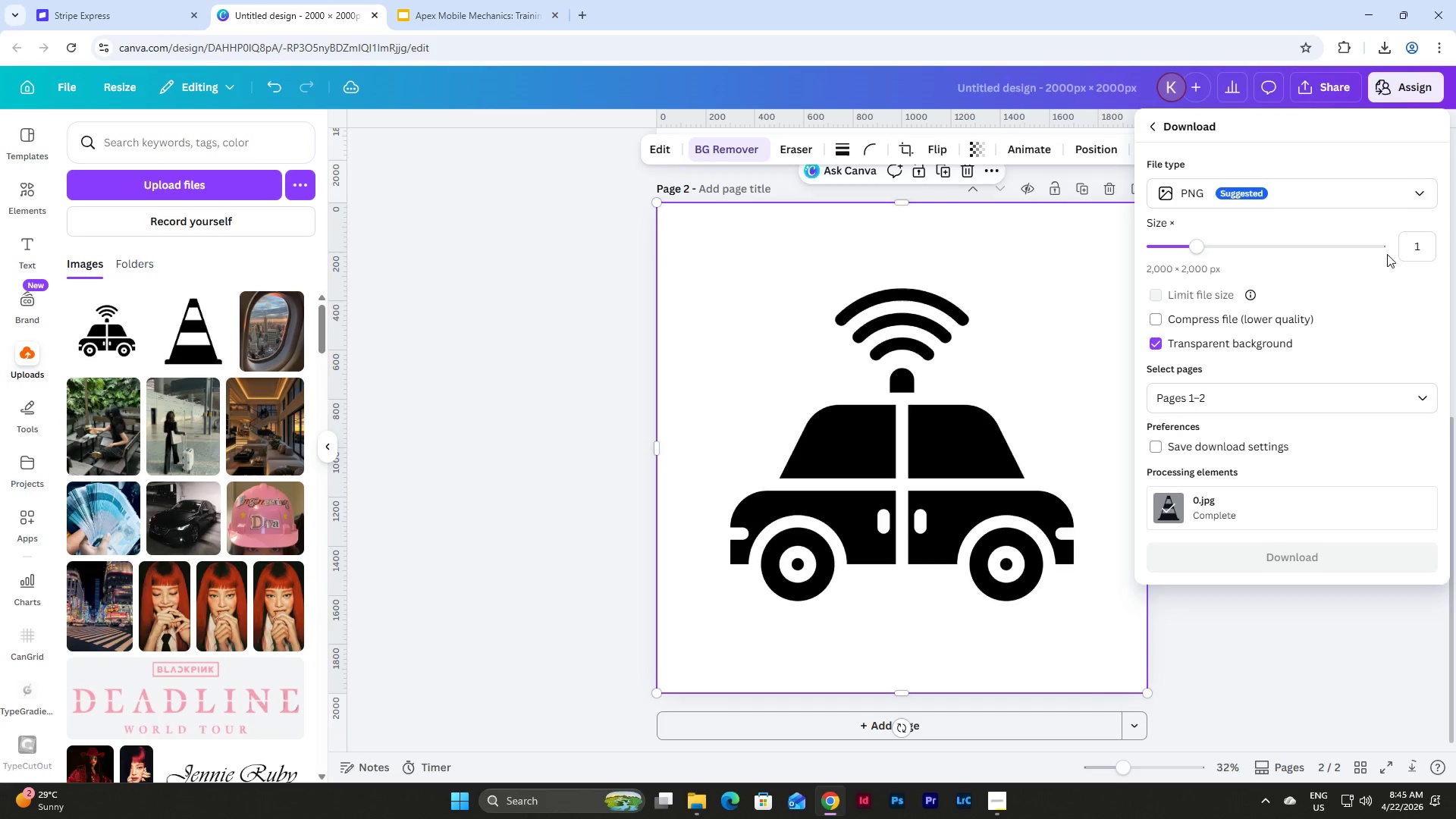 
left_click([1413, 400])
 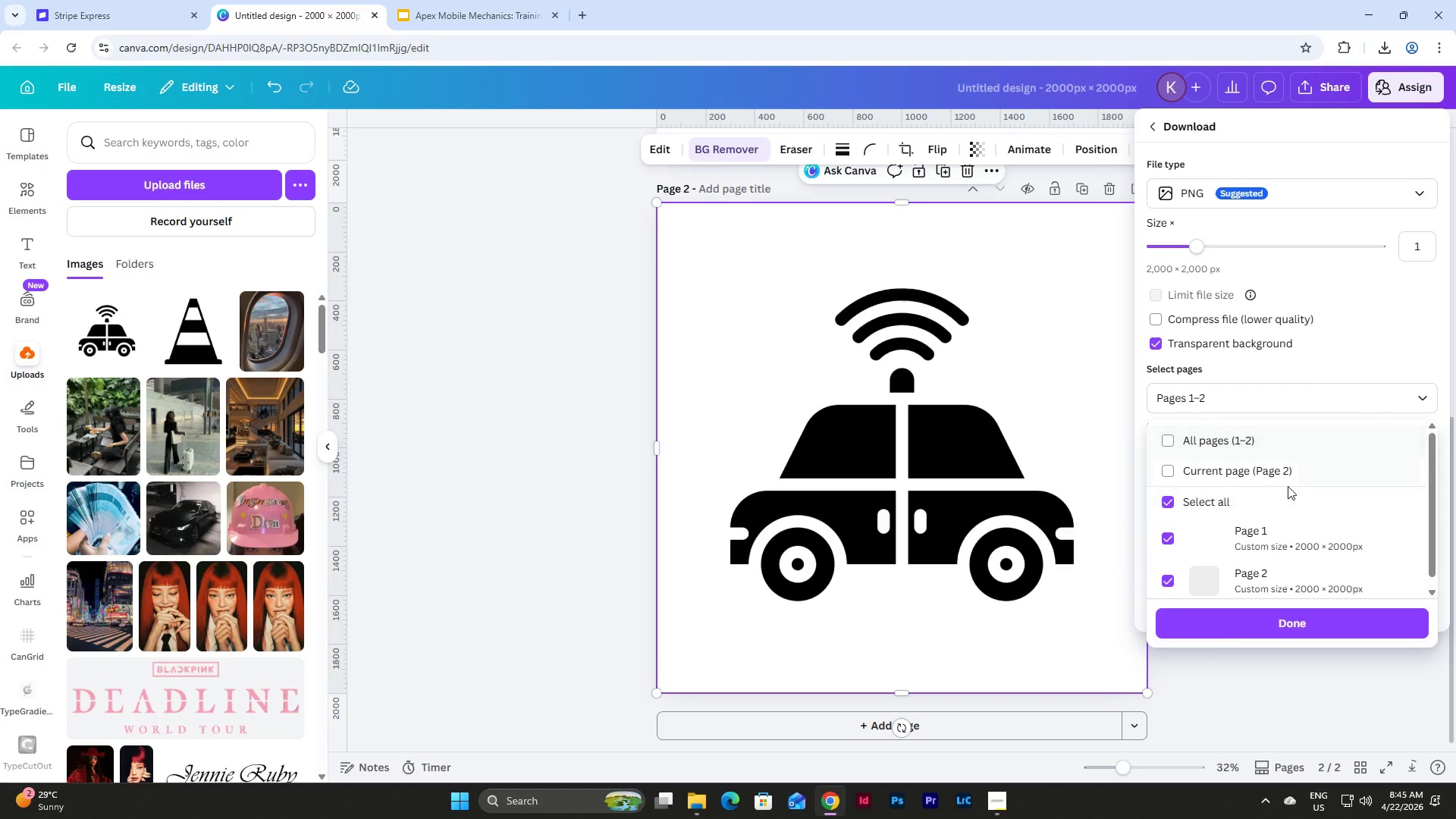 
left_click([1282, 472])
 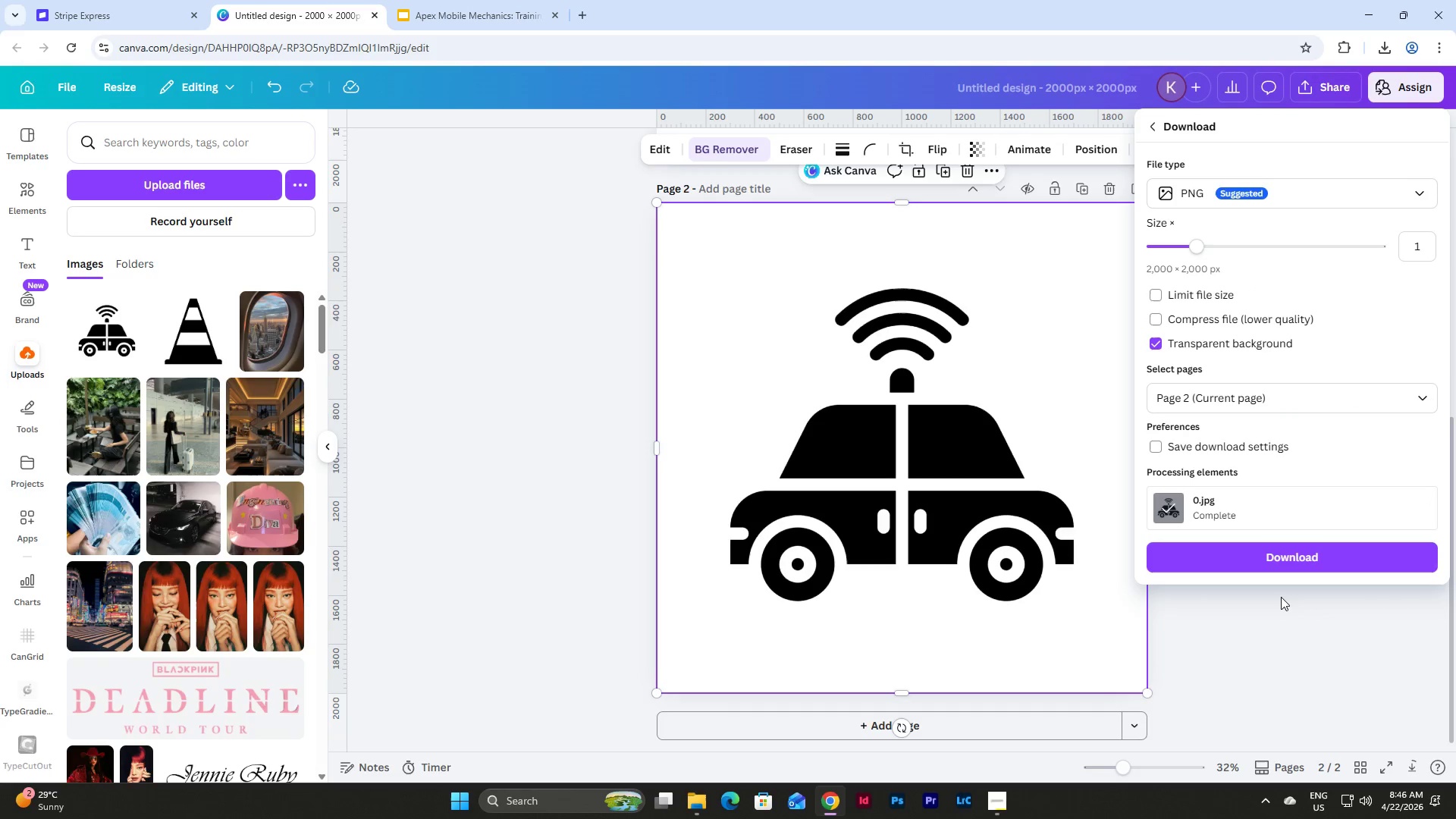 
left_click([1281, 568])
 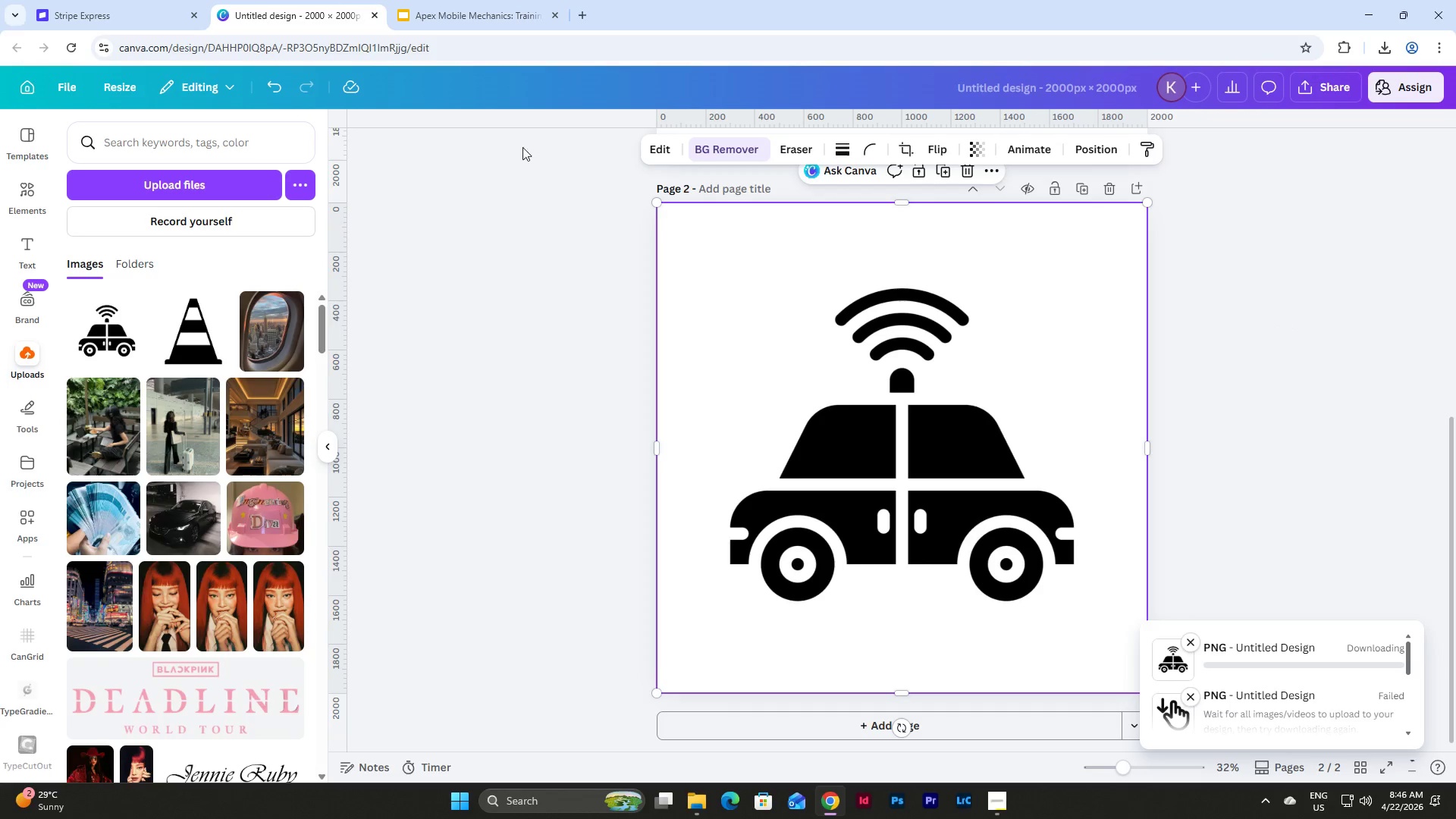 
left_click([505, 0])
 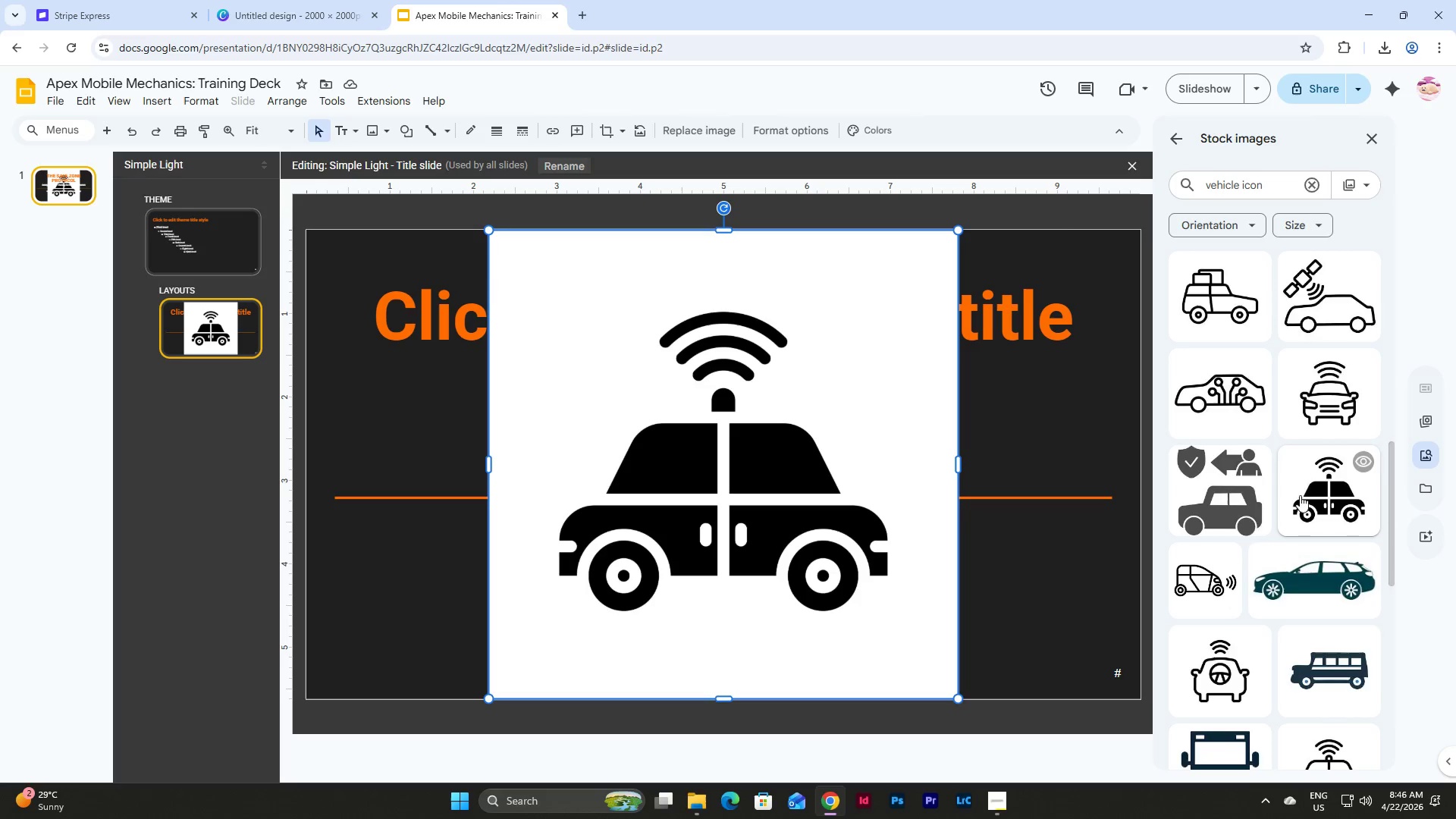 
scroll: coordinate [1301, 480], scroll_direction: down, amount: 5.0
 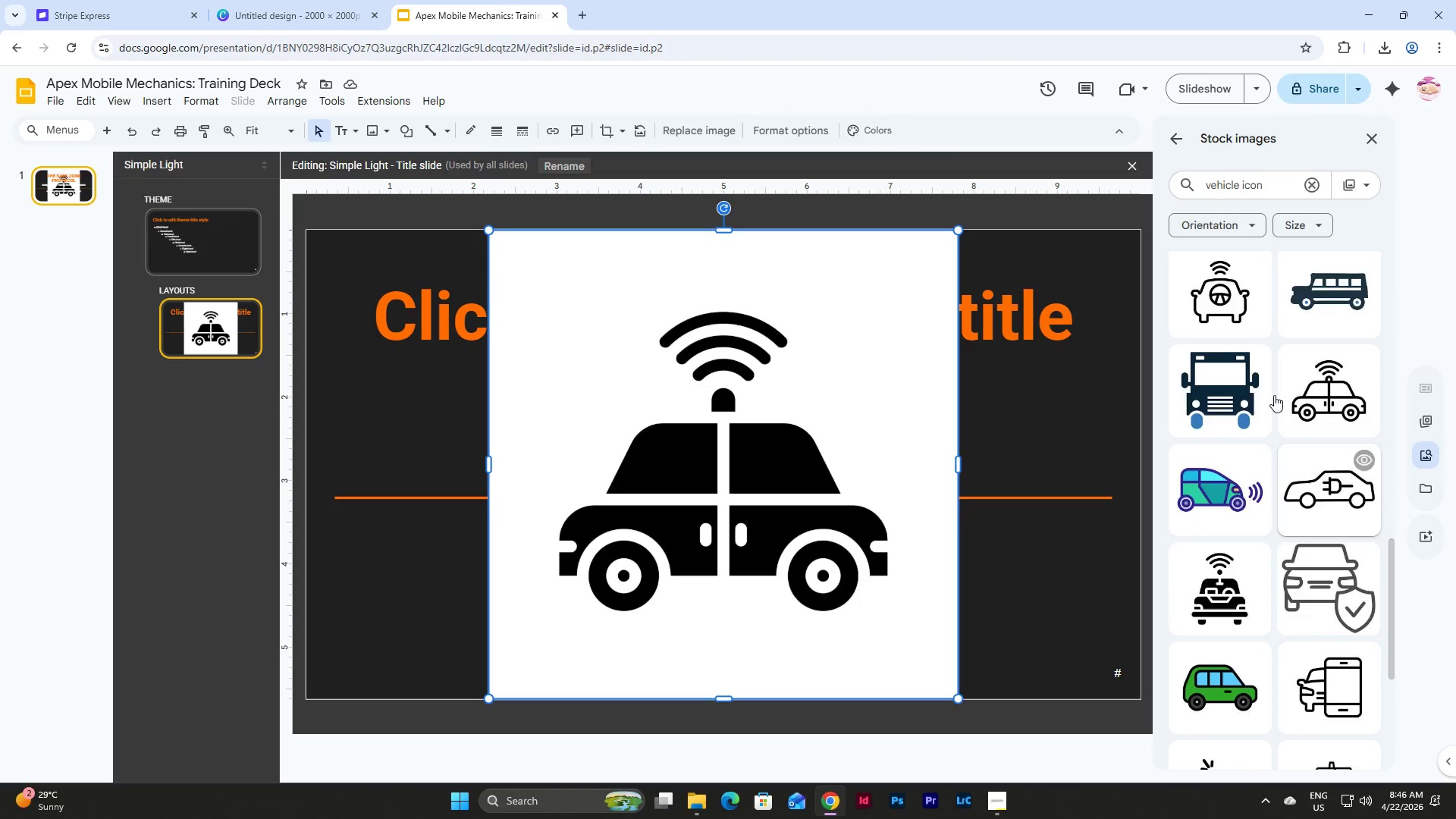 
mouse_move([1252, 265])
 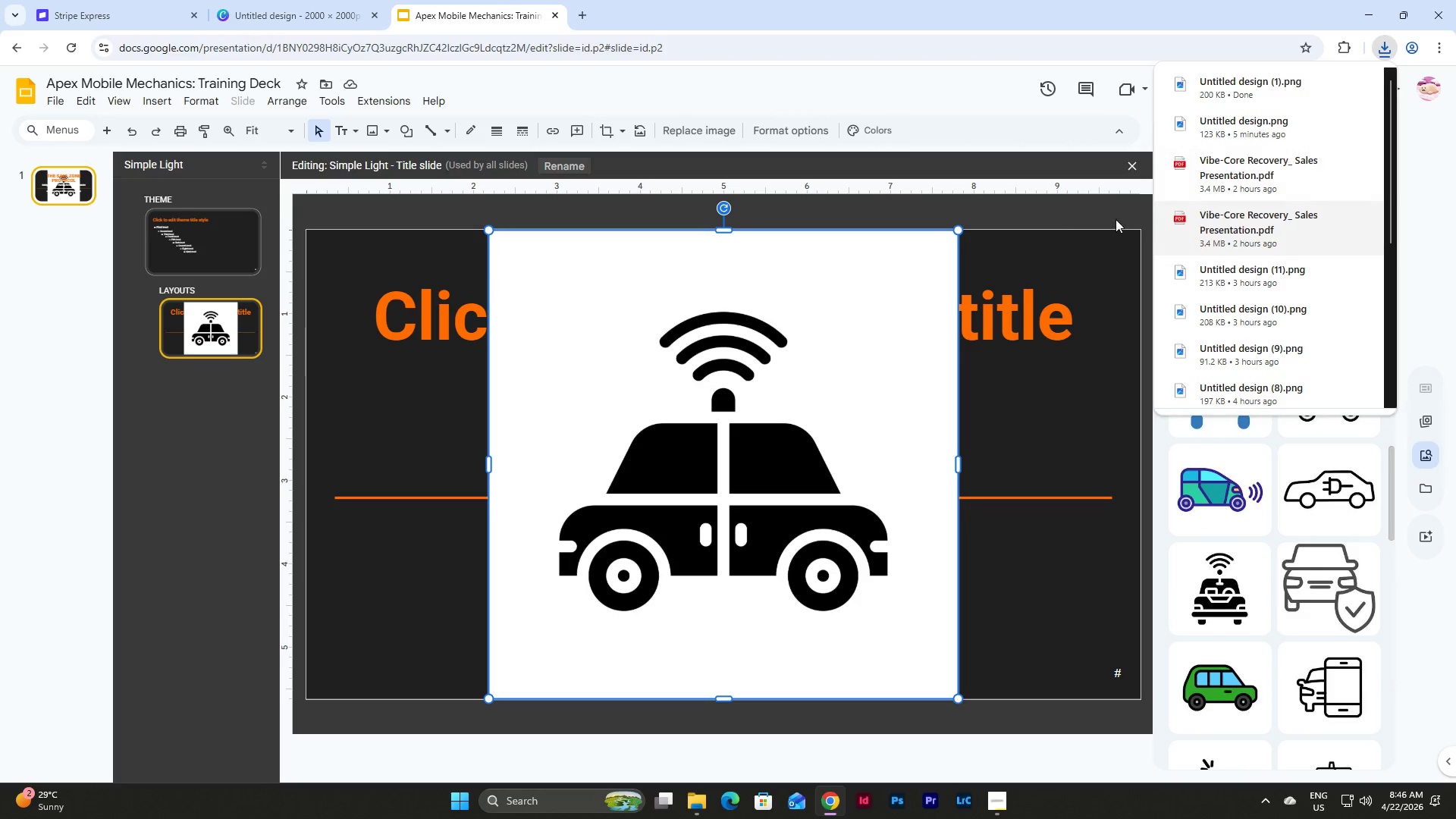 
left_click([802, 368])
 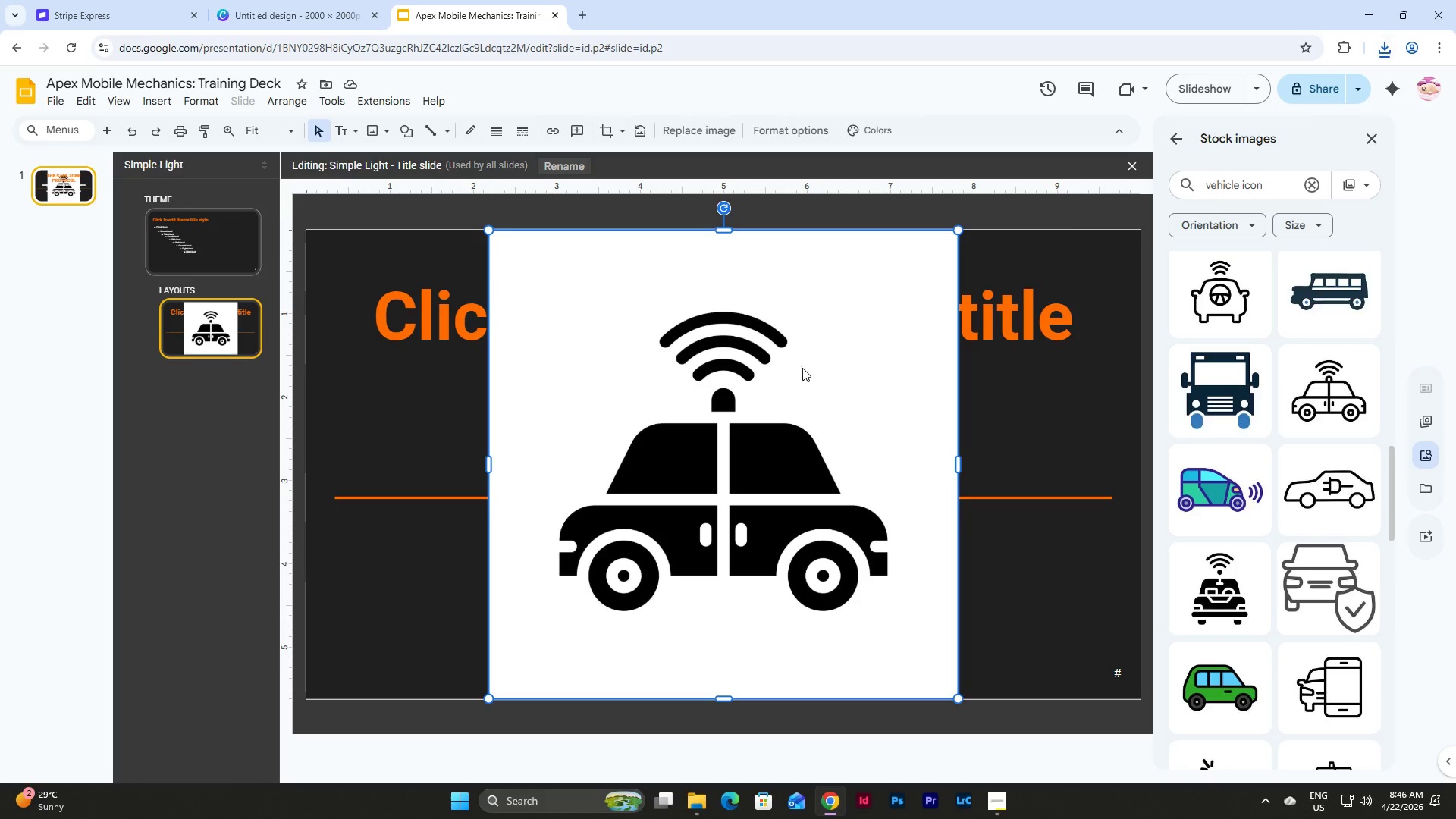 
key(Backspace)
 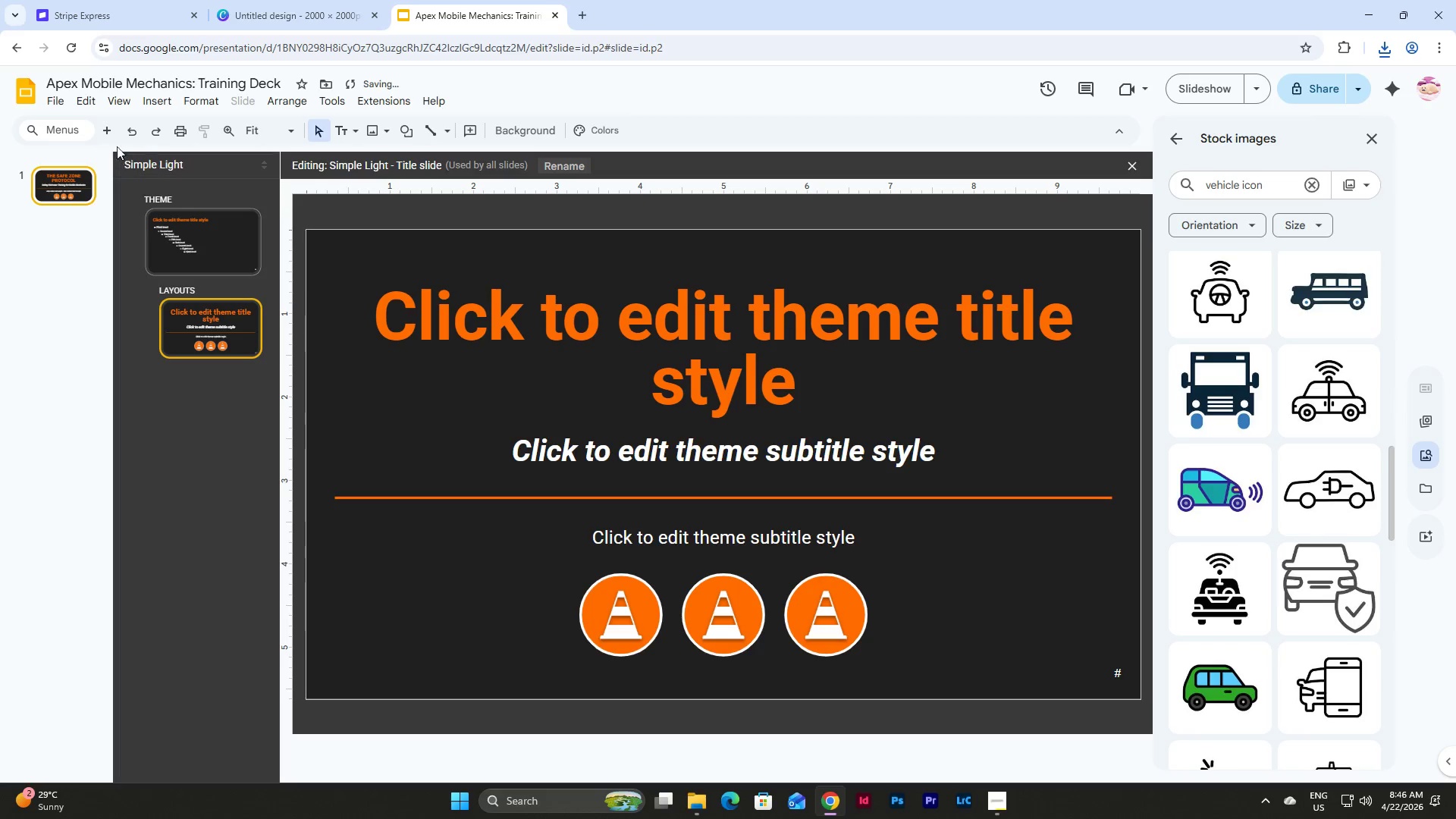 
left_click([152, 107])
 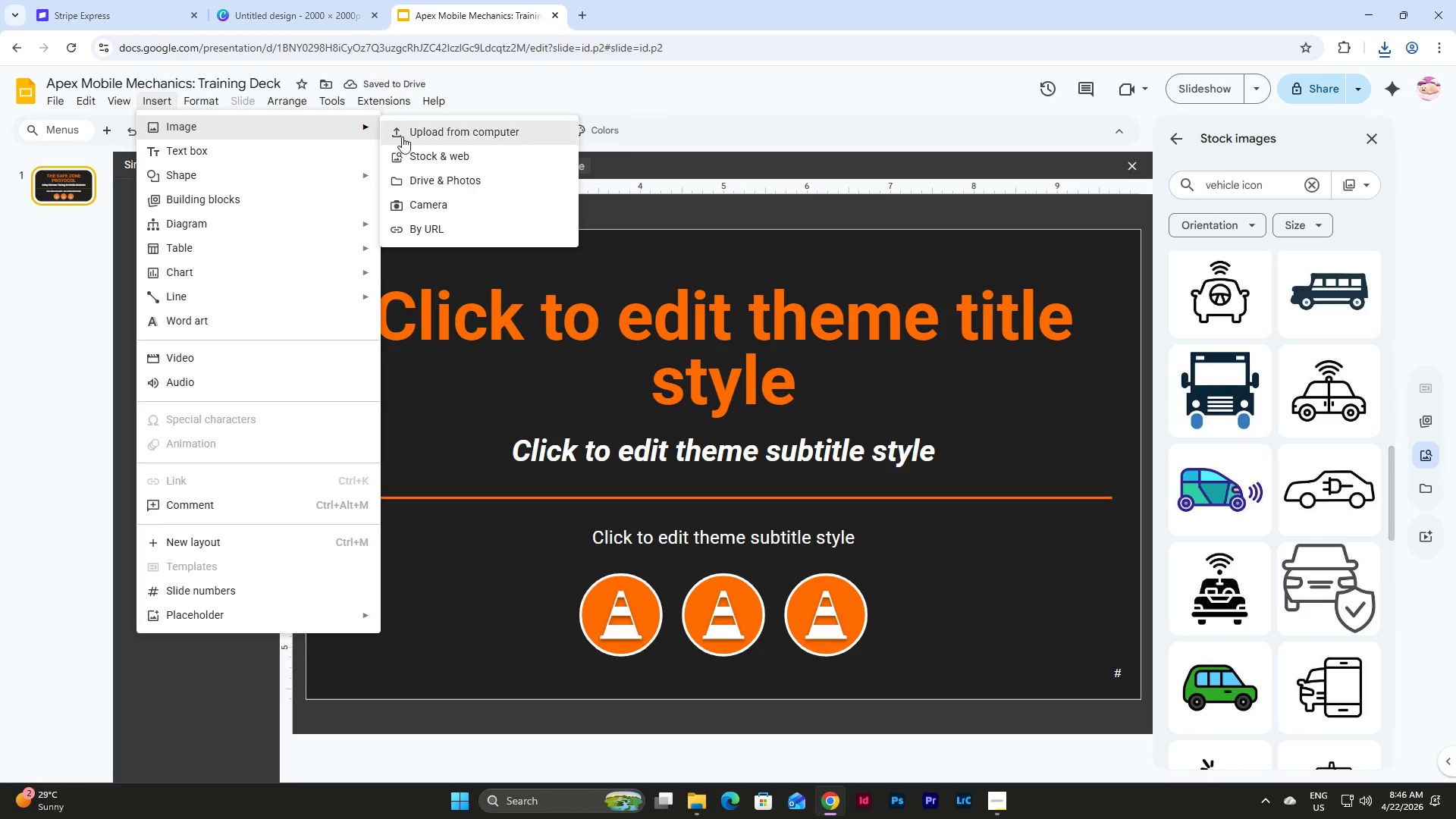 
left_click([431, 138])
 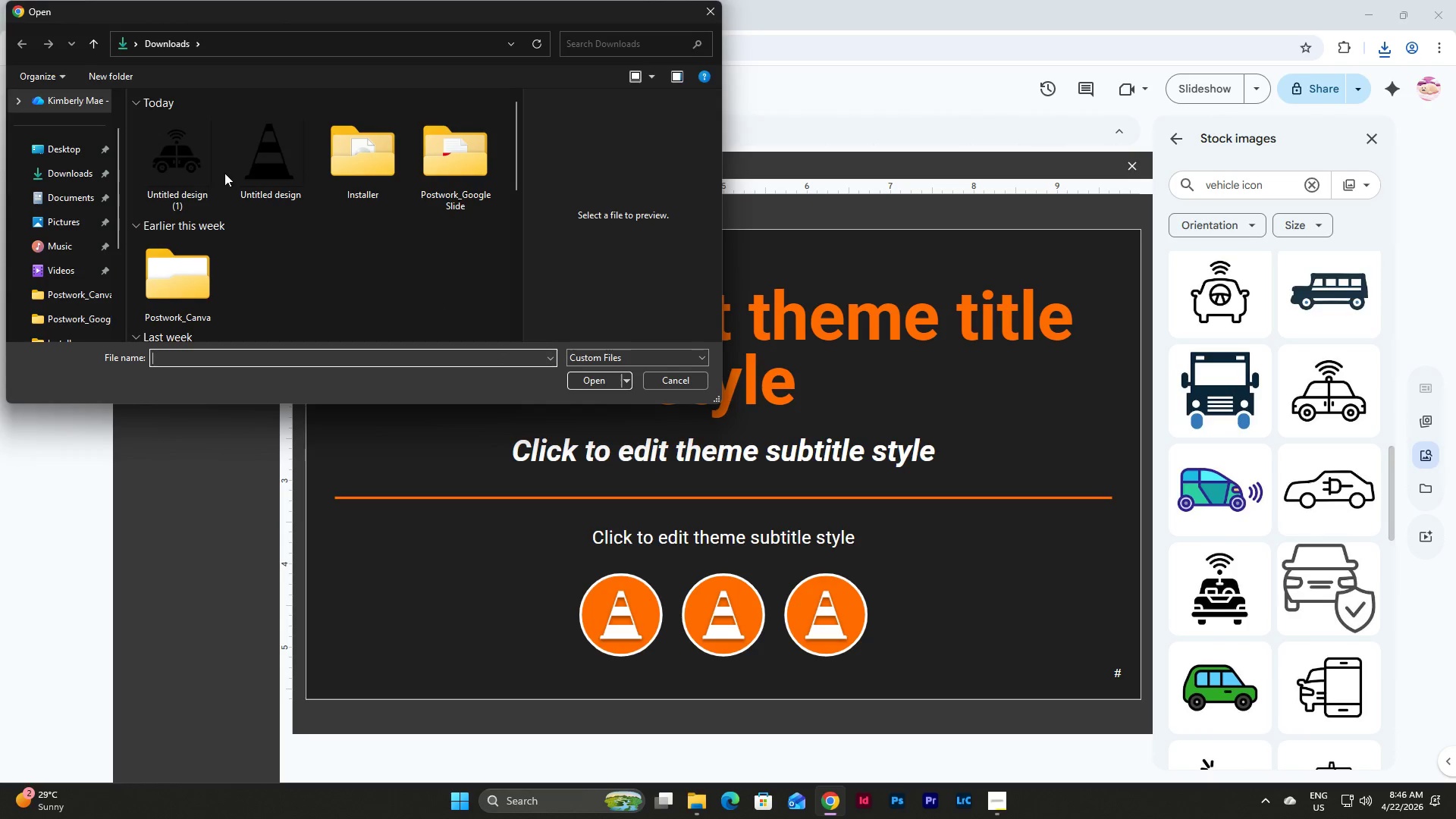 
left_click([170, 158])
 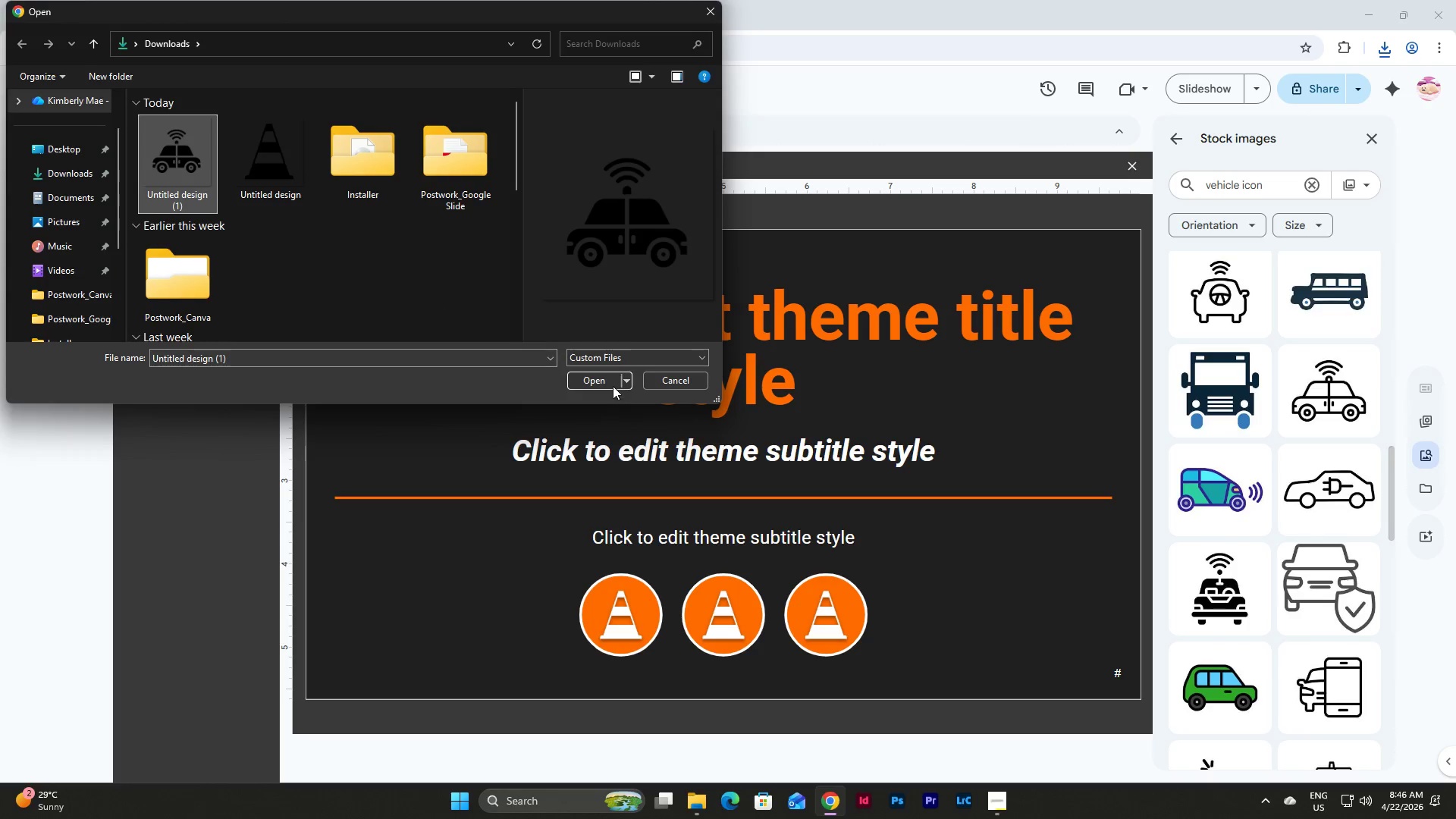 
left_click([604, 378])
 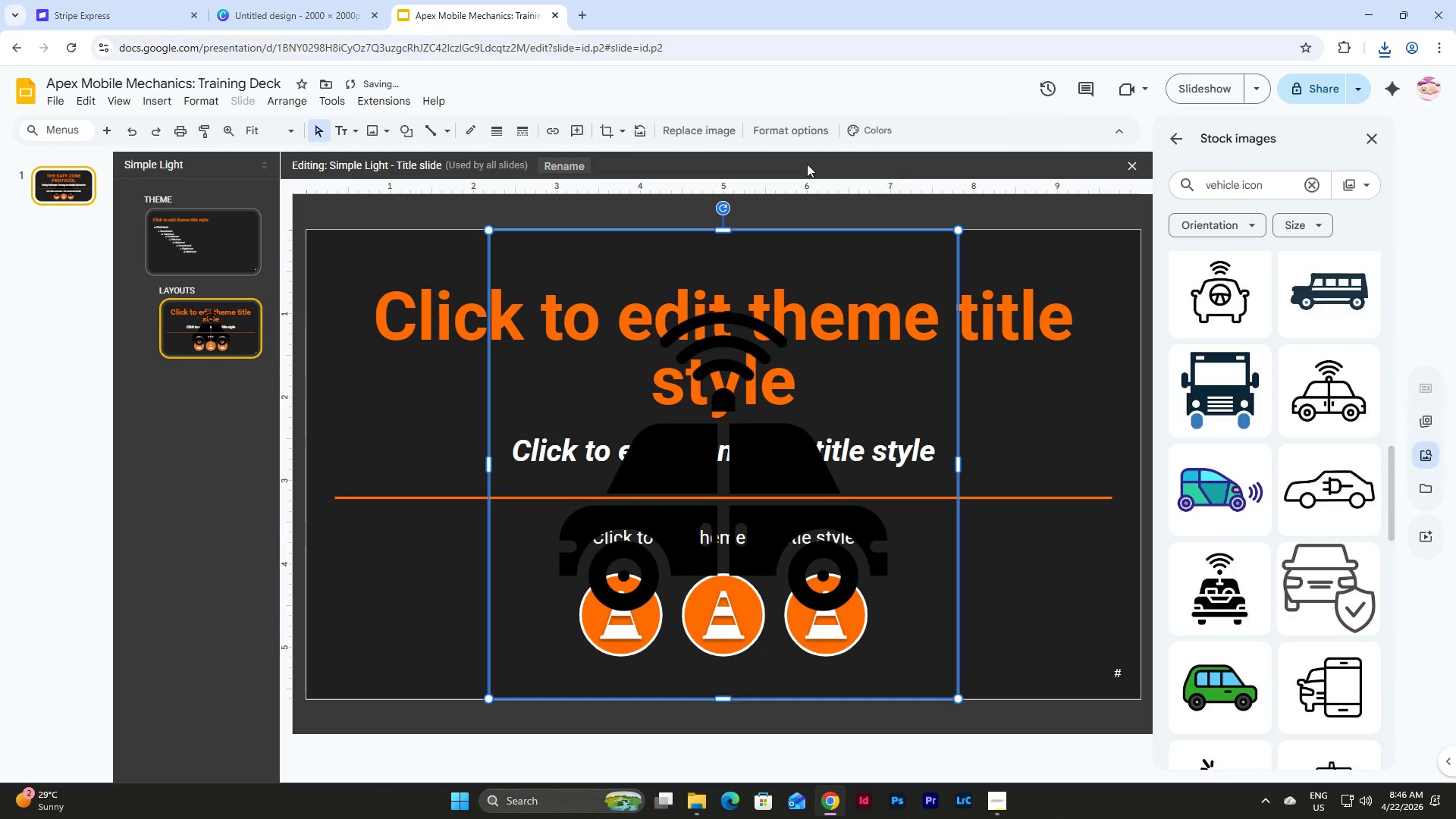 
left_click([792, 140])
 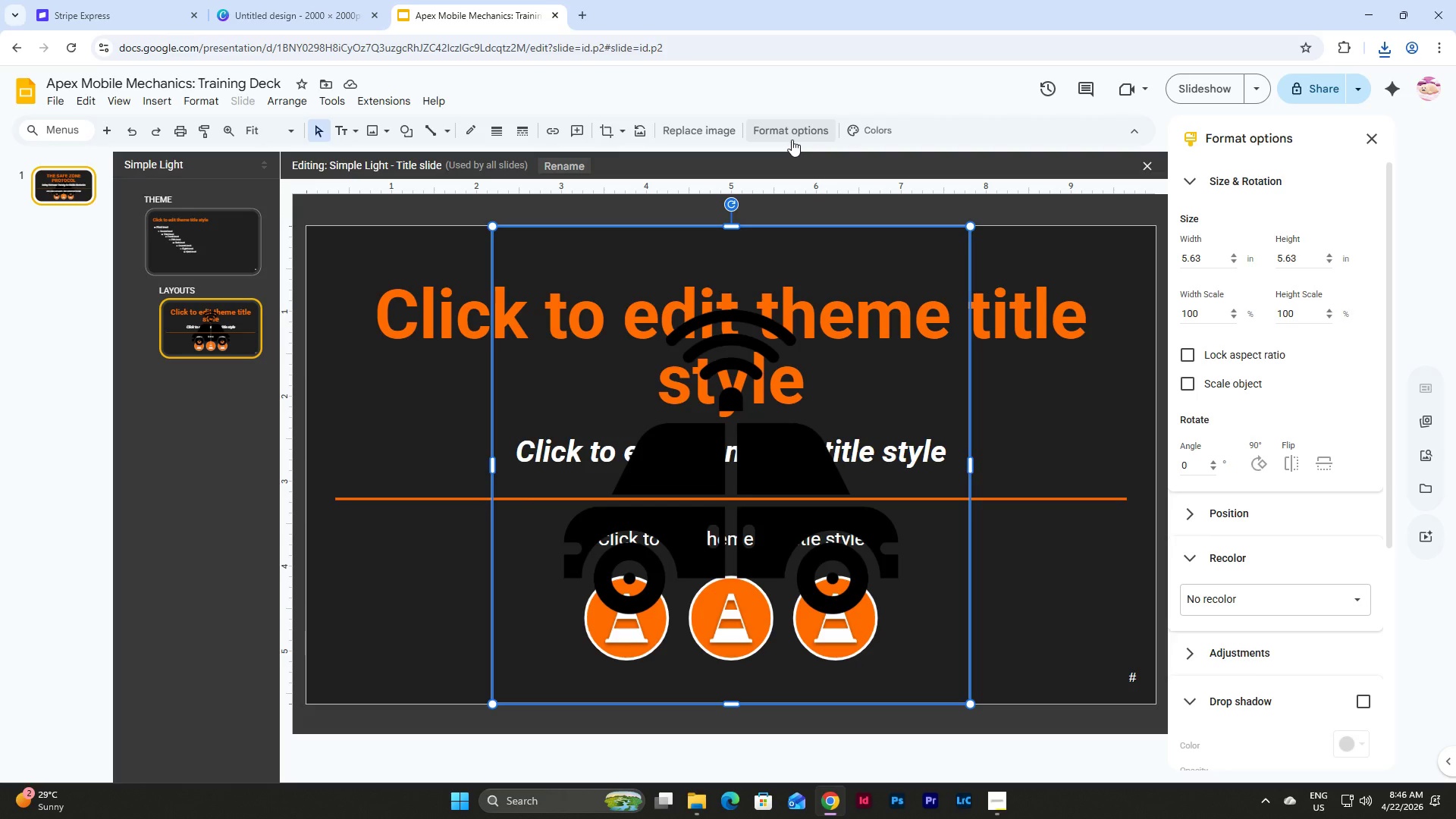 
wait(33.44)
 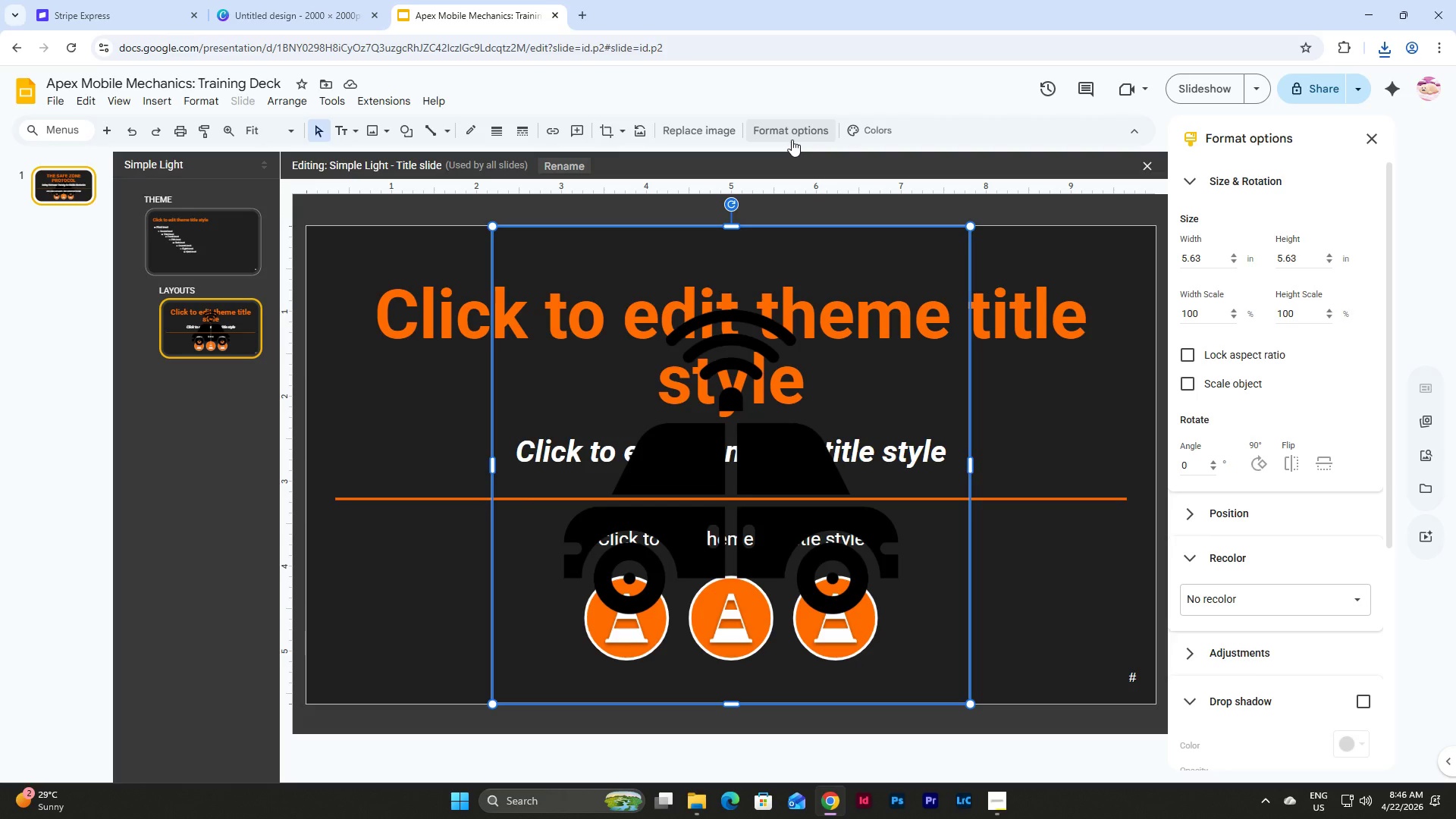 
scroll: coordinate [1289, 495], scroll_direction: down, amount: 4.0
 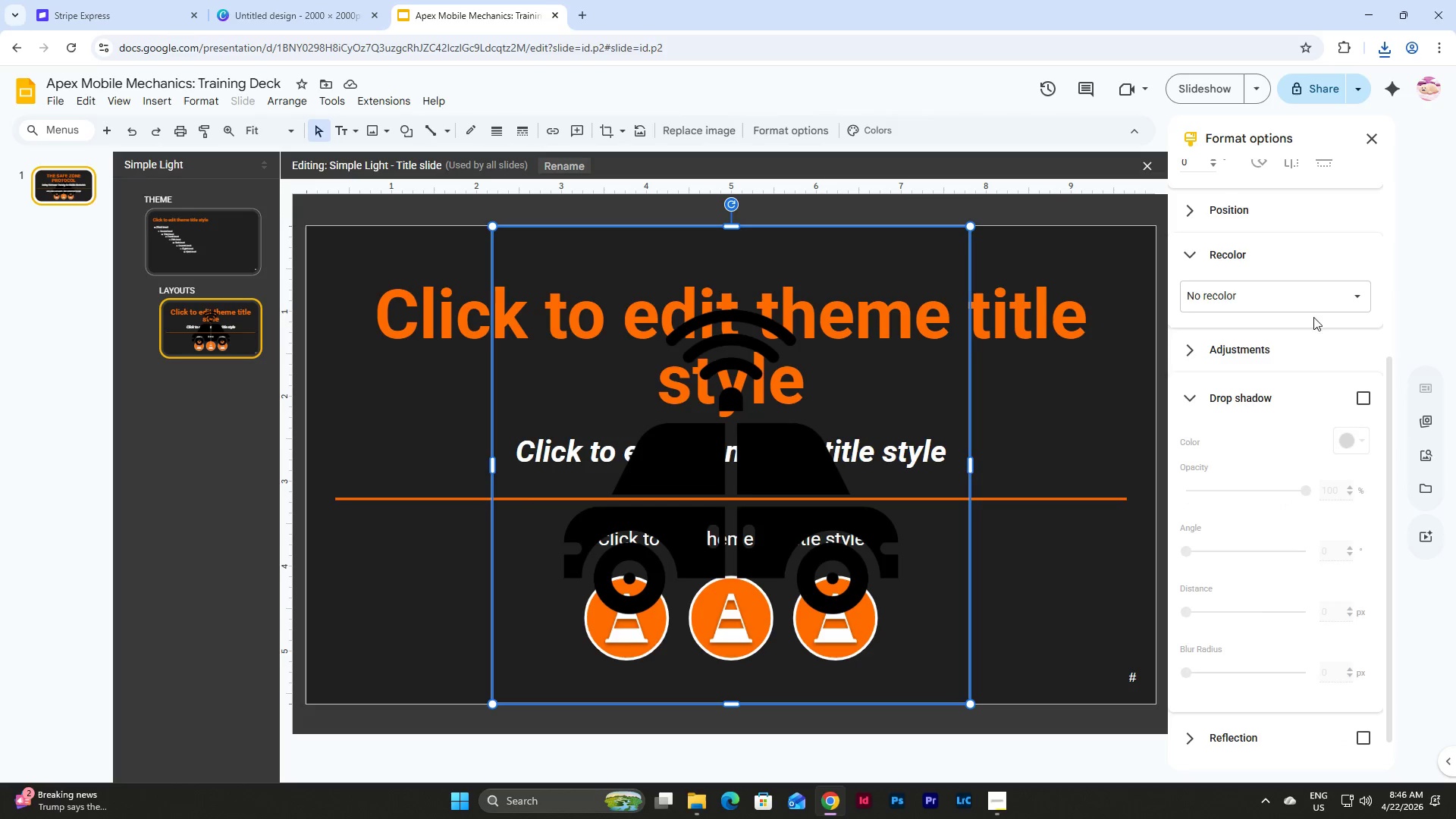 
left_click([1319, 305])
 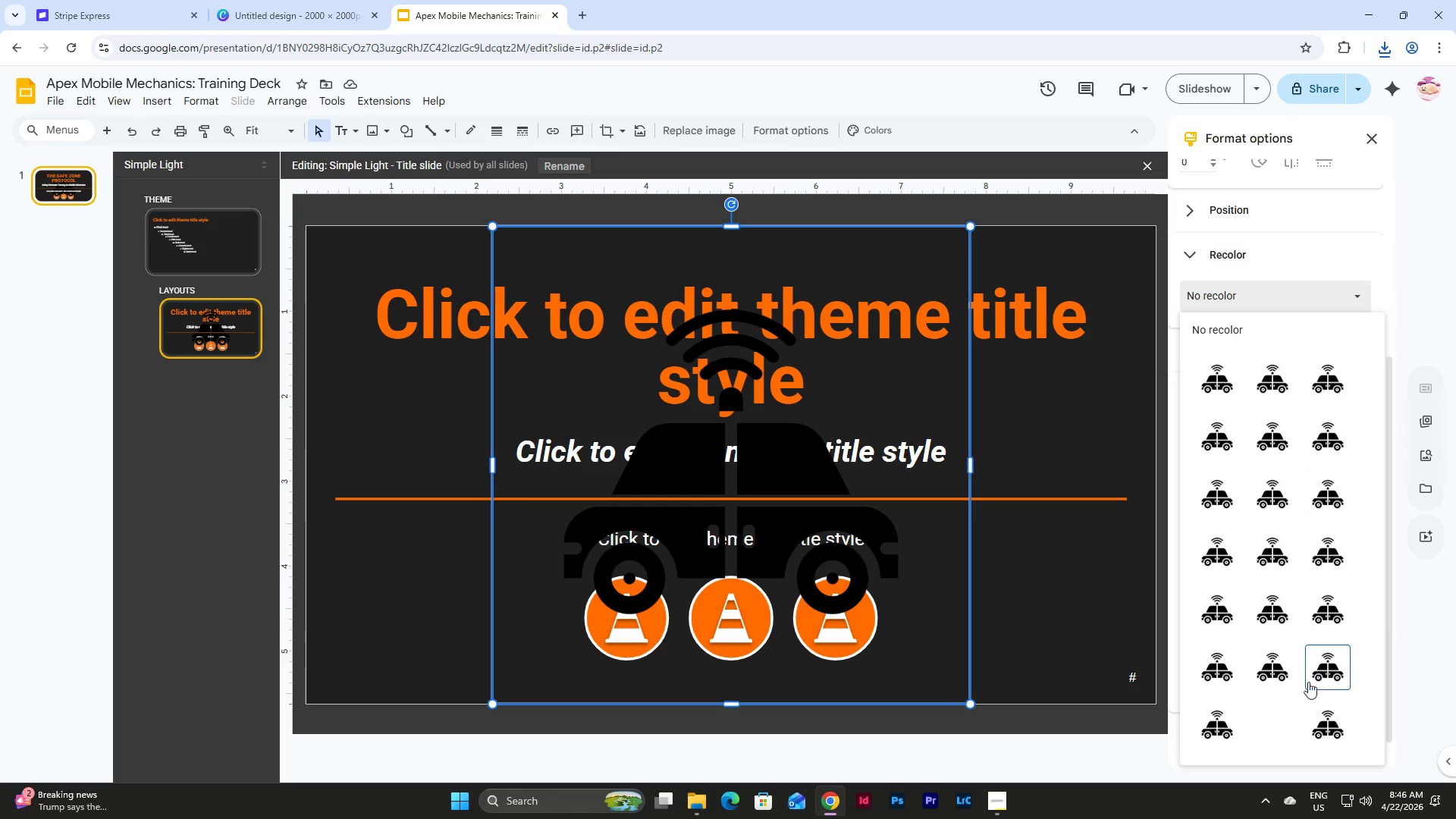 
left_click([1272, 709])
 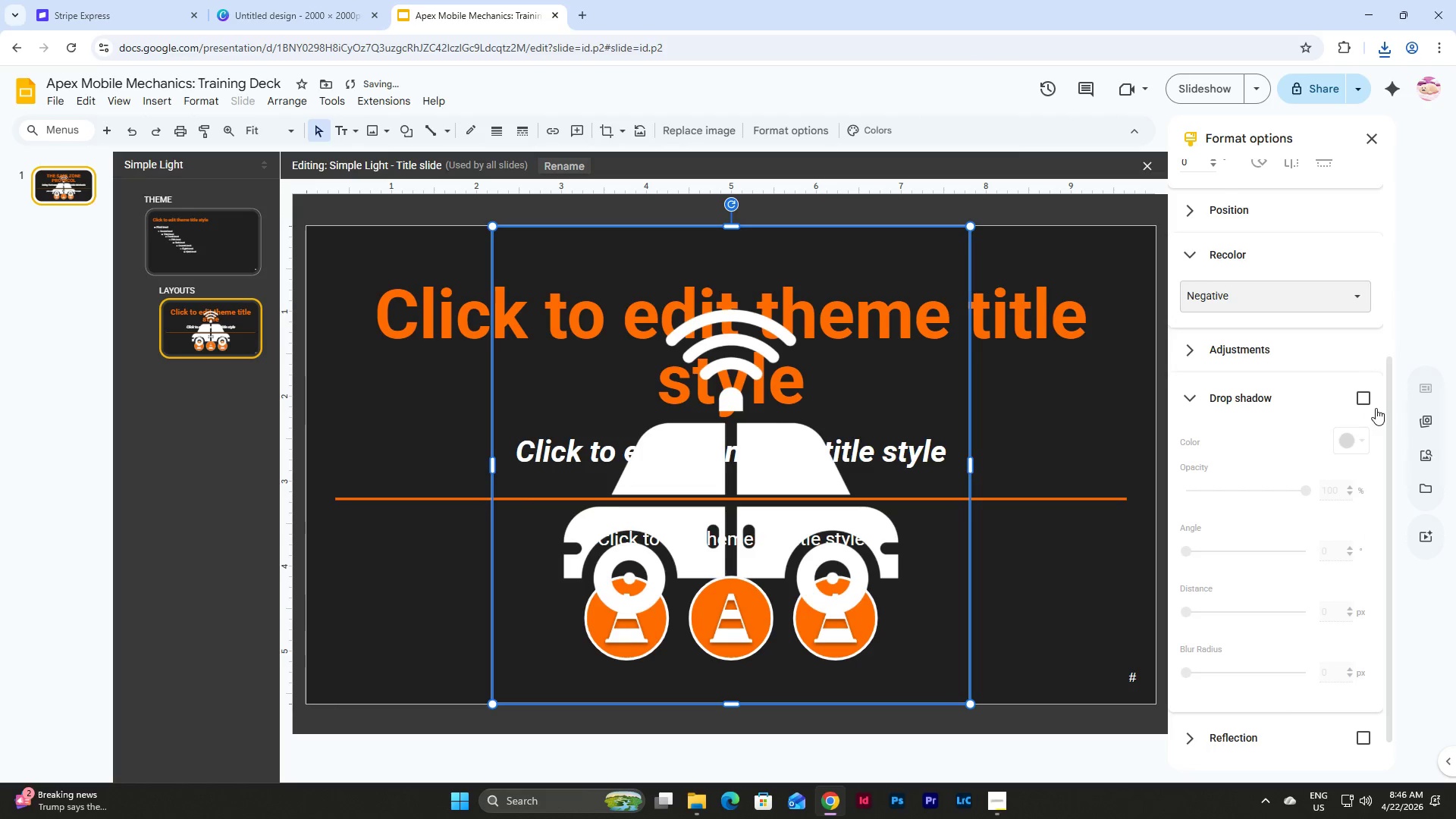 
left_click([1363, 397])
 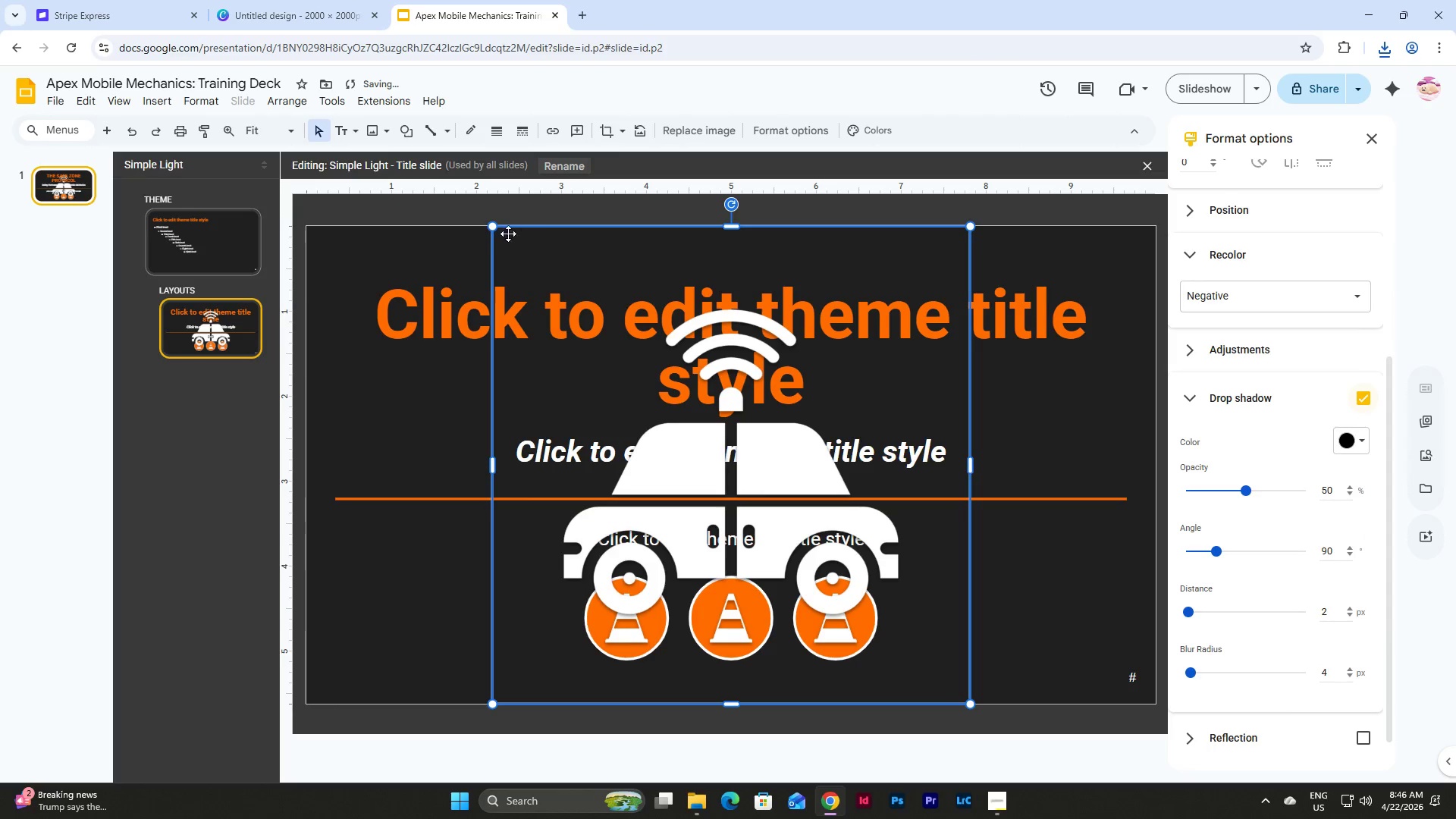 
left_click_drag(start_coordinate=[495, 224], to_coordinate=[913, 641])
 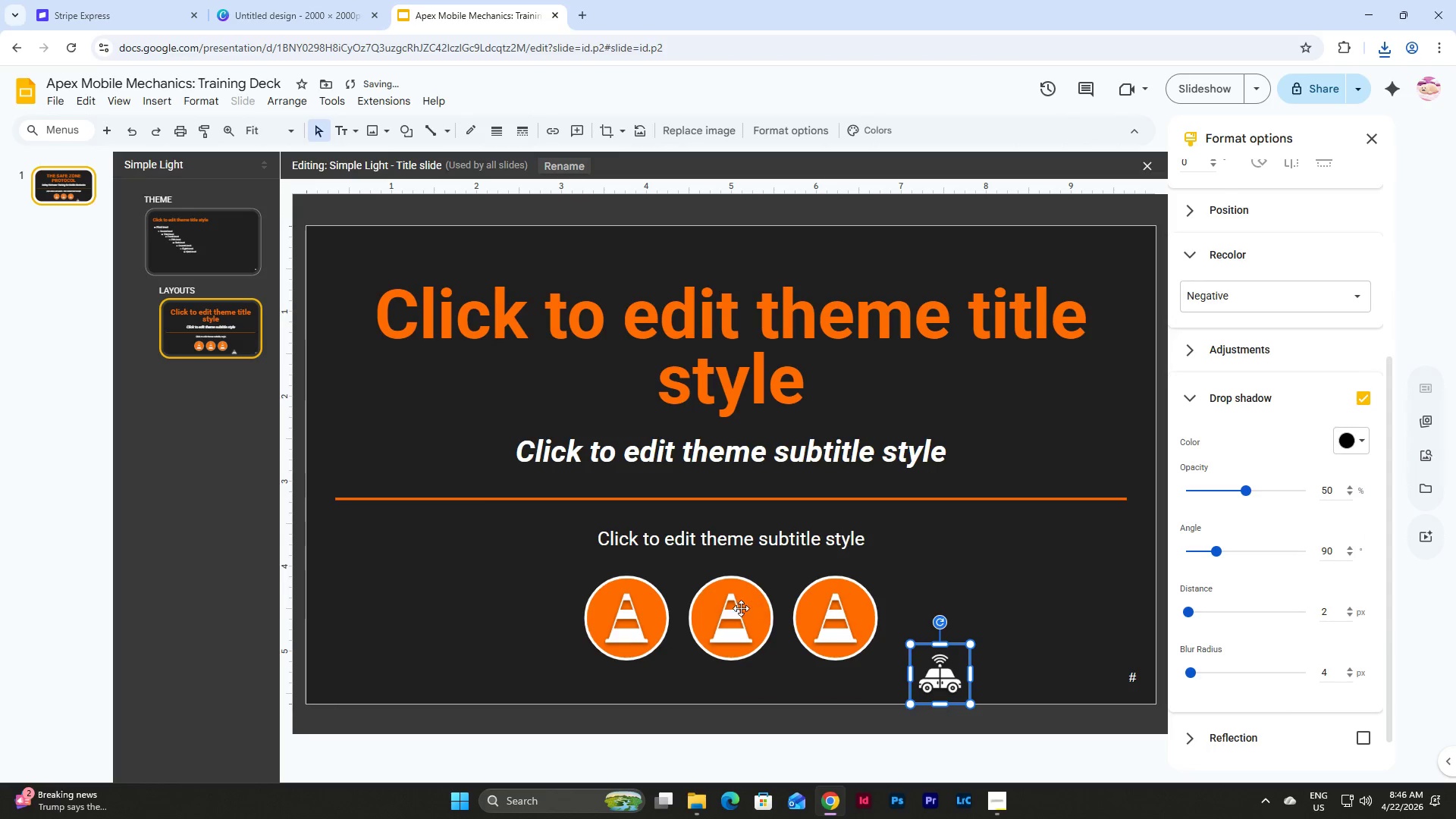 
left_click([733, 608])
 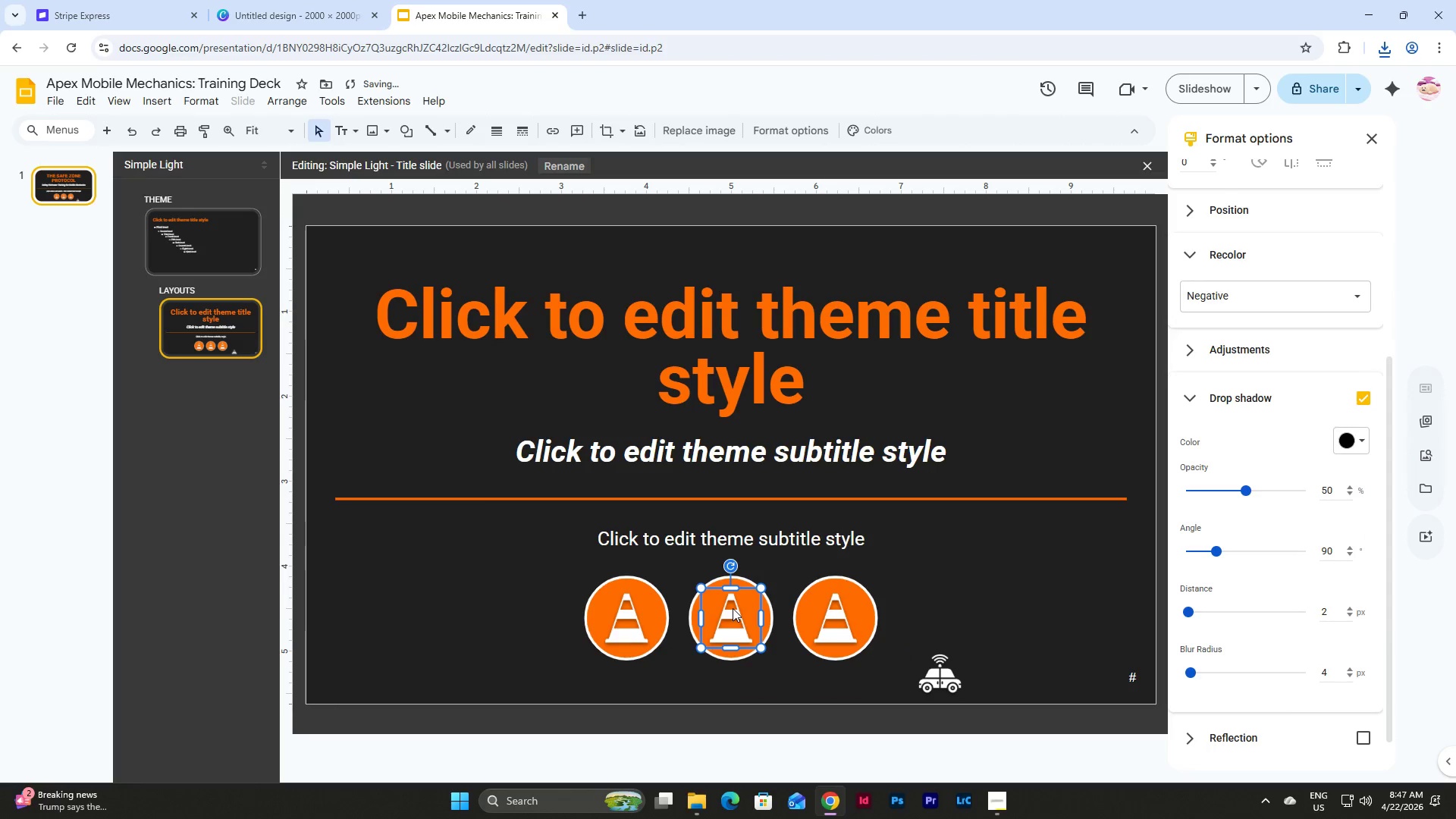 
key(Backspace)
 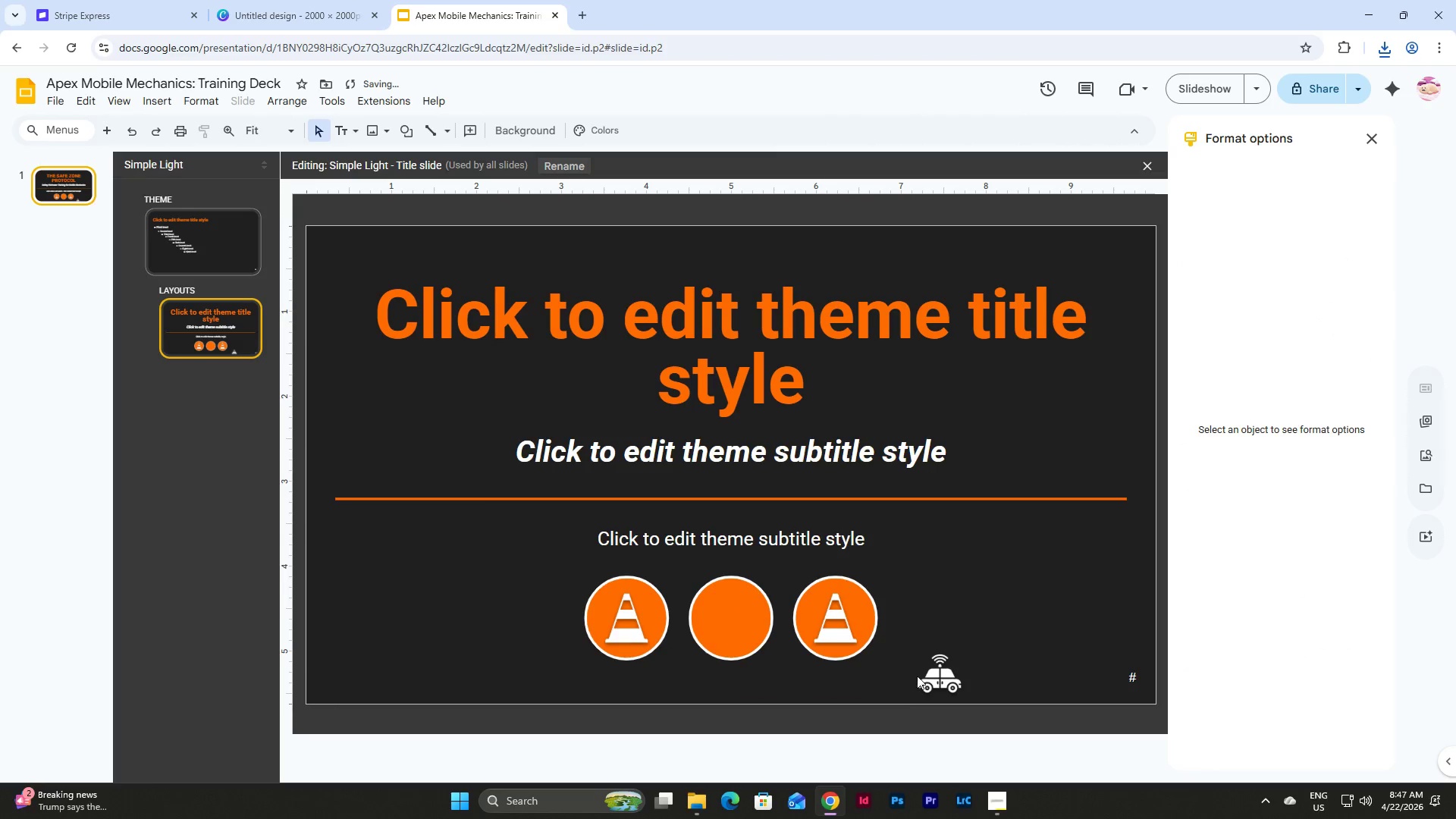 
left_click([927, 676])
 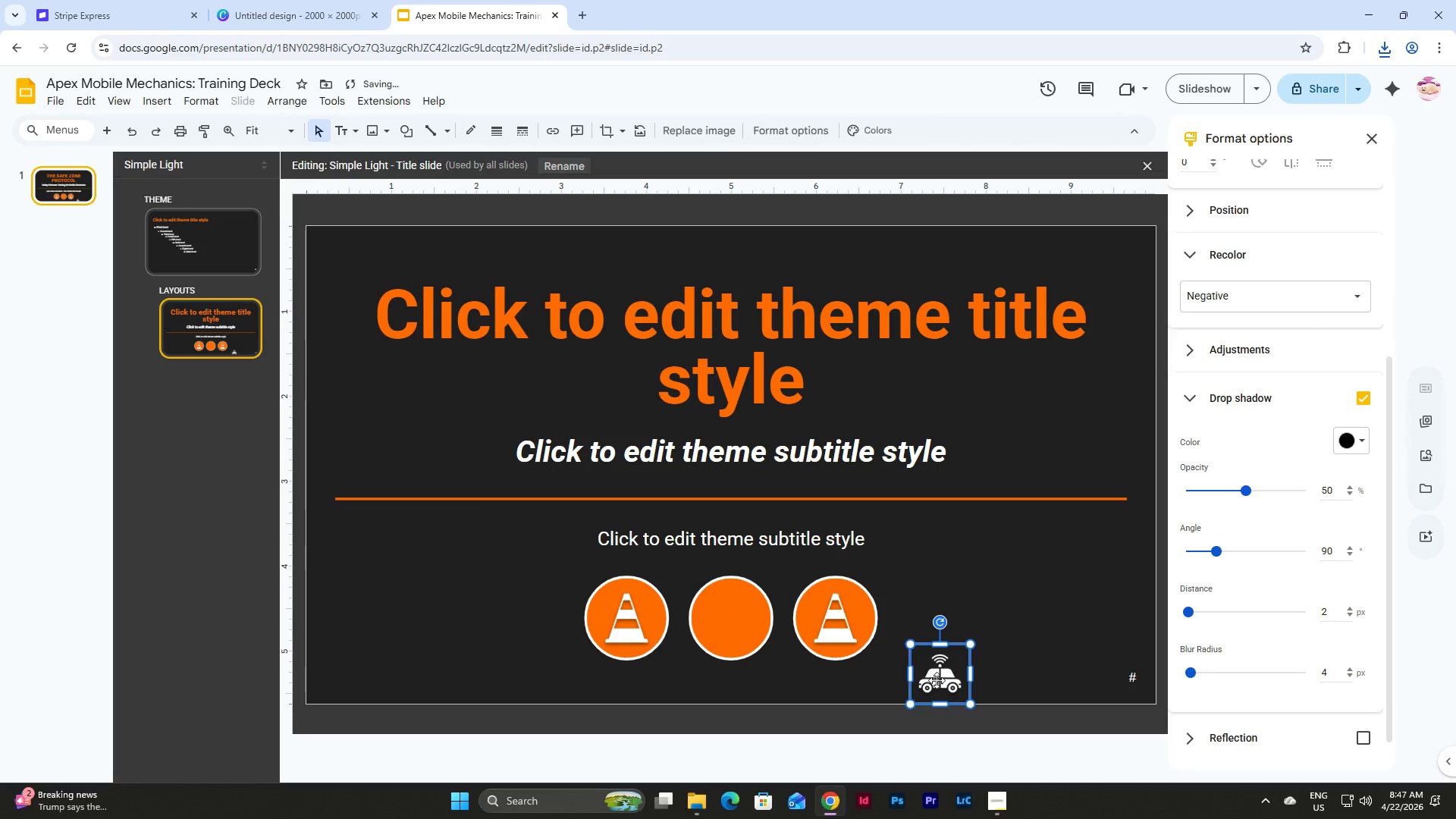 
left_click_drag(start_coordinate=[943, 684], to_coordinate=[731, 627])
 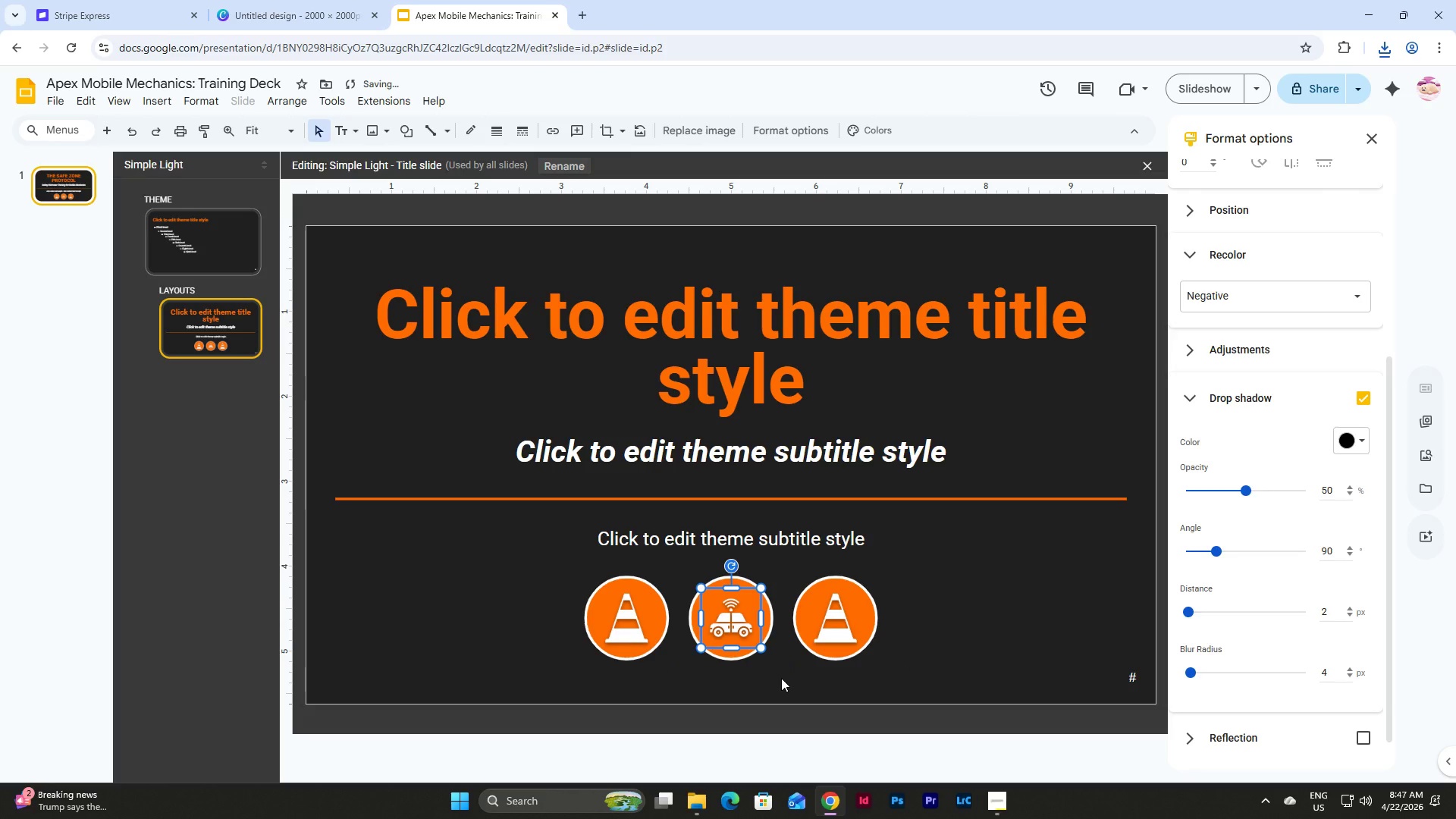 
left_click([781, 678])
 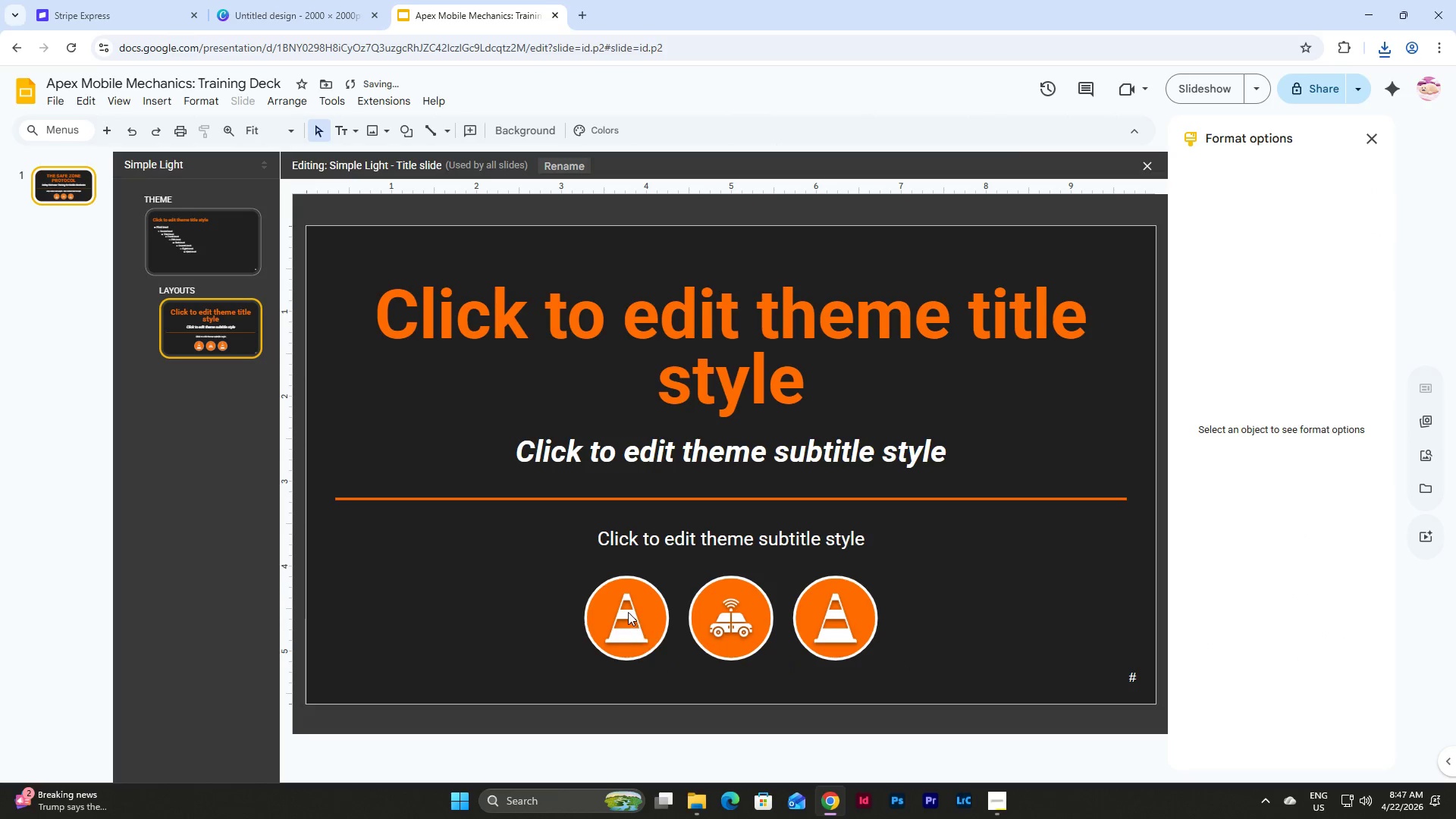 
left_click([628, 612])
 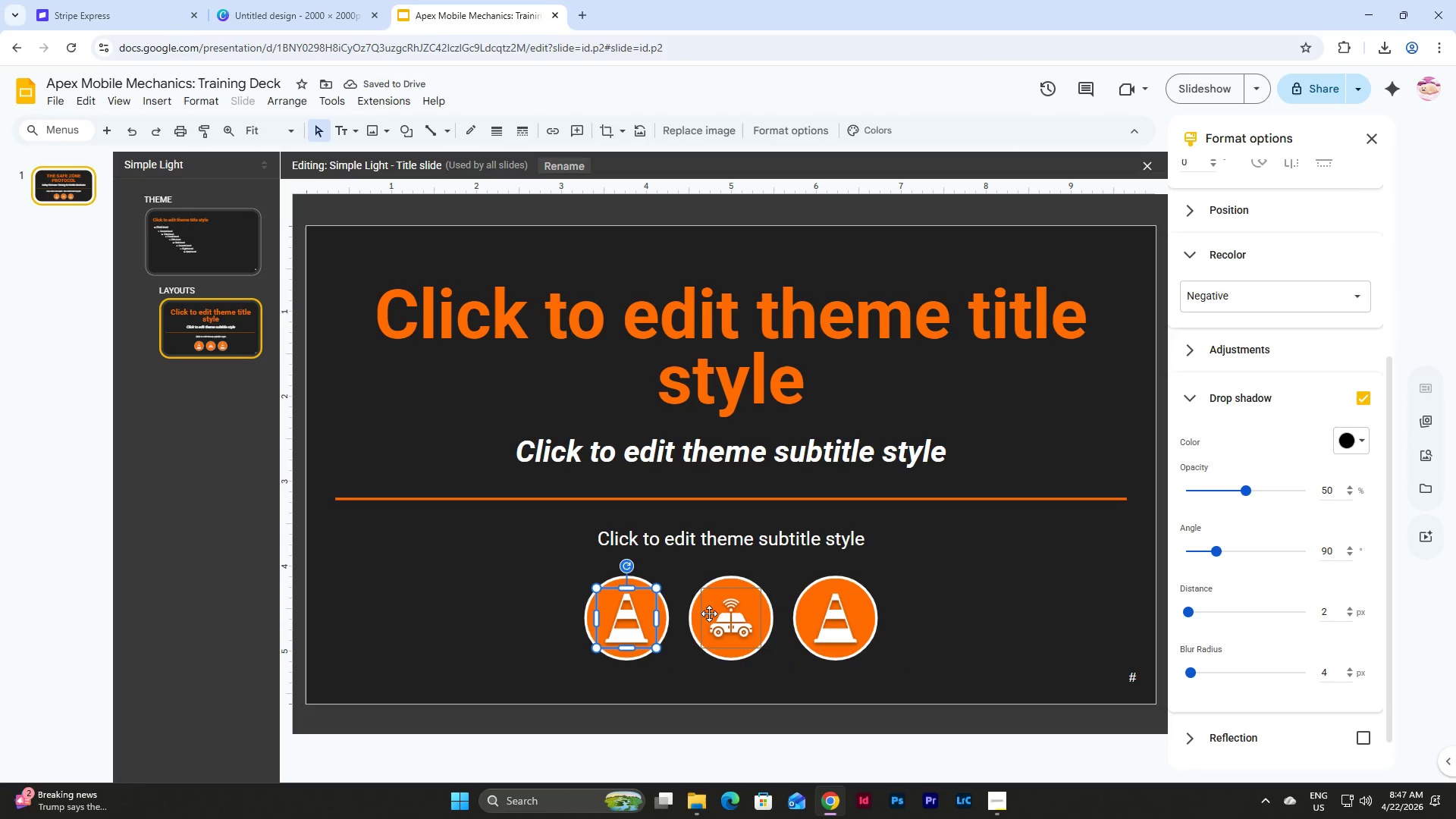 
left_click([621, 606])
 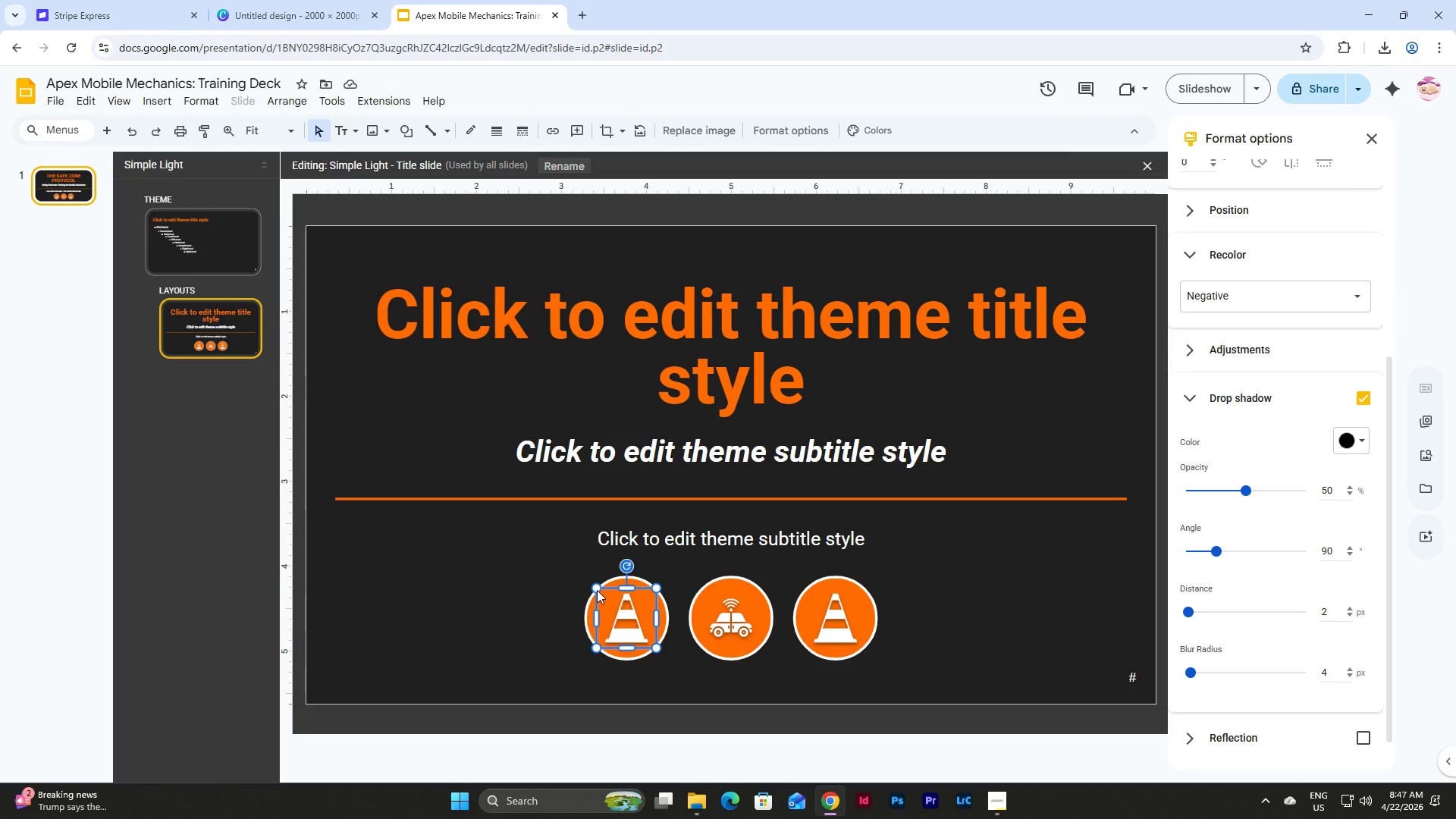 
left_click_drag(start_coordinate=[596, 589], to_coordinate=[608, 595])
 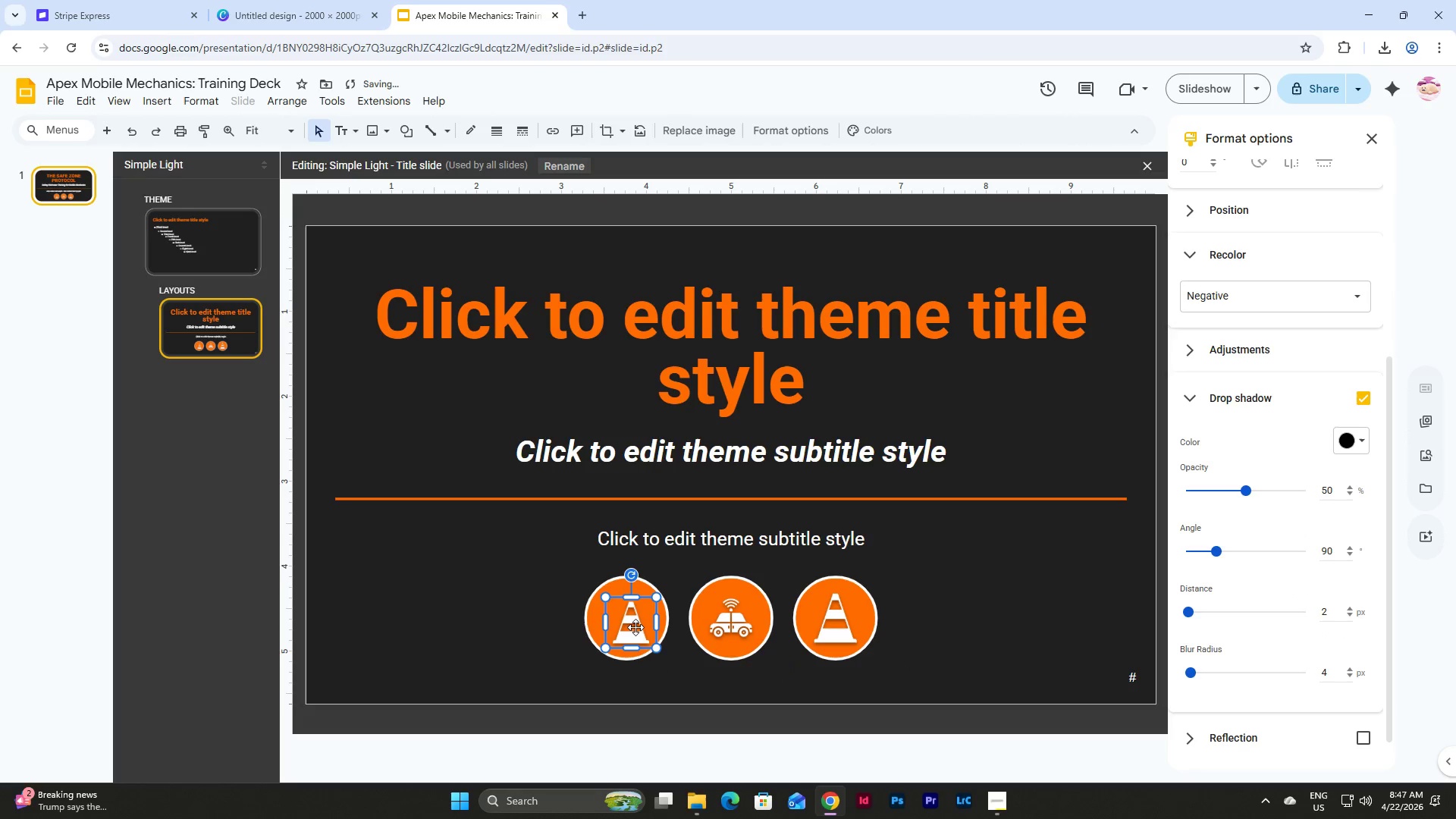 
left_click_drag(start_coordinate=[636, 628], to_coordinate=[632, 622])
 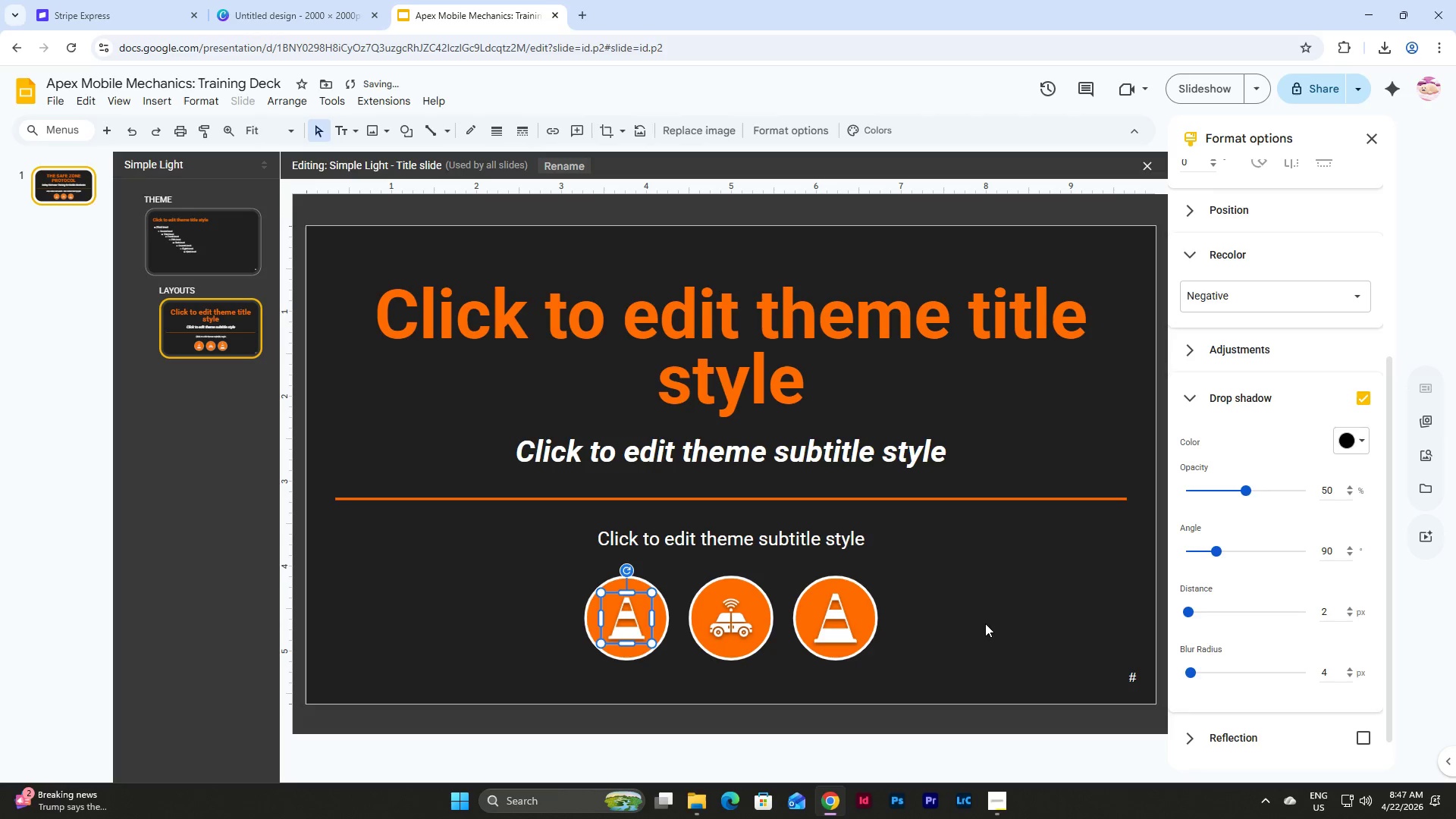 
left_click([985, 623])
 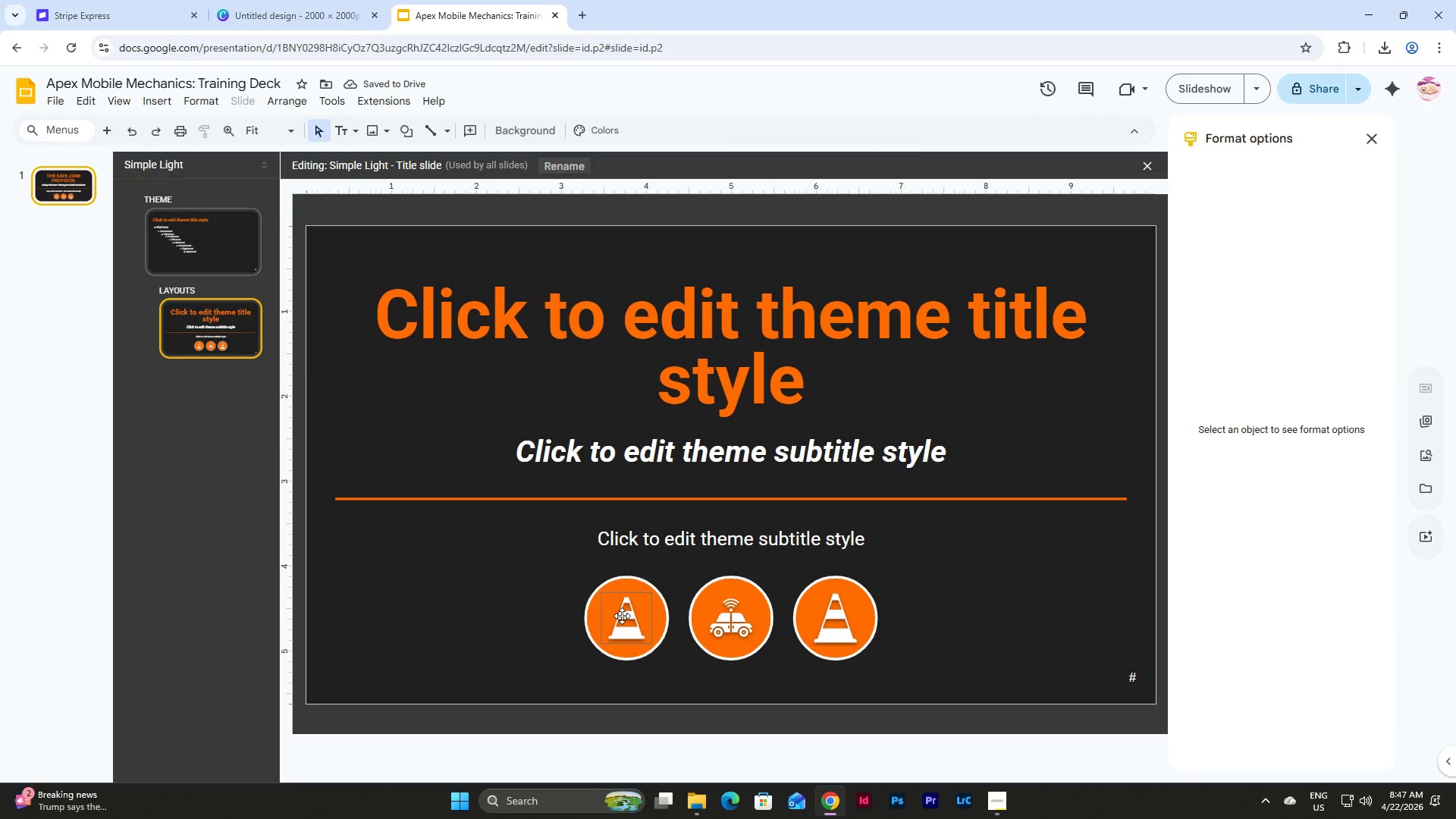 
left_click([622, 616])
 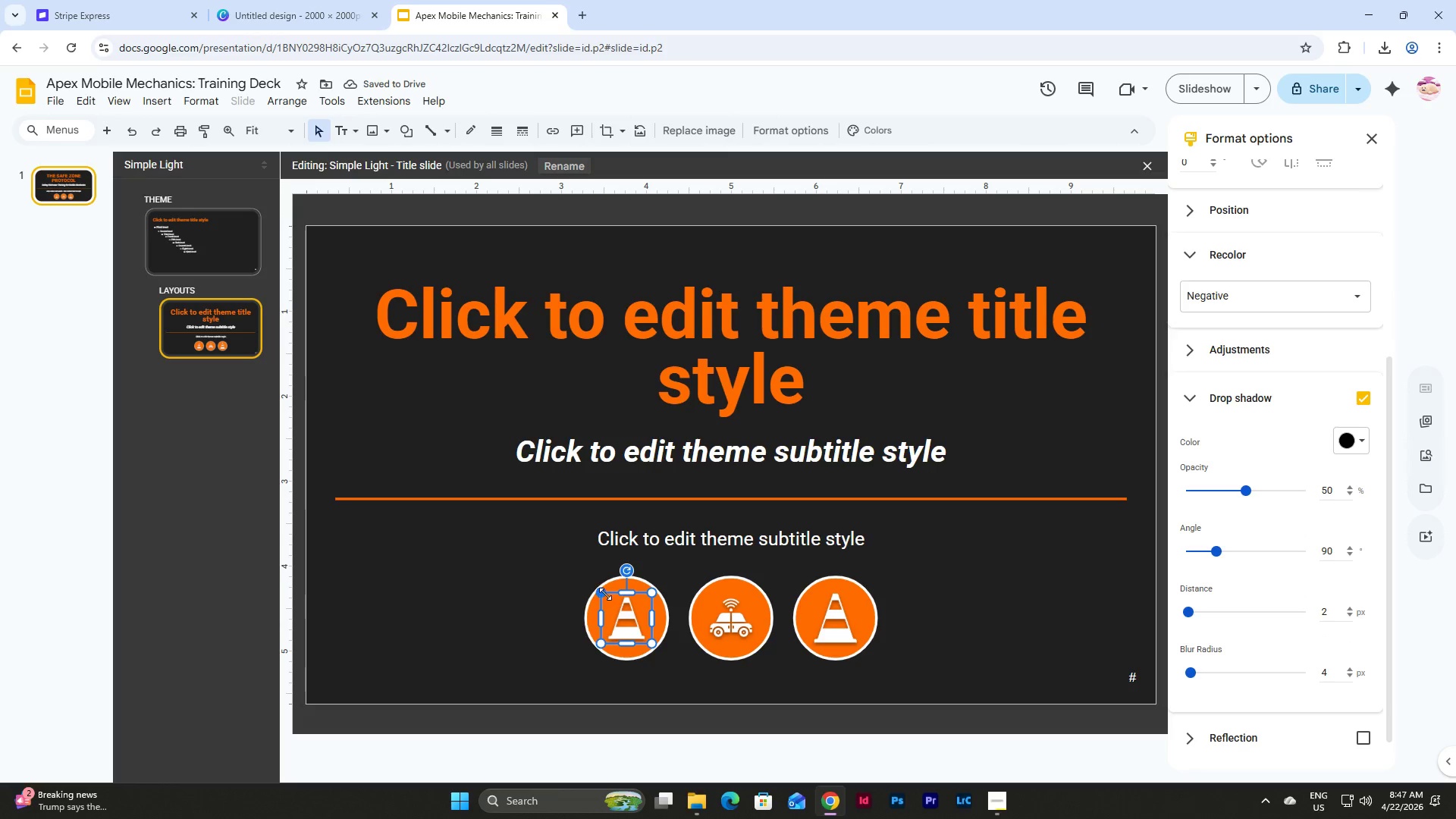 
left_click_drag(start_coordinate=[601, 592], to_coordinate=[610, 598])
 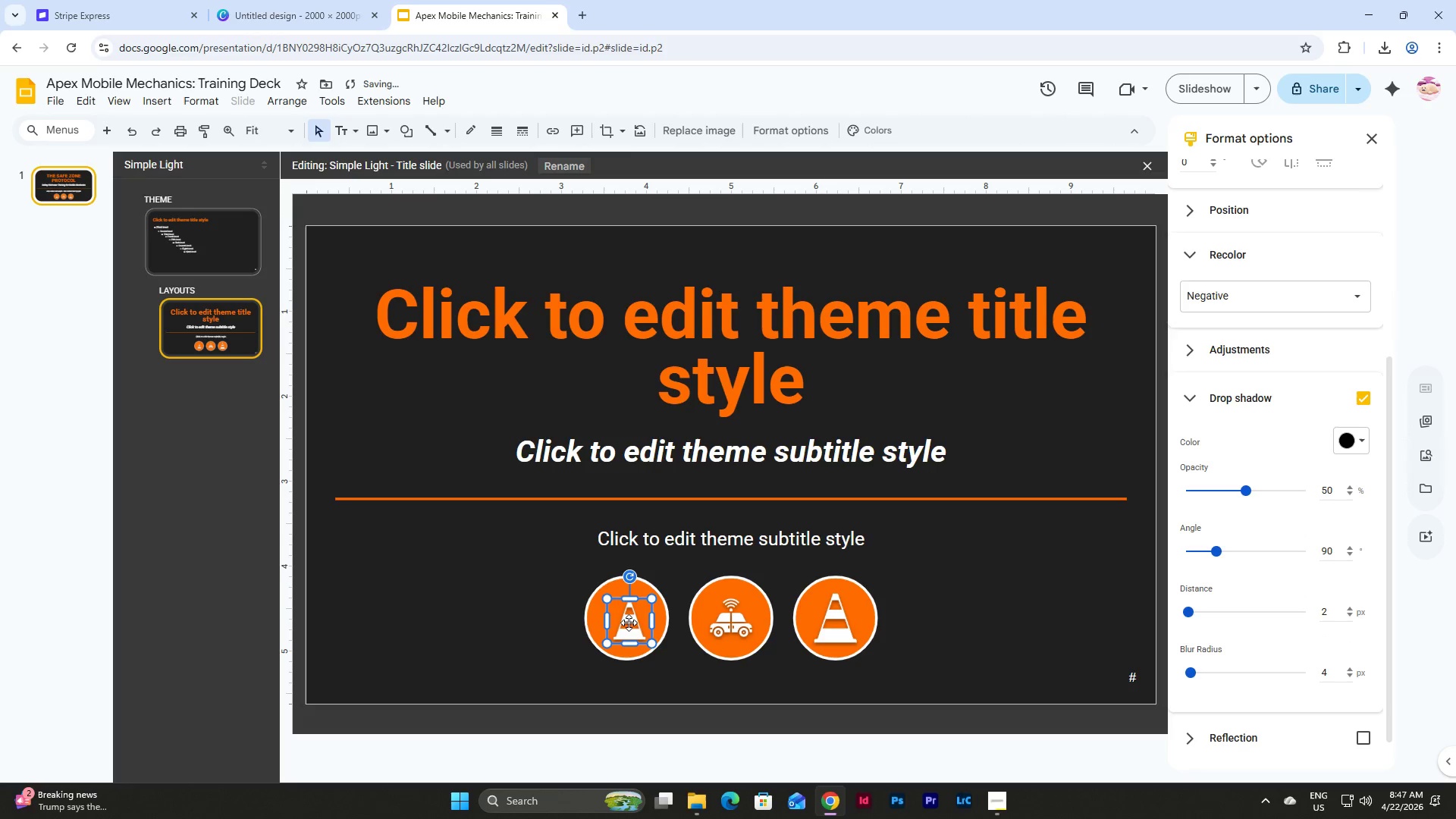 
left_click_drag(start_coordinate=[629, 623], to_coordinate=[626, 619])
 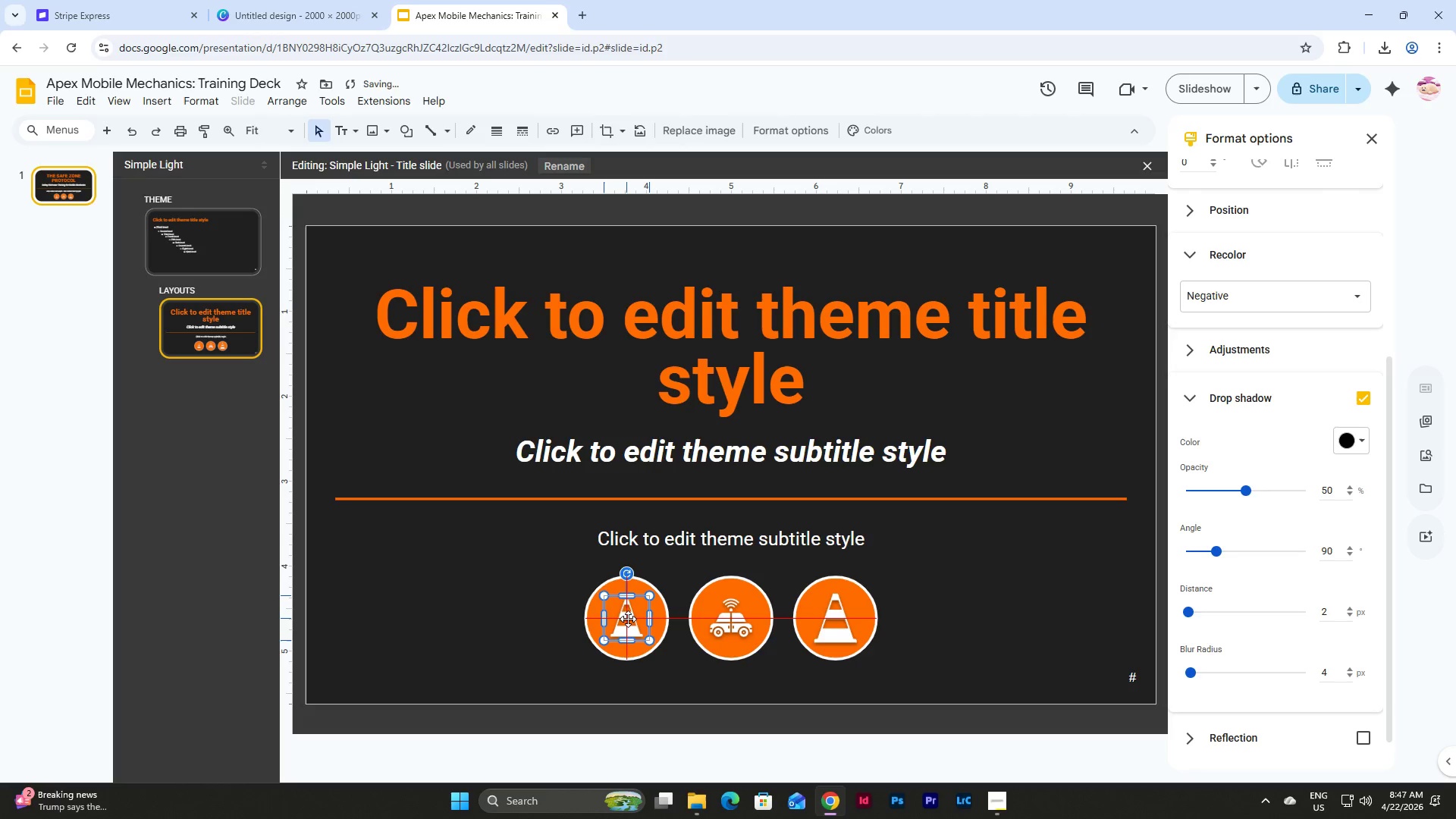 
left_click([1012, 623])
 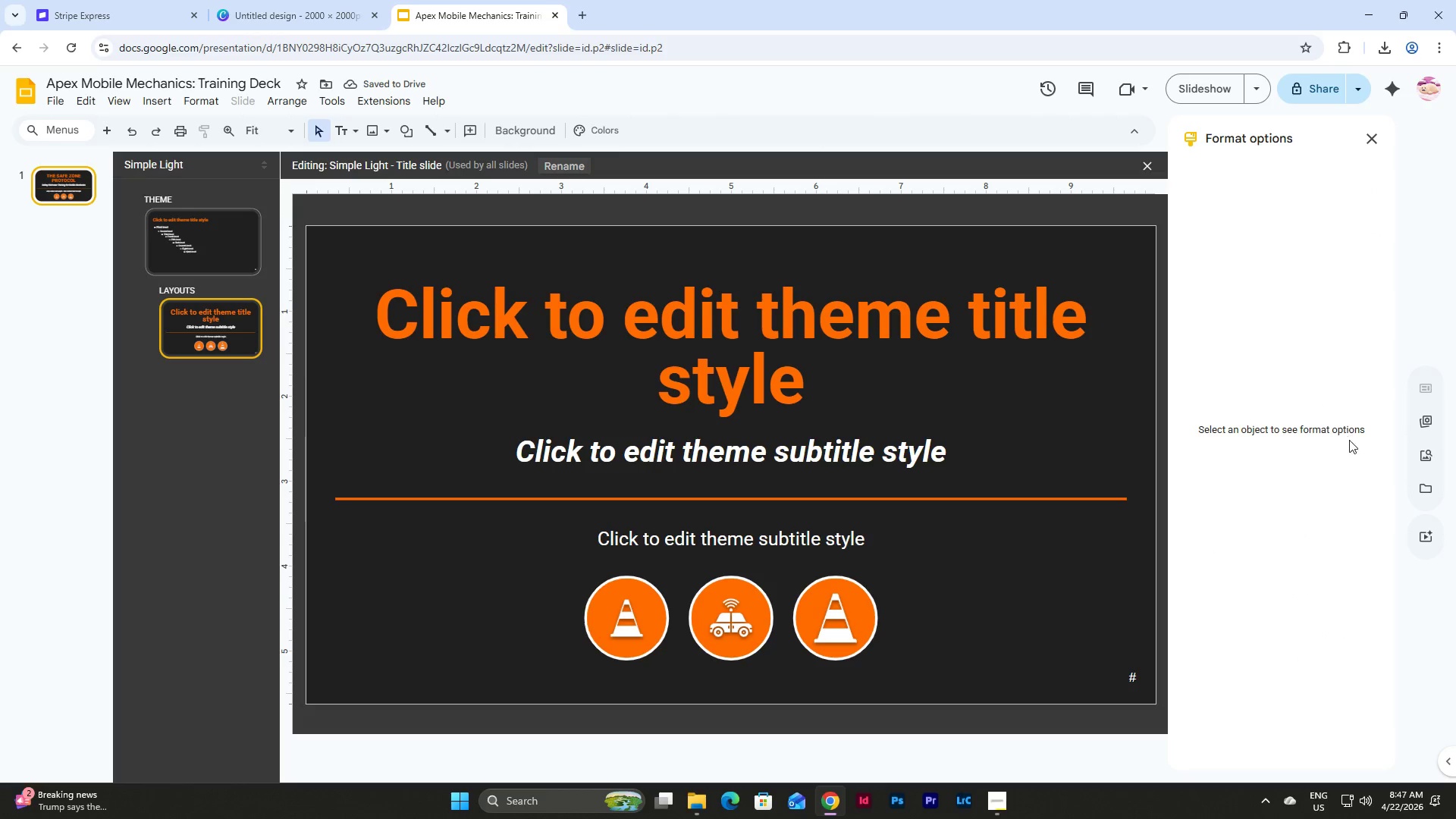 
left_click([1420, 453])
 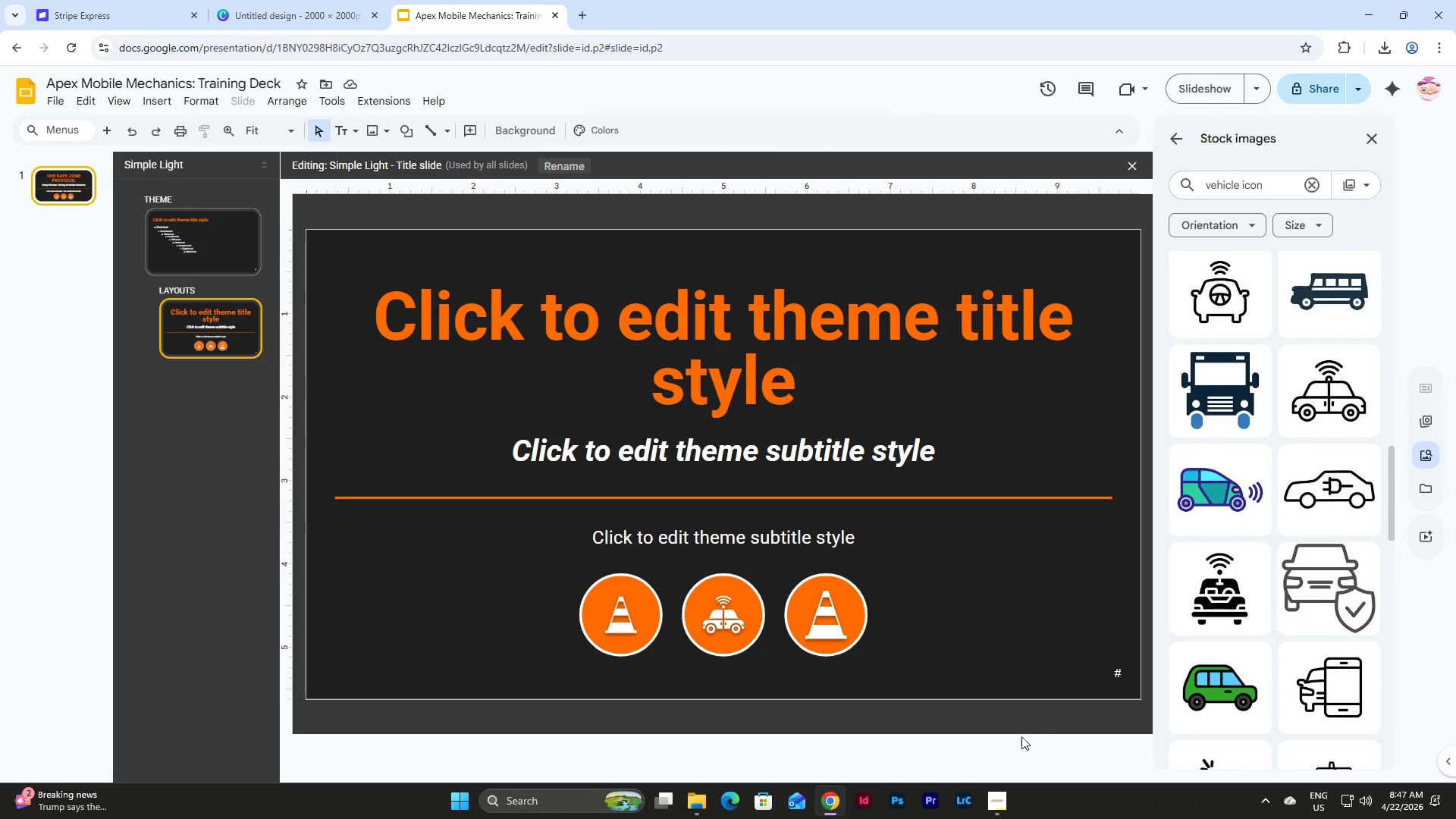 
left_click([1003, 796])
 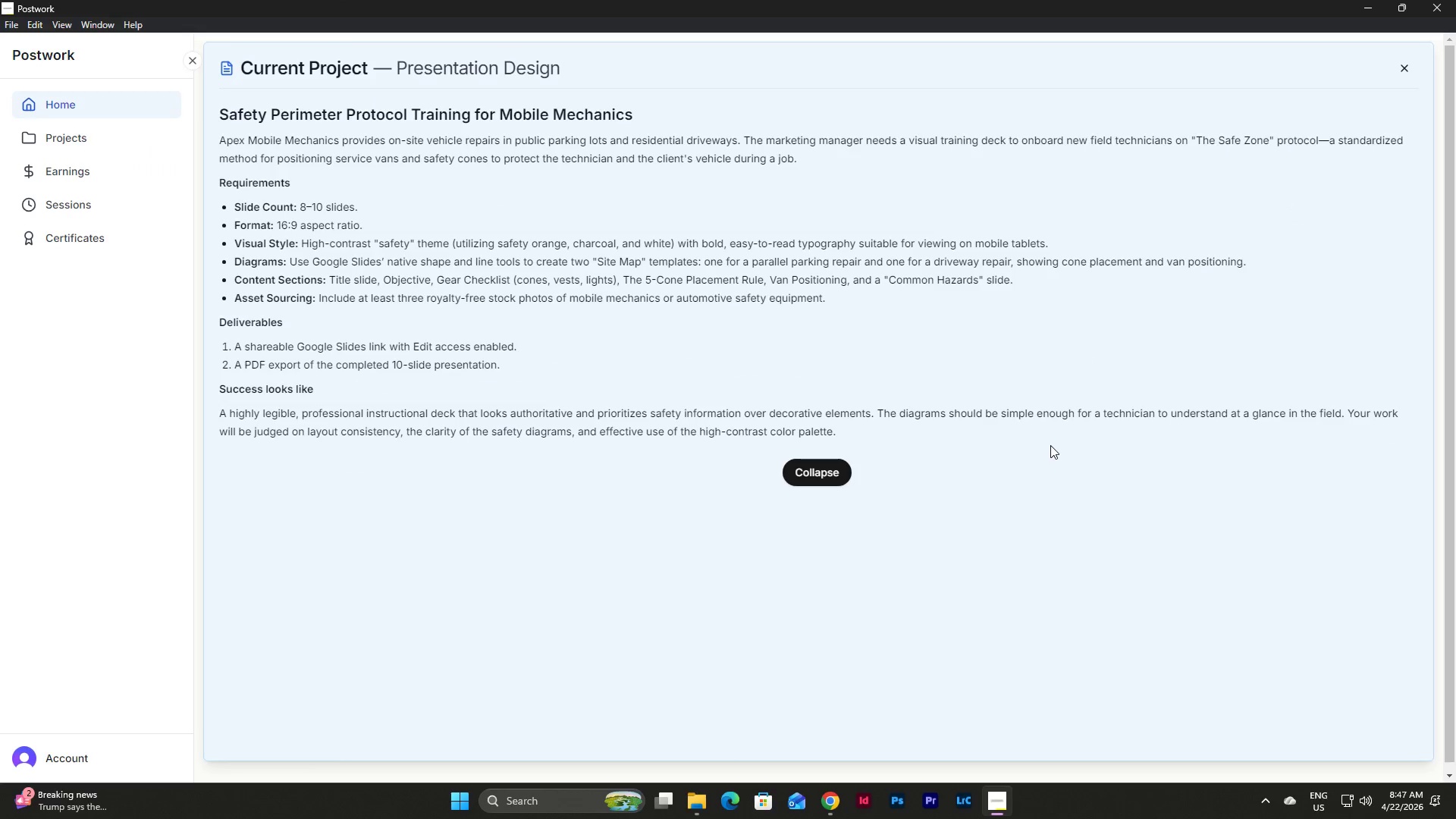 
wait(8.06)
 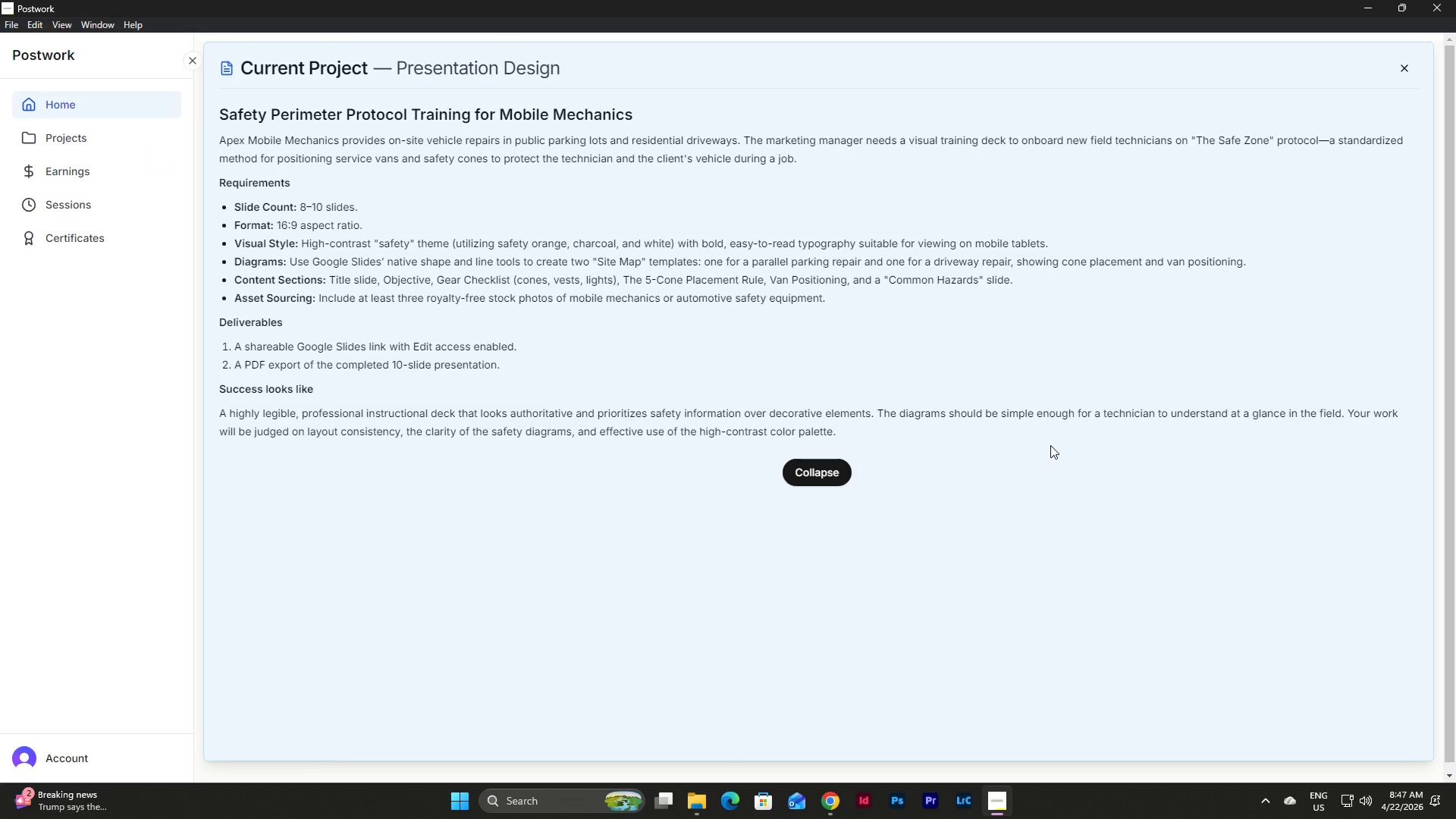 
left_click_drag(start_coordinate=[1238, 187], to_coordinate=[1184, 180])
 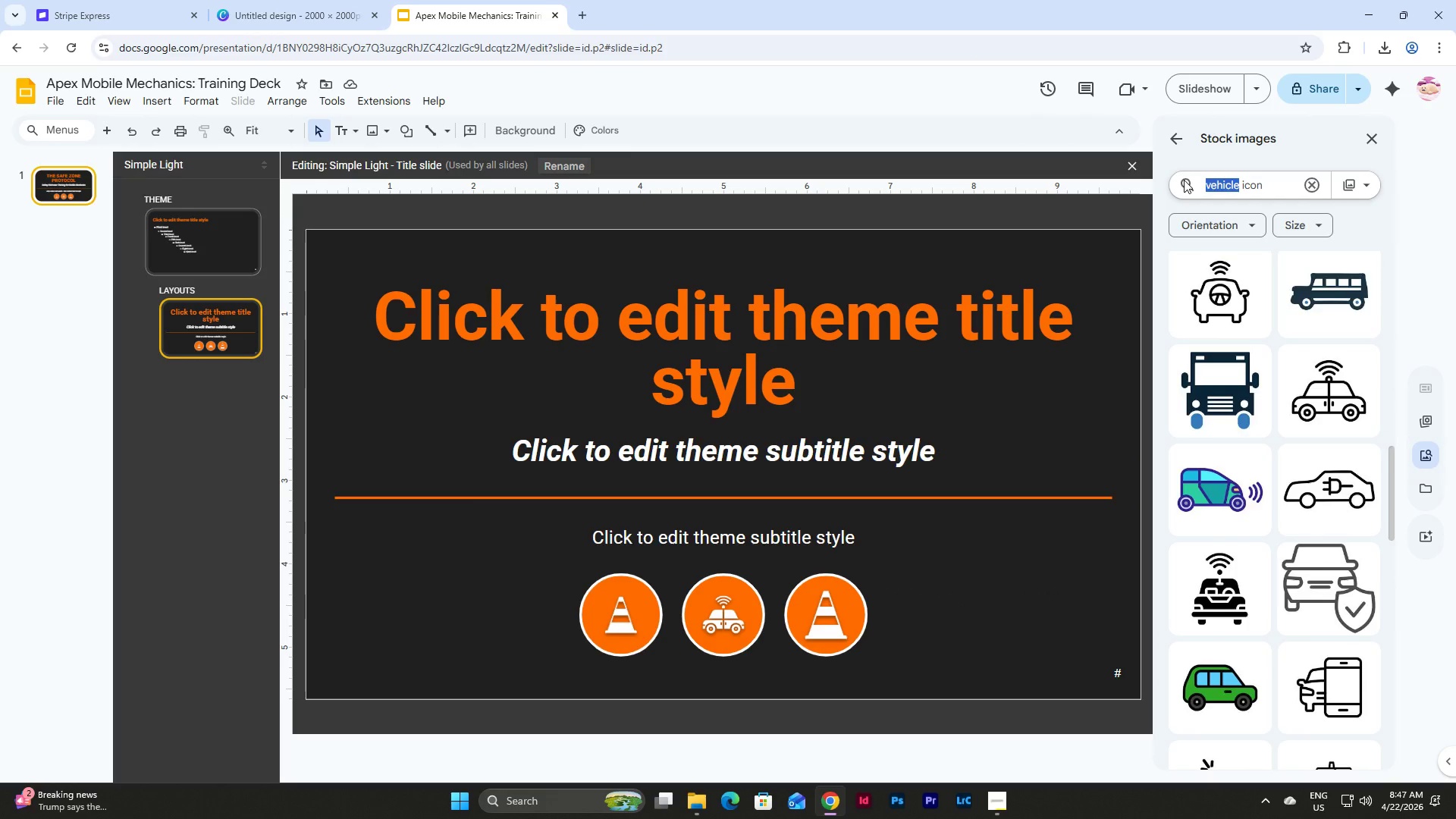 
type(technica)
key(Backspace)
type(ian)
 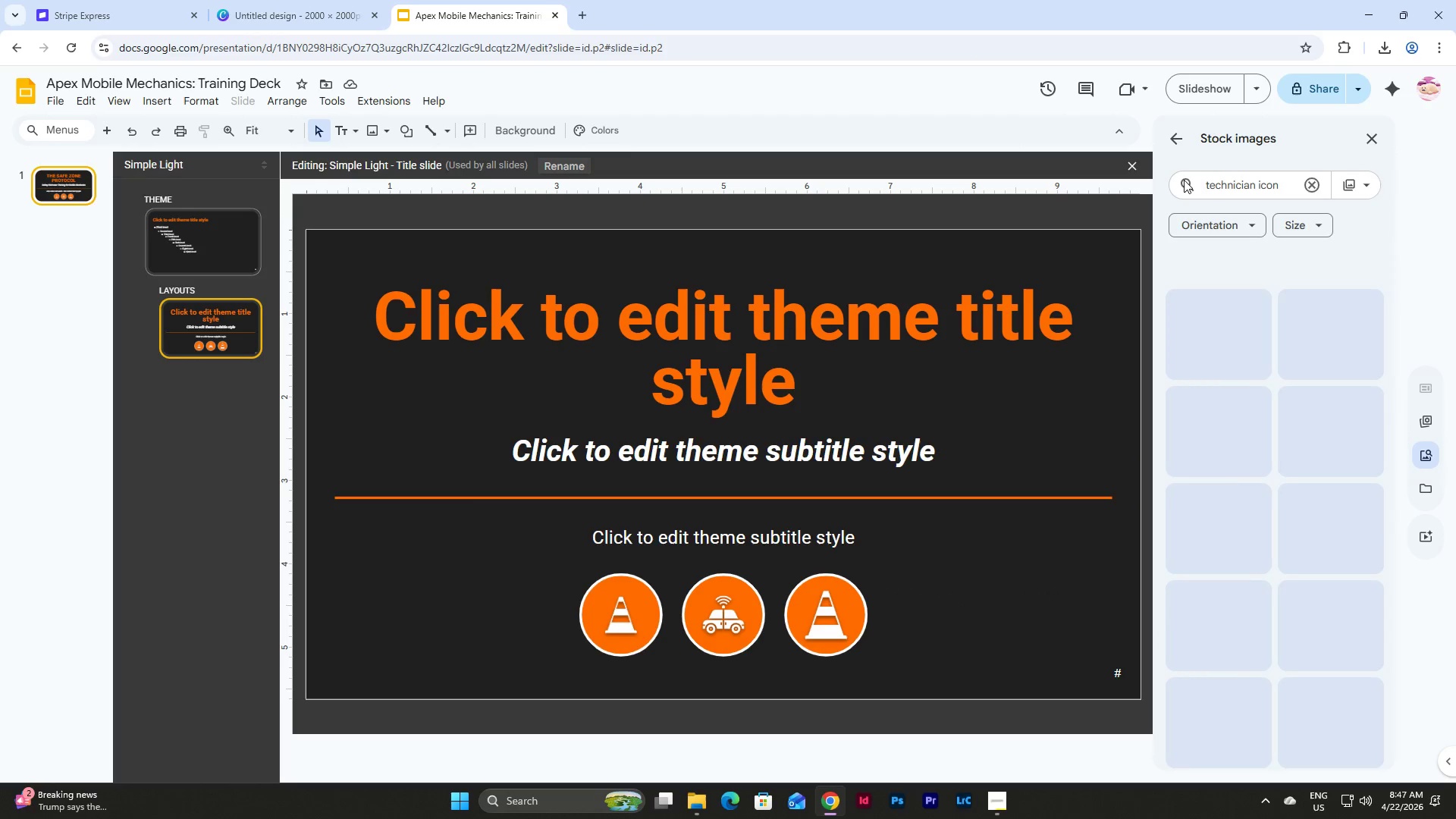 
key(Enter)
 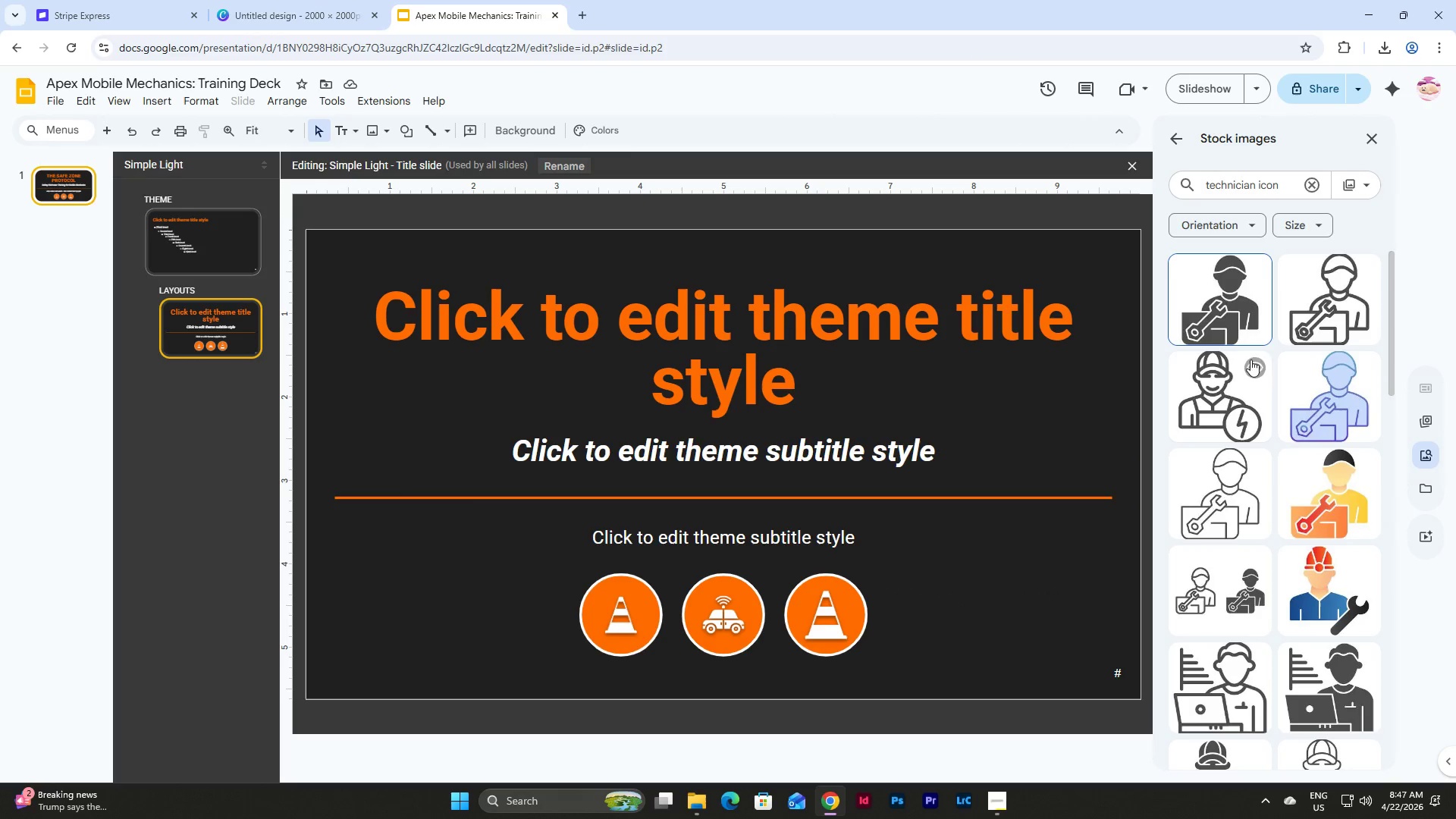 
scroll: coordinate [1233, 276], scroll_direction: down, amount: 5.0
 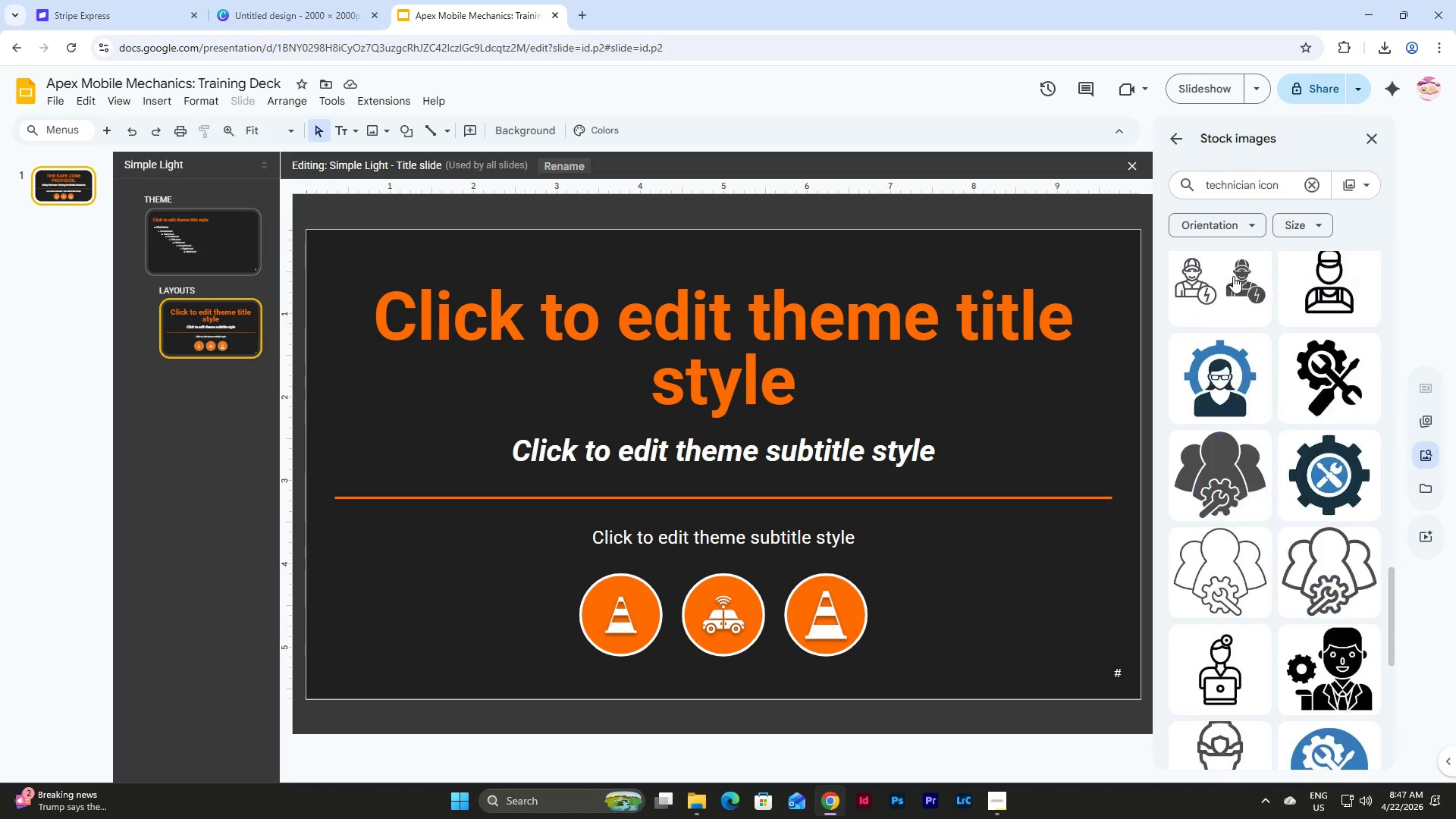 
left_click([1330, 372])
 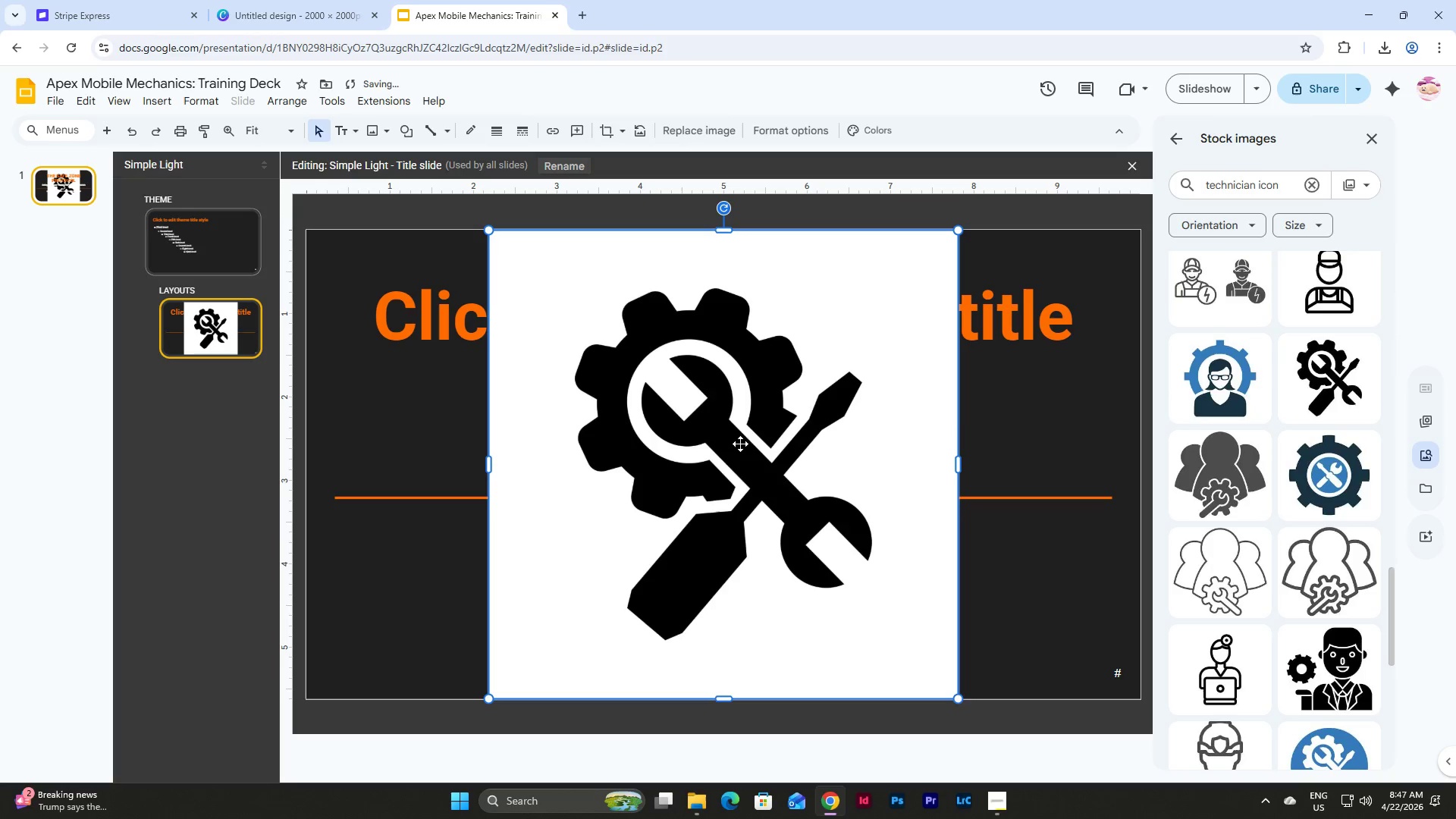 
left_click([715, 406])
 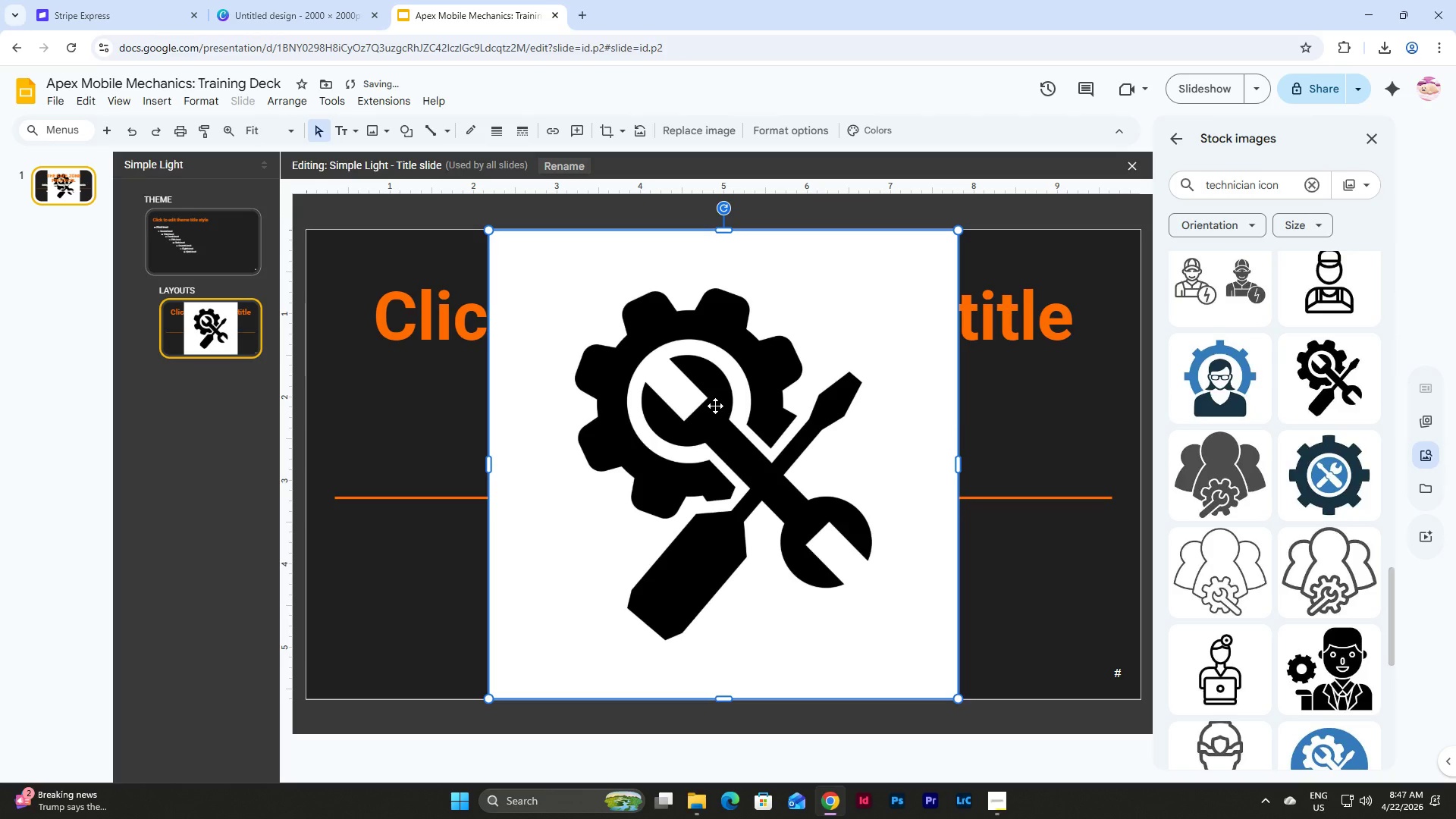 
key(Control+C)
 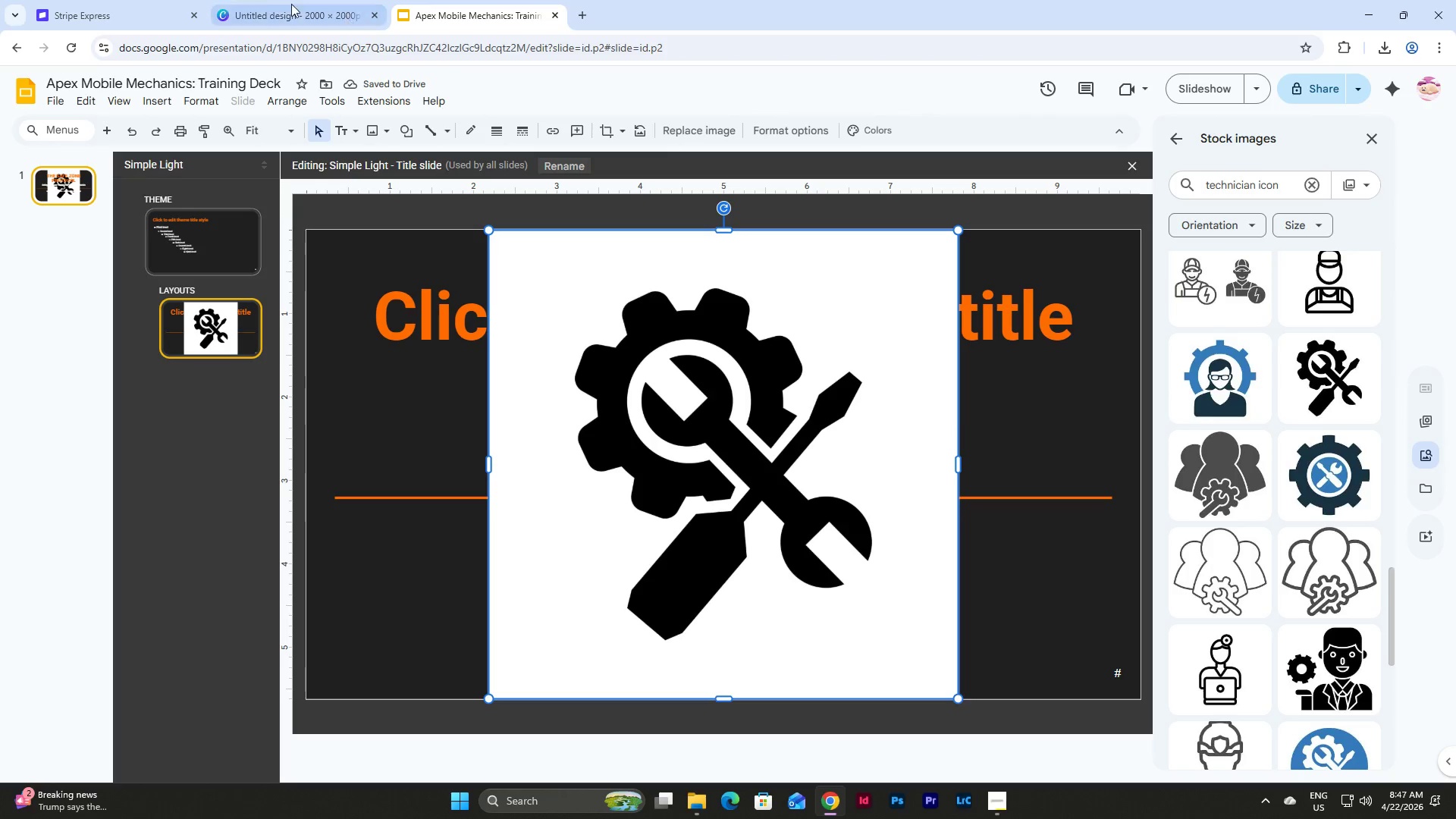 
left_click([259, 0])
 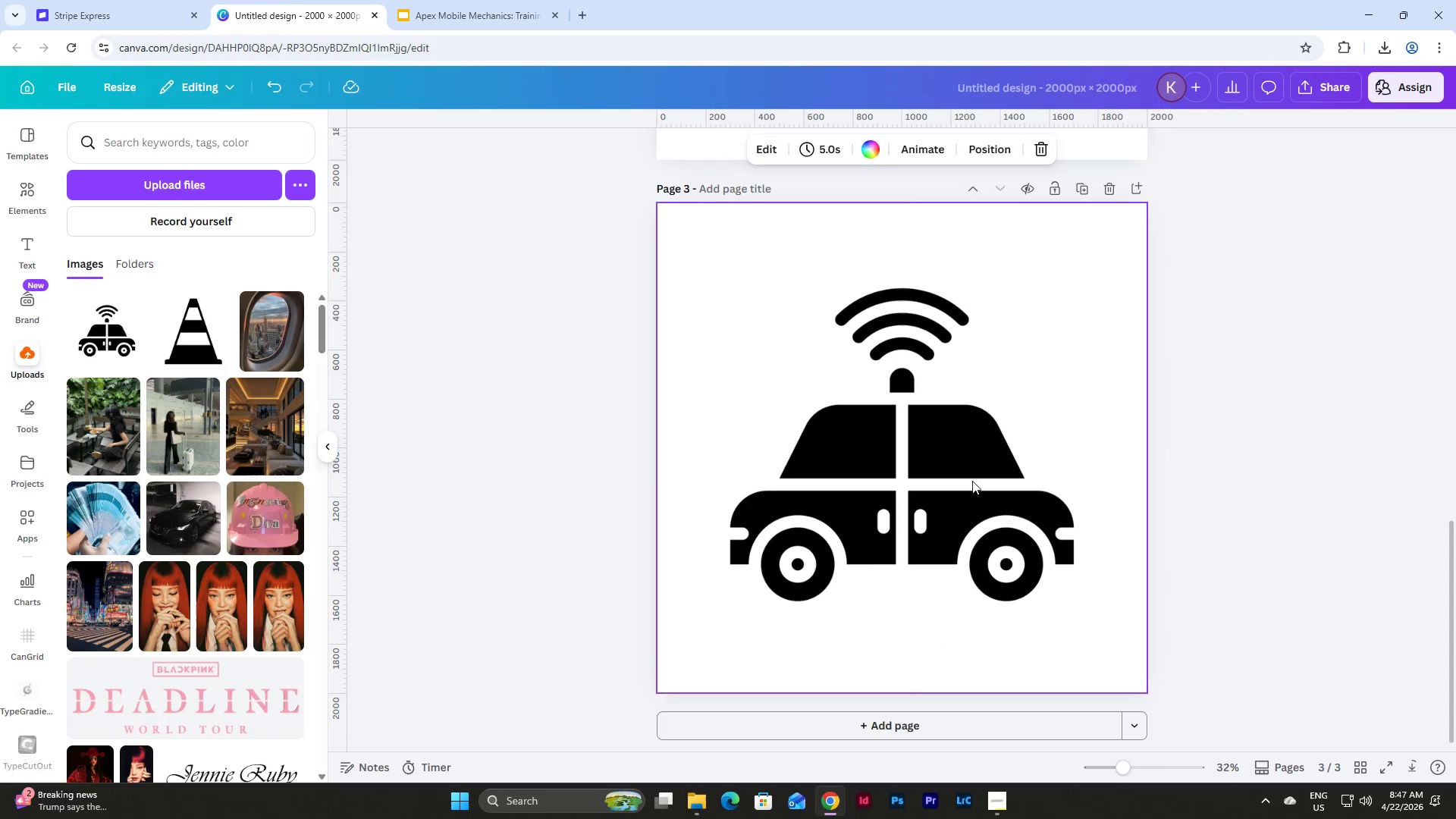 
key(Backspace)
 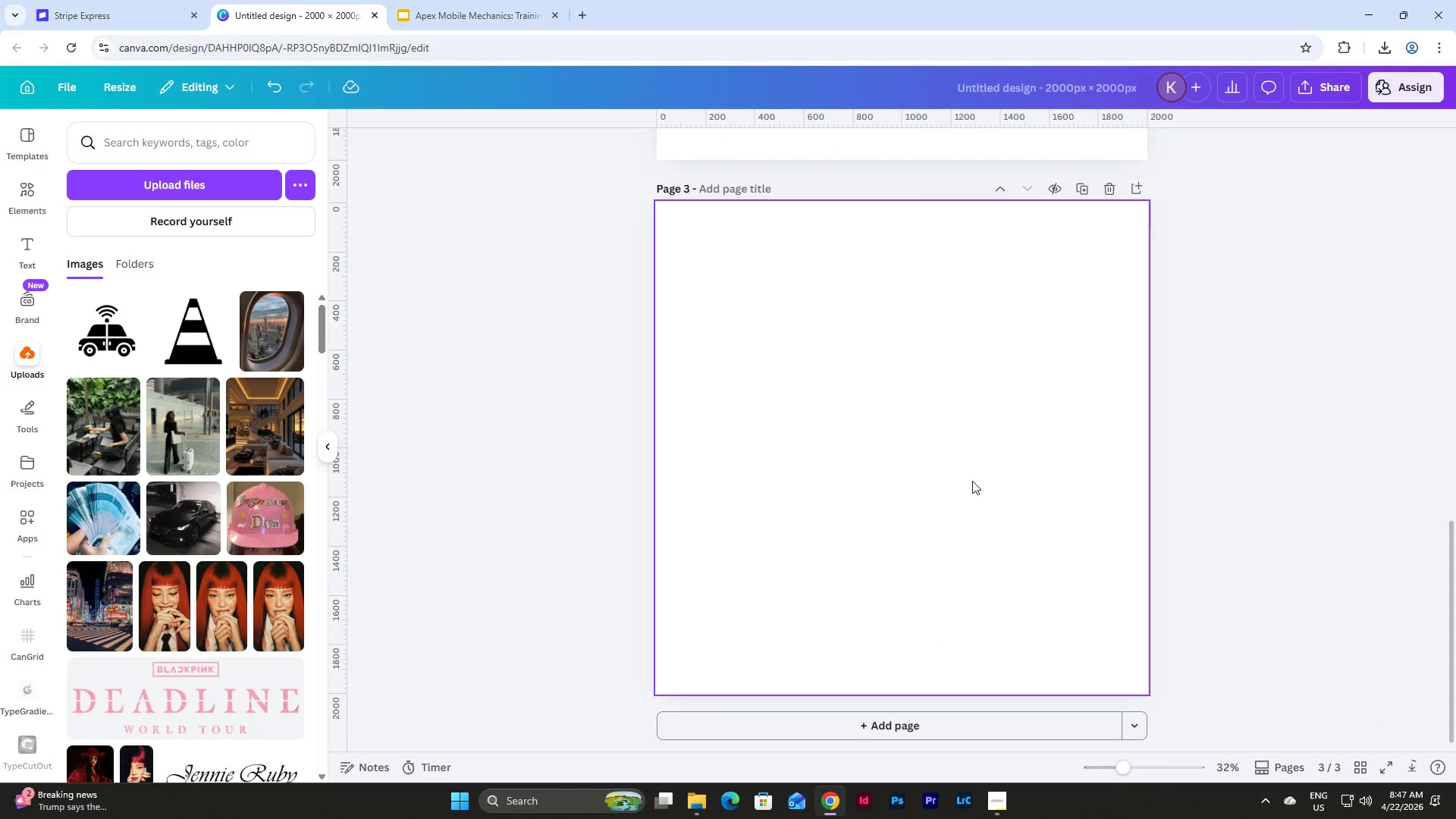 
key(Control+V)
 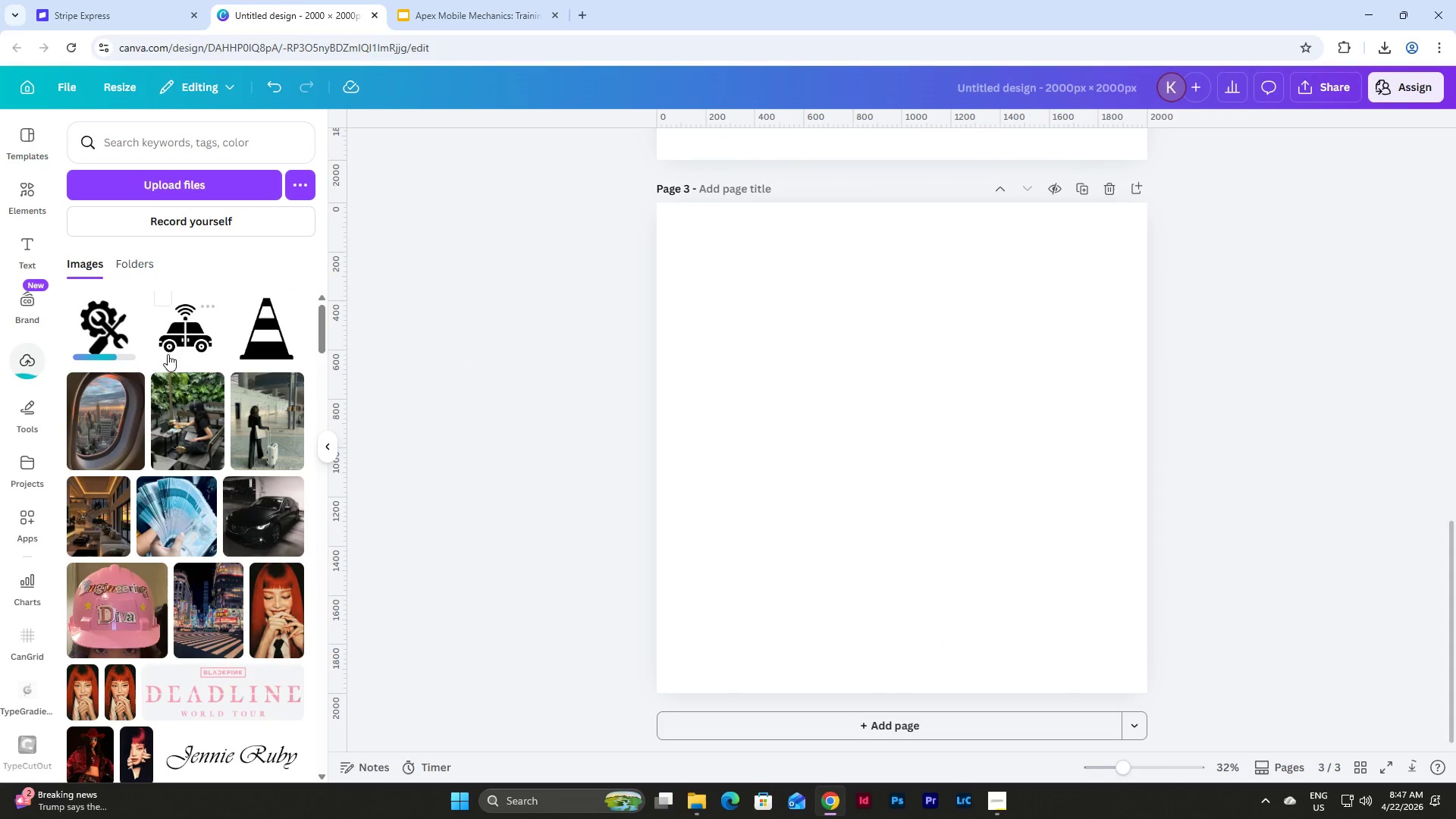 
left_click([117, 324])
 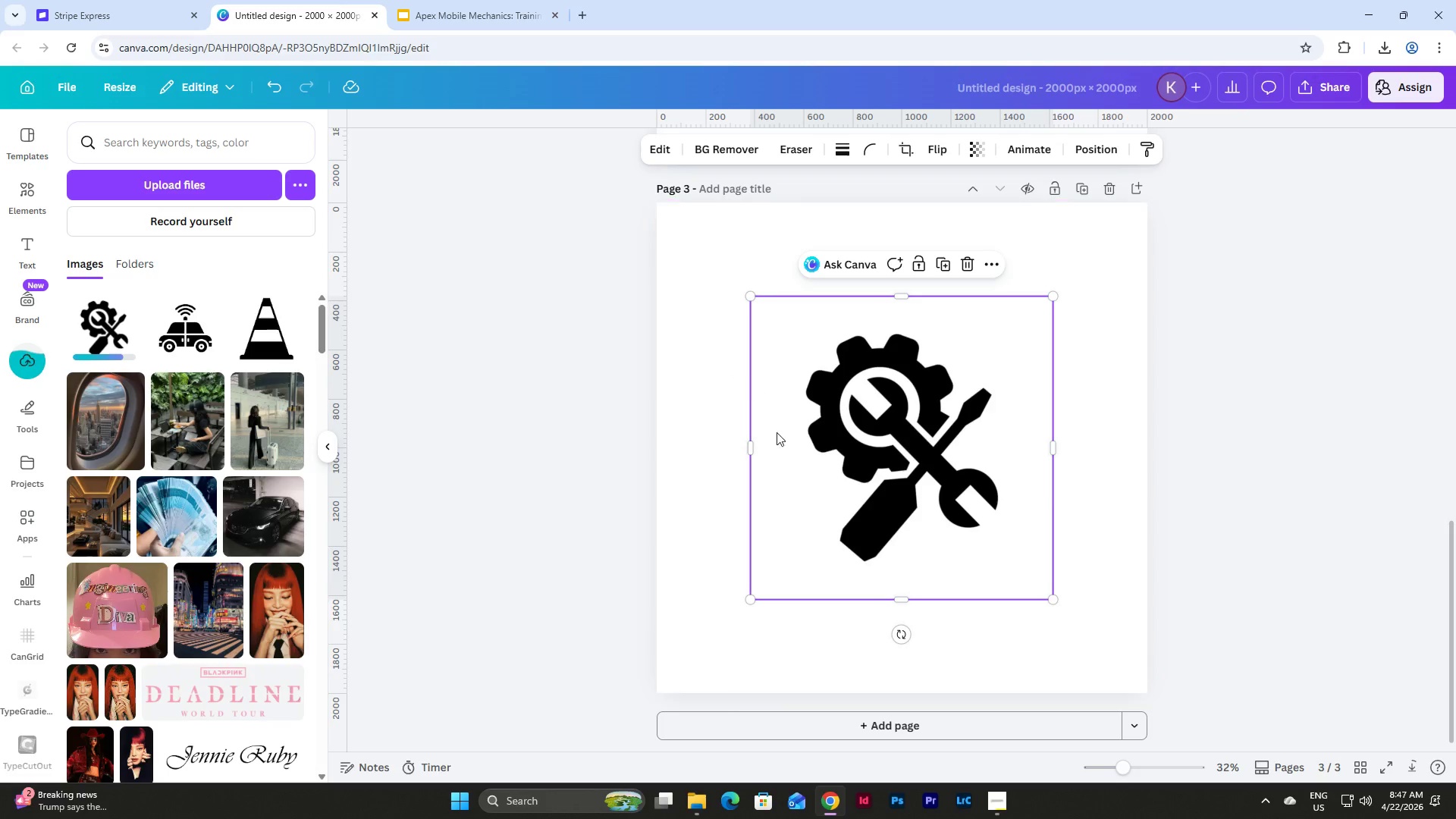 
left_click_drag(start_coordinate=[814, 449], to_coordinate=[723, 356])
 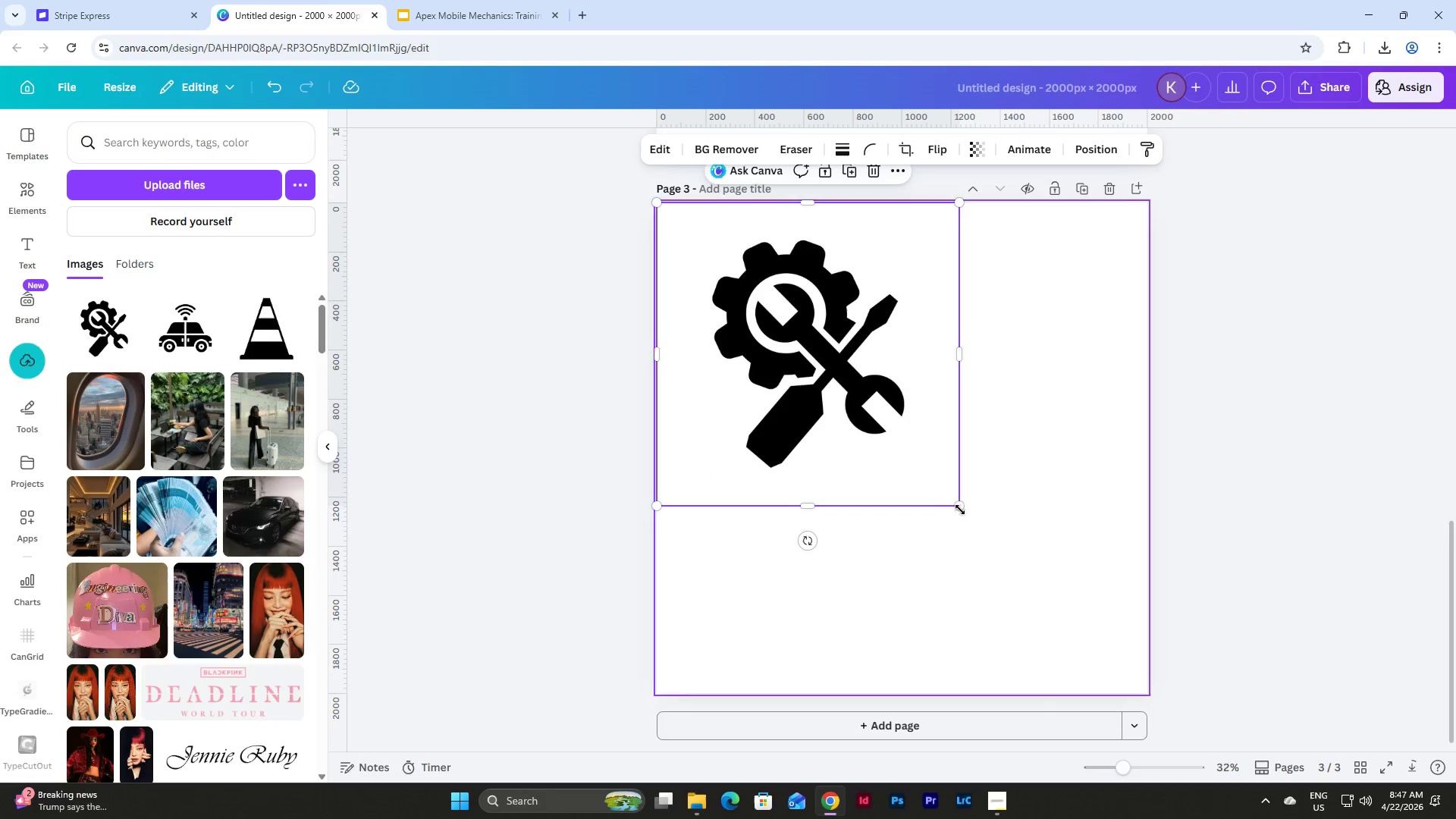 
left_click_drag(start_coordinate=[957, 505], to_coordinate=[1138, 694])
 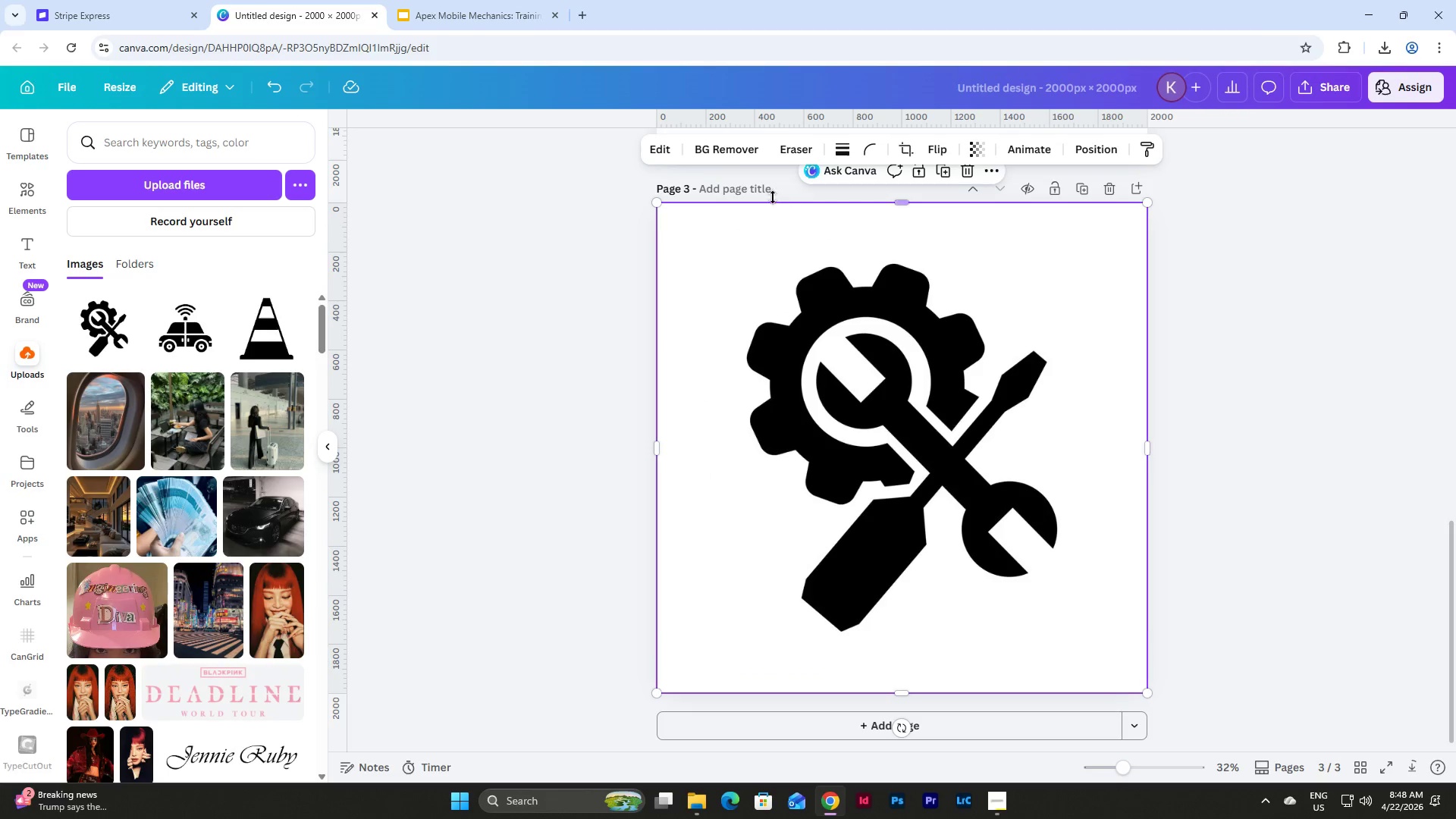 
left_click([718, 143])
 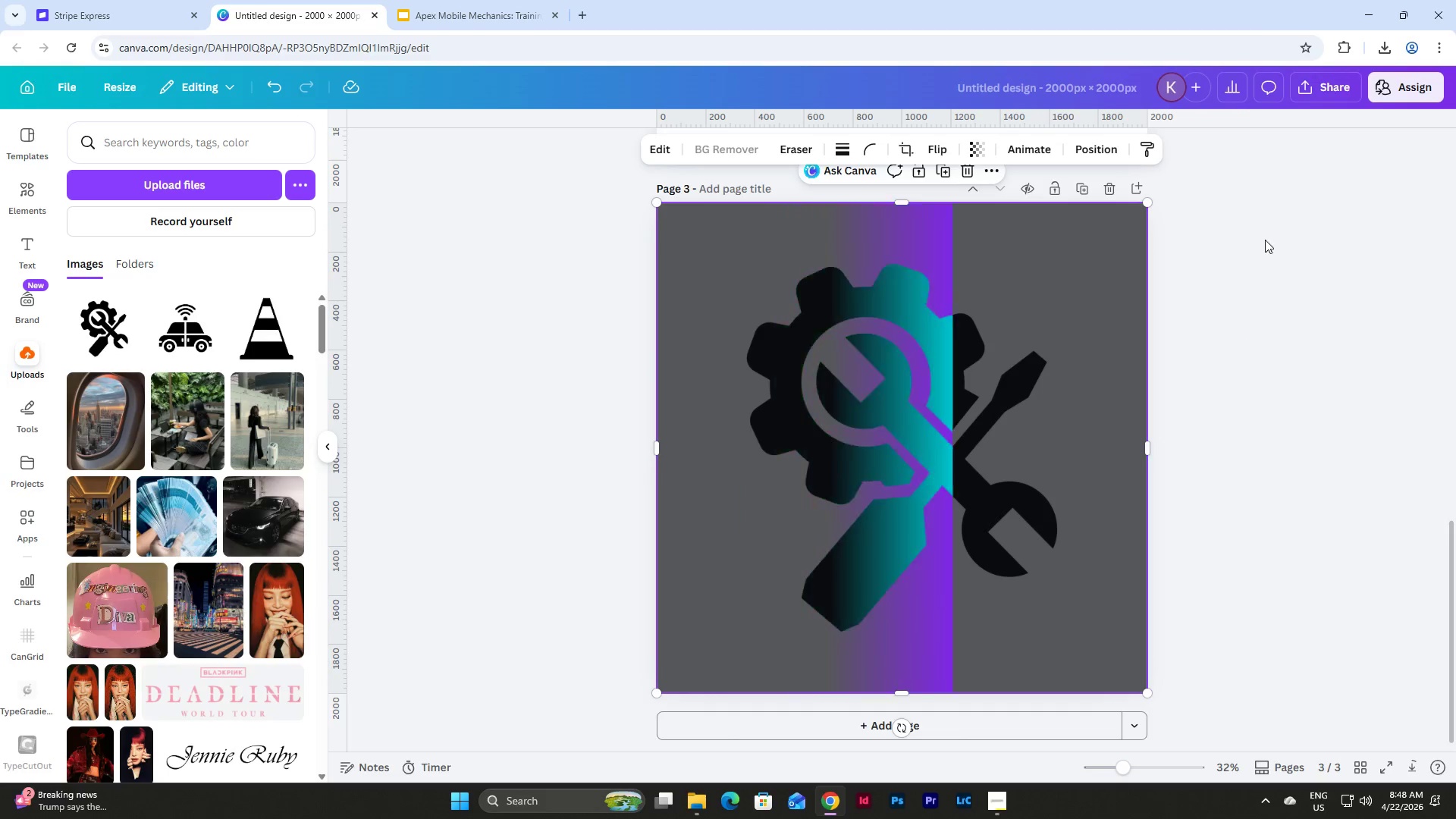 
left_click([1327, 98])
 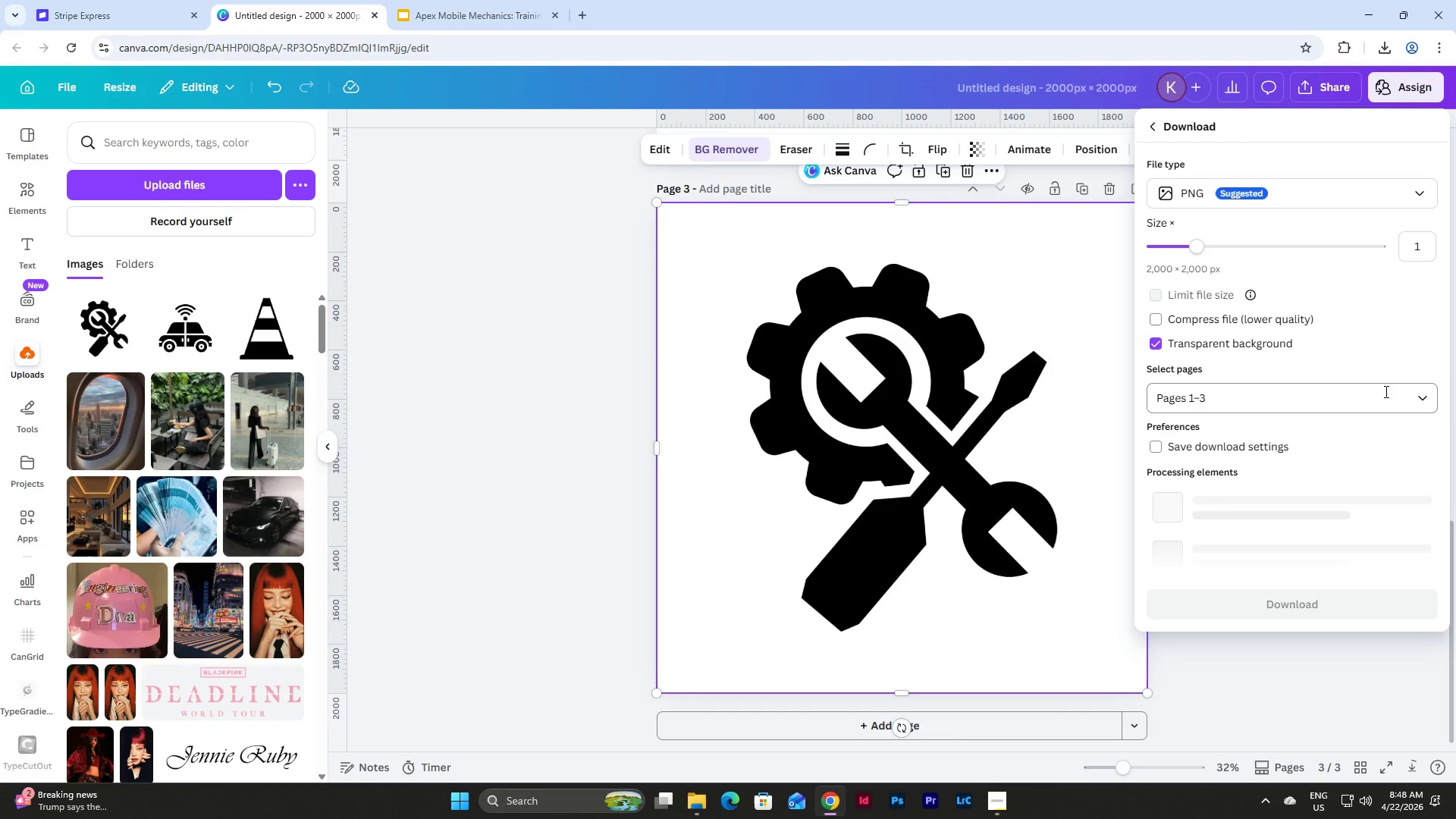 
left_click([1423, 395])
 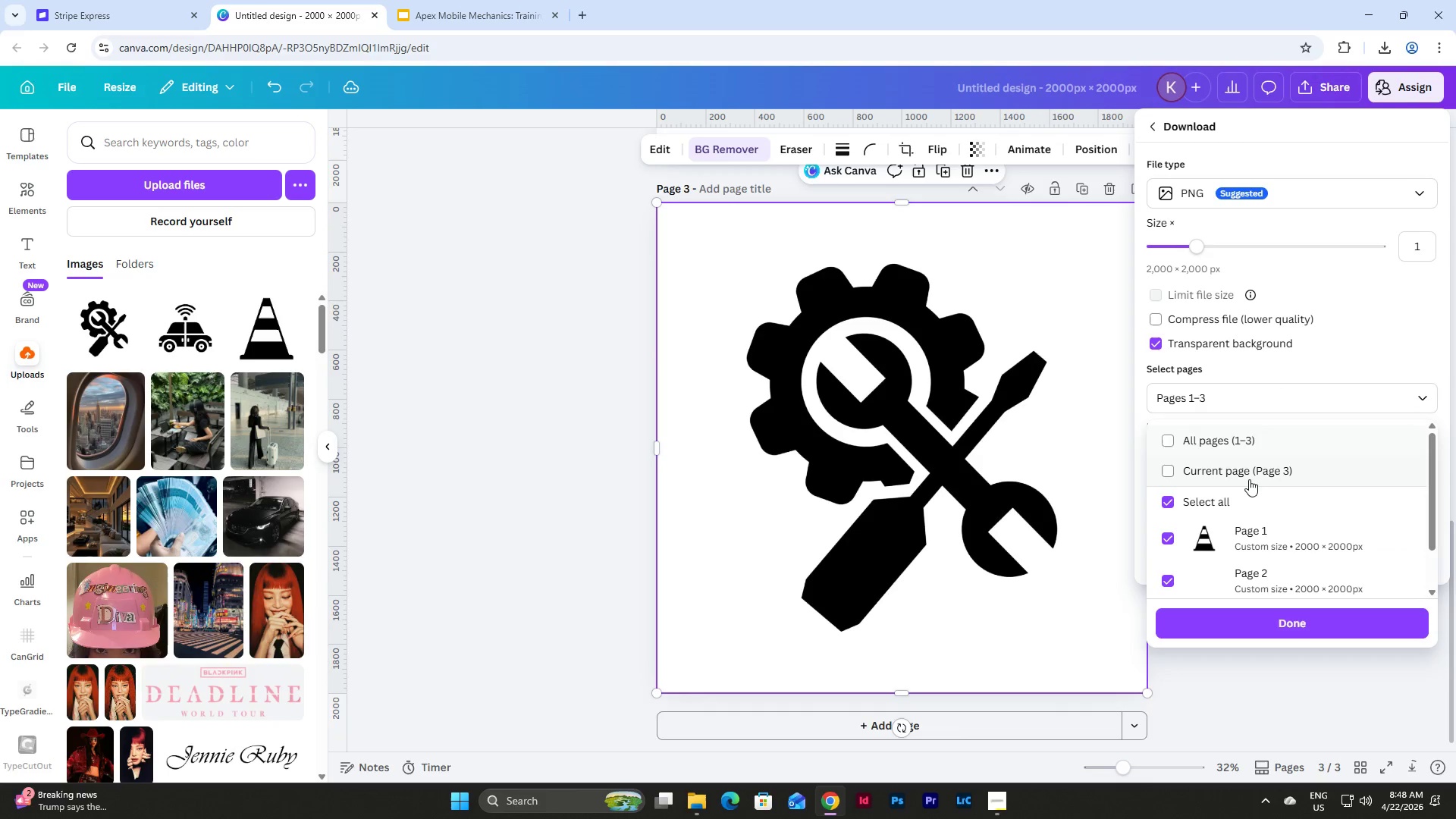 
left_click([1248, 479])
 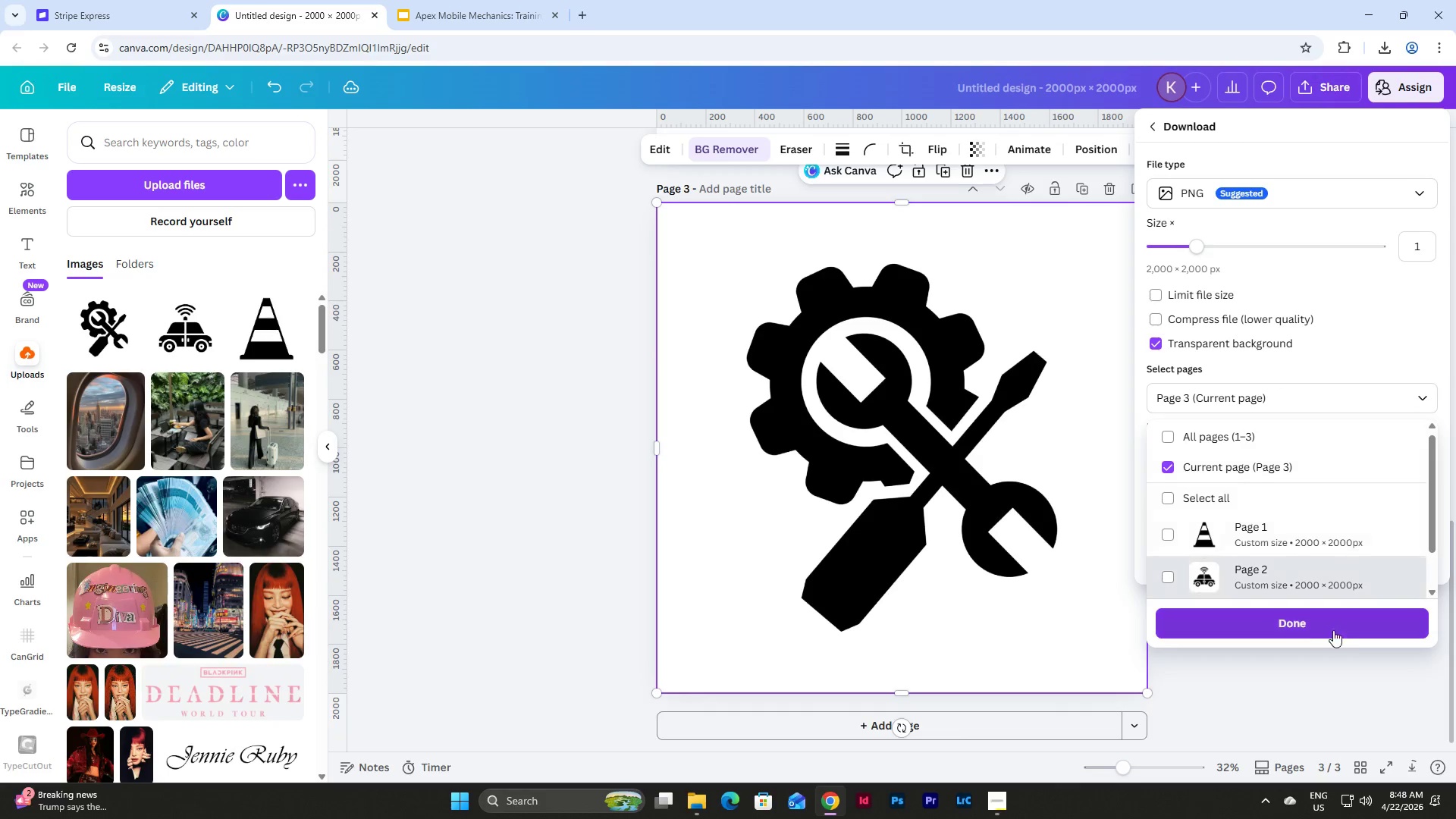 
left_click([1310, 627])
 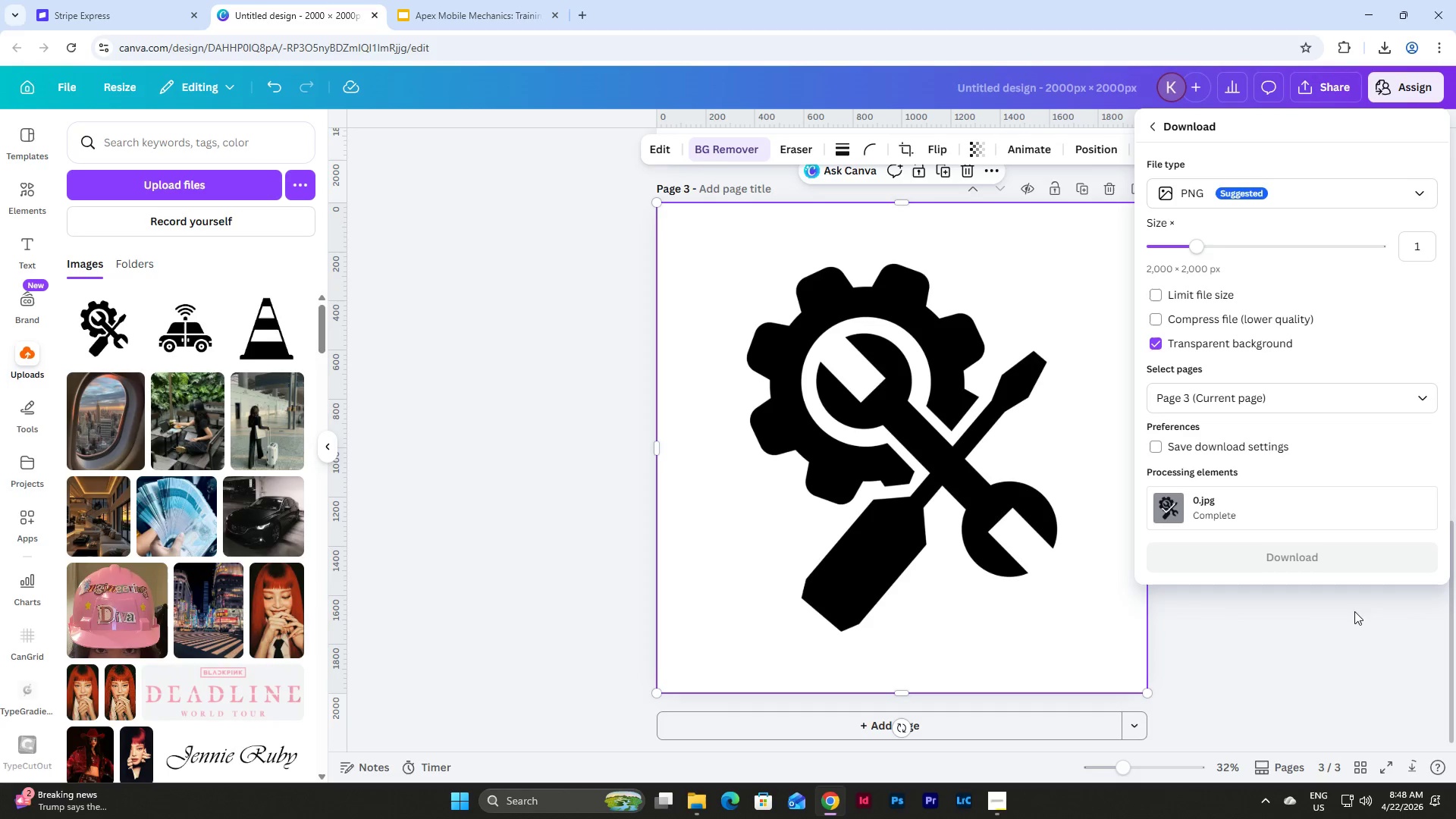 
left_click([1329, 604])
 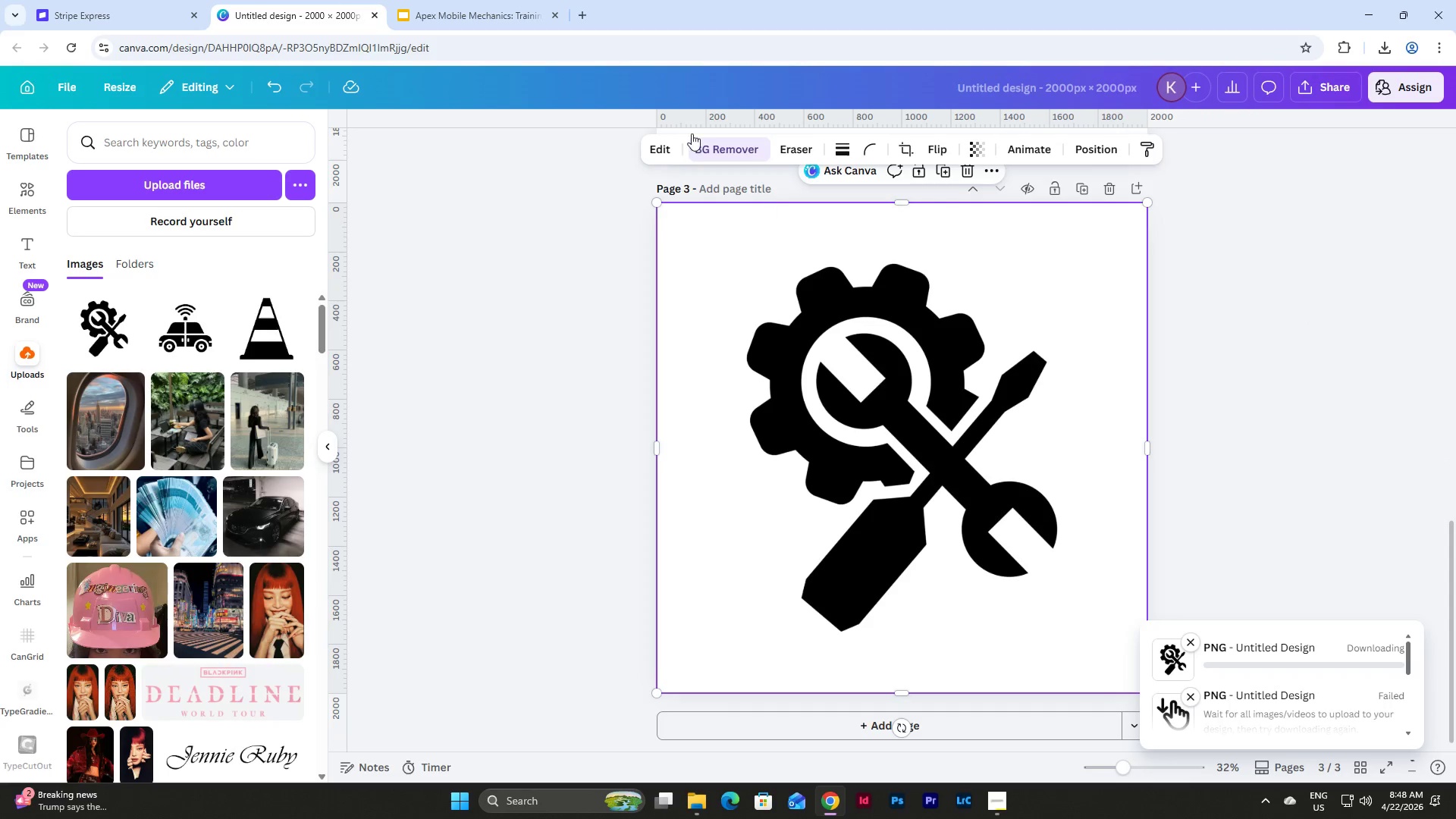 
left_click([482, 5])
 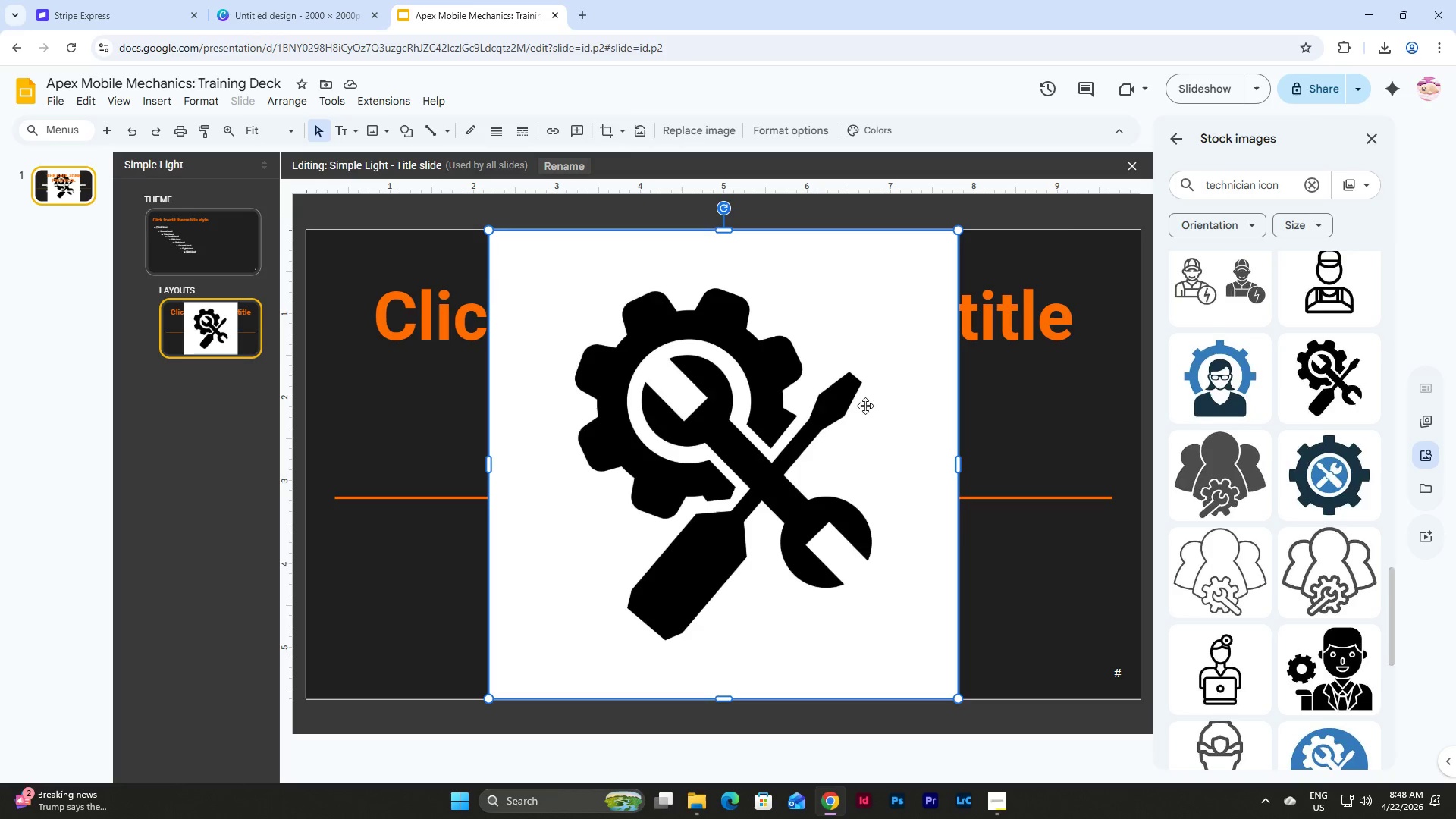 
left_click([861, 398])
 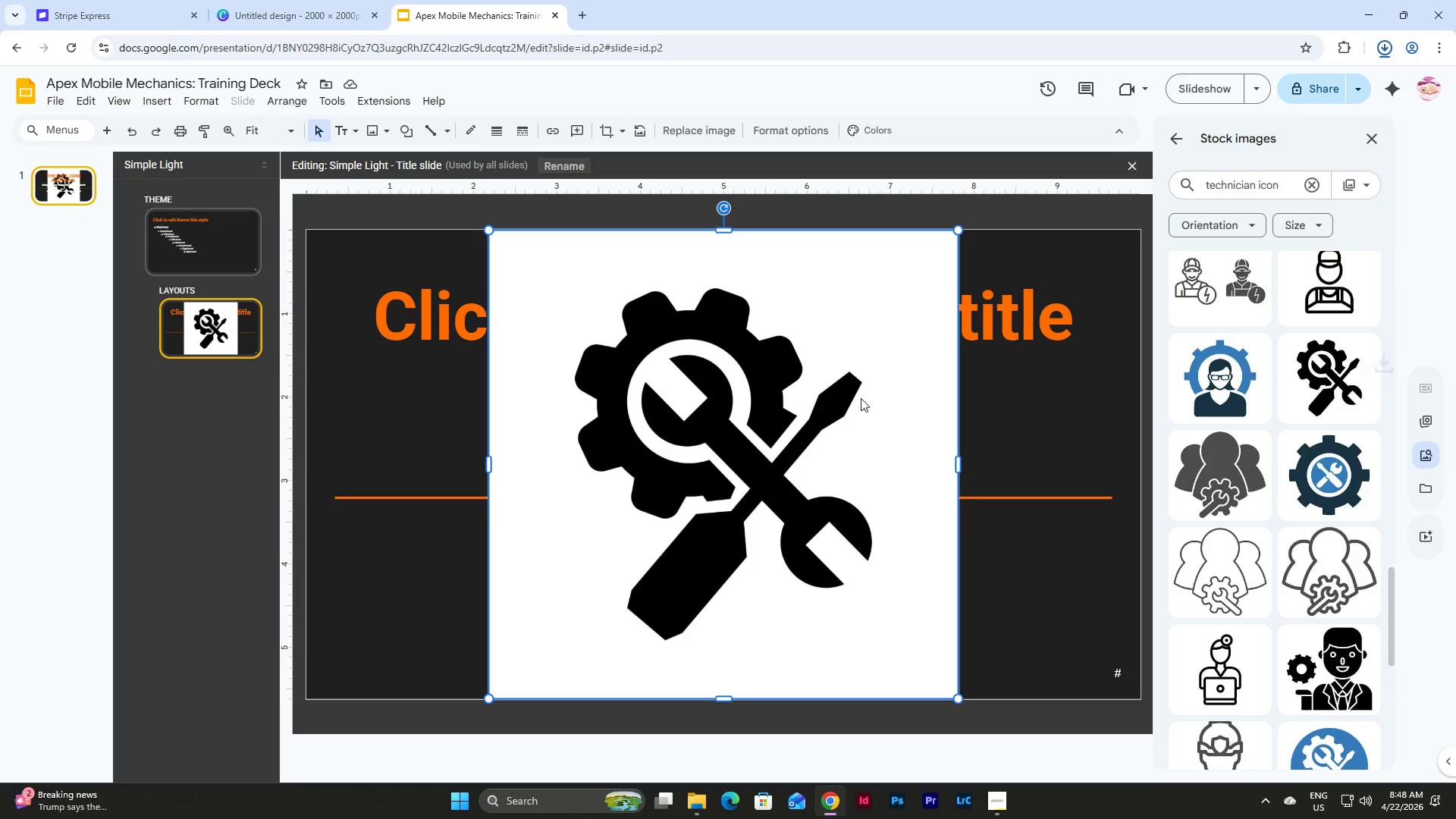 
key(Backspace)
 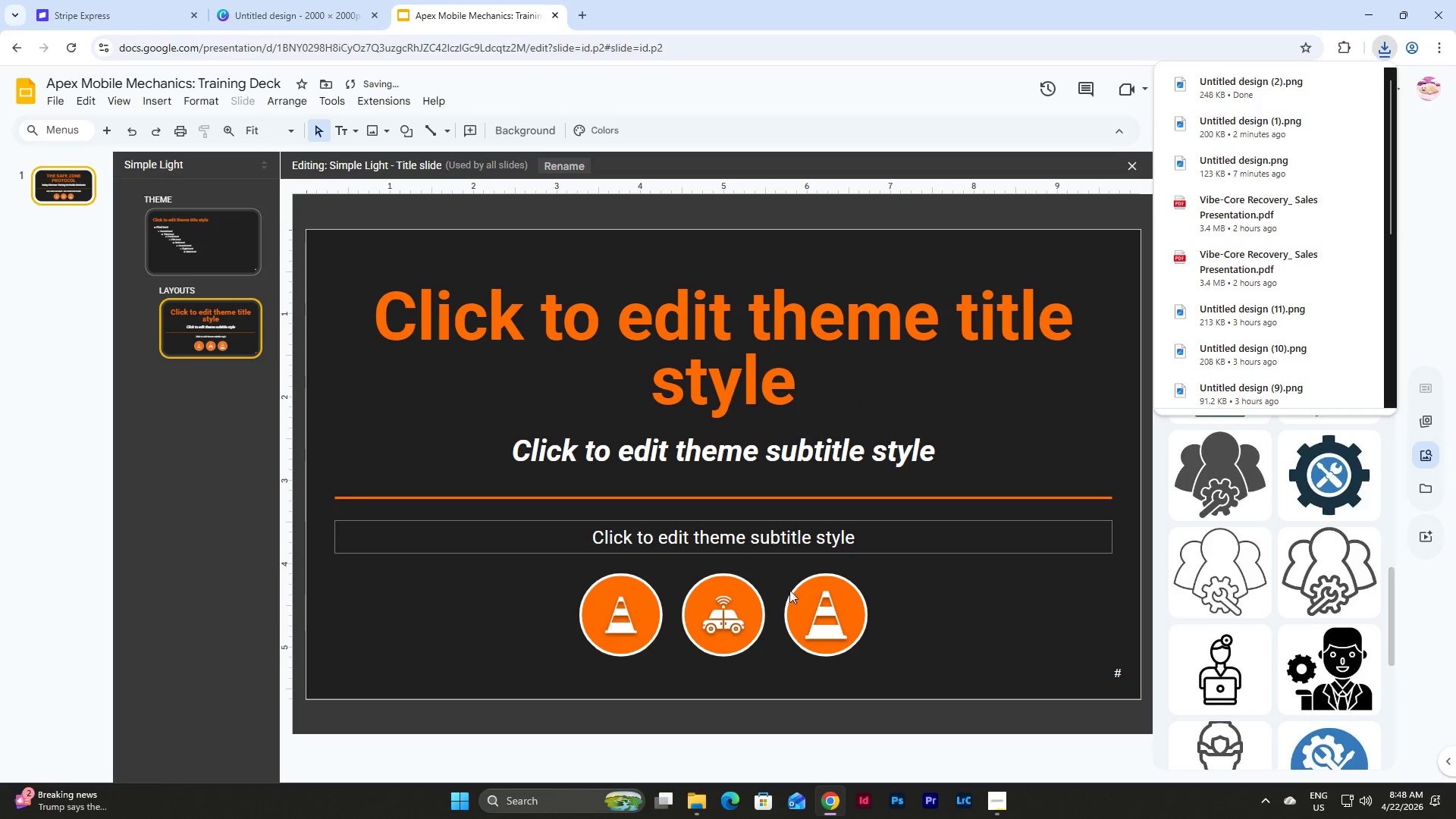 
left_click([820, 617])
 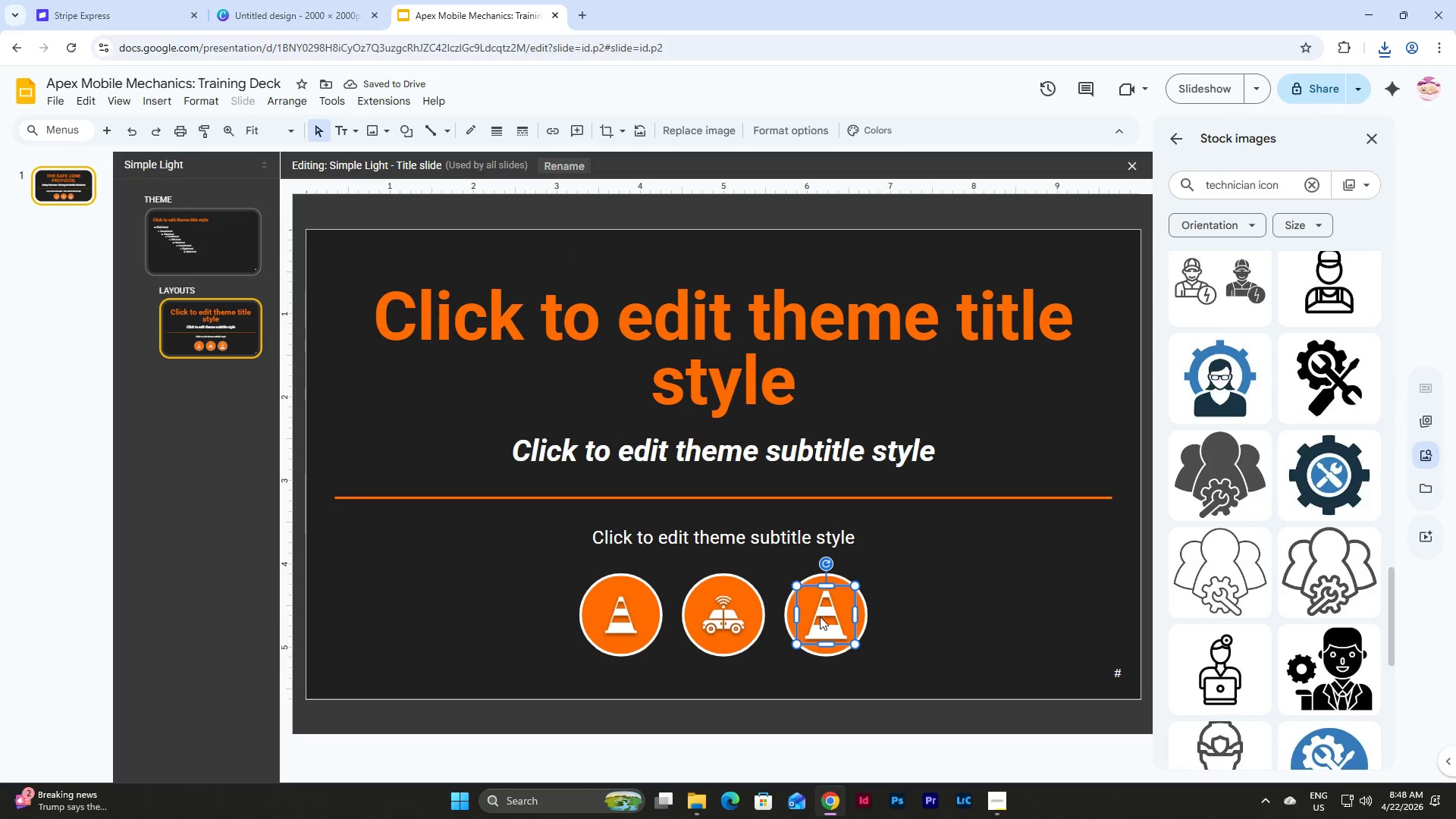 
key(Backspace)
 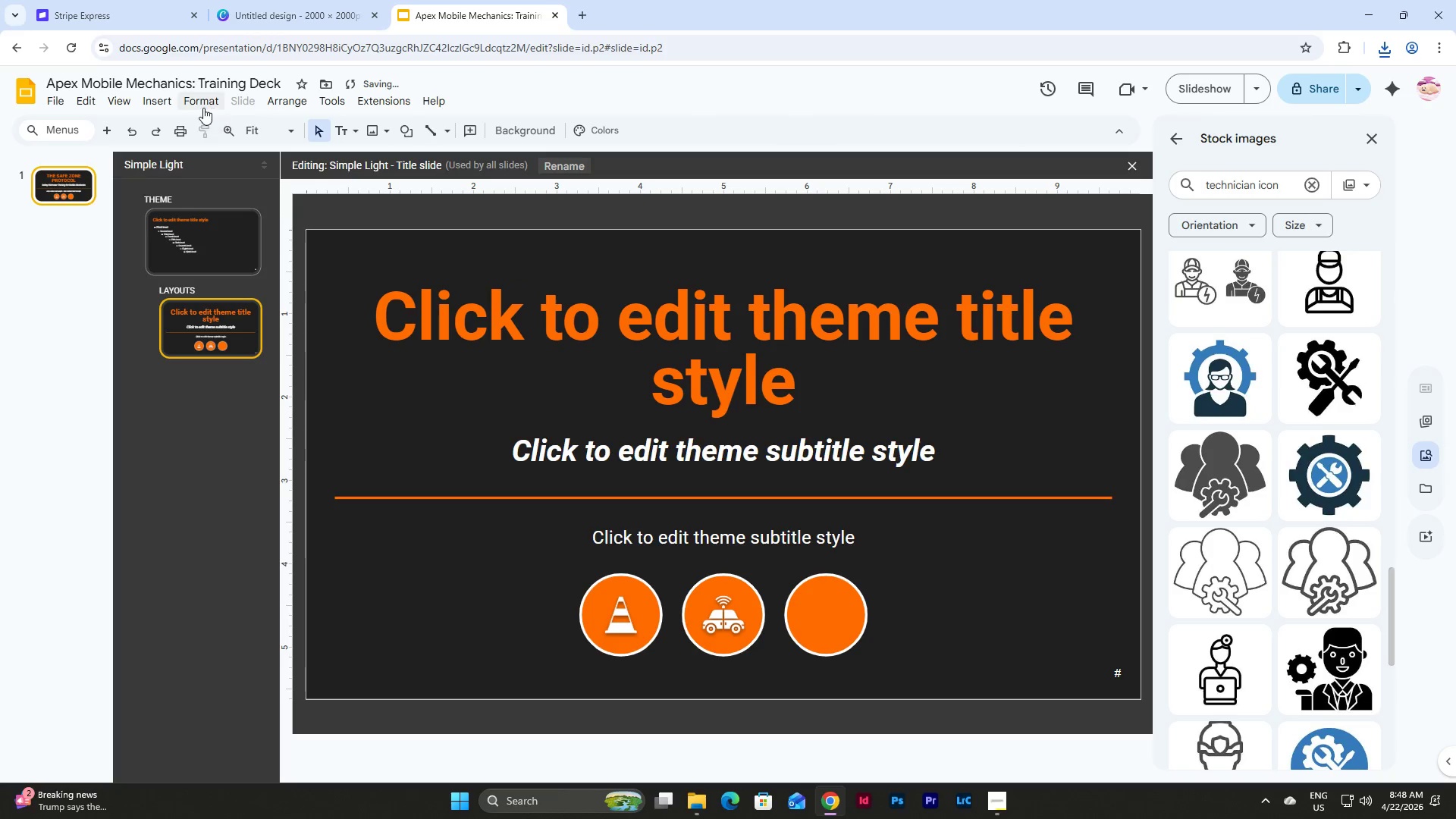 
left_click([155, 101])
 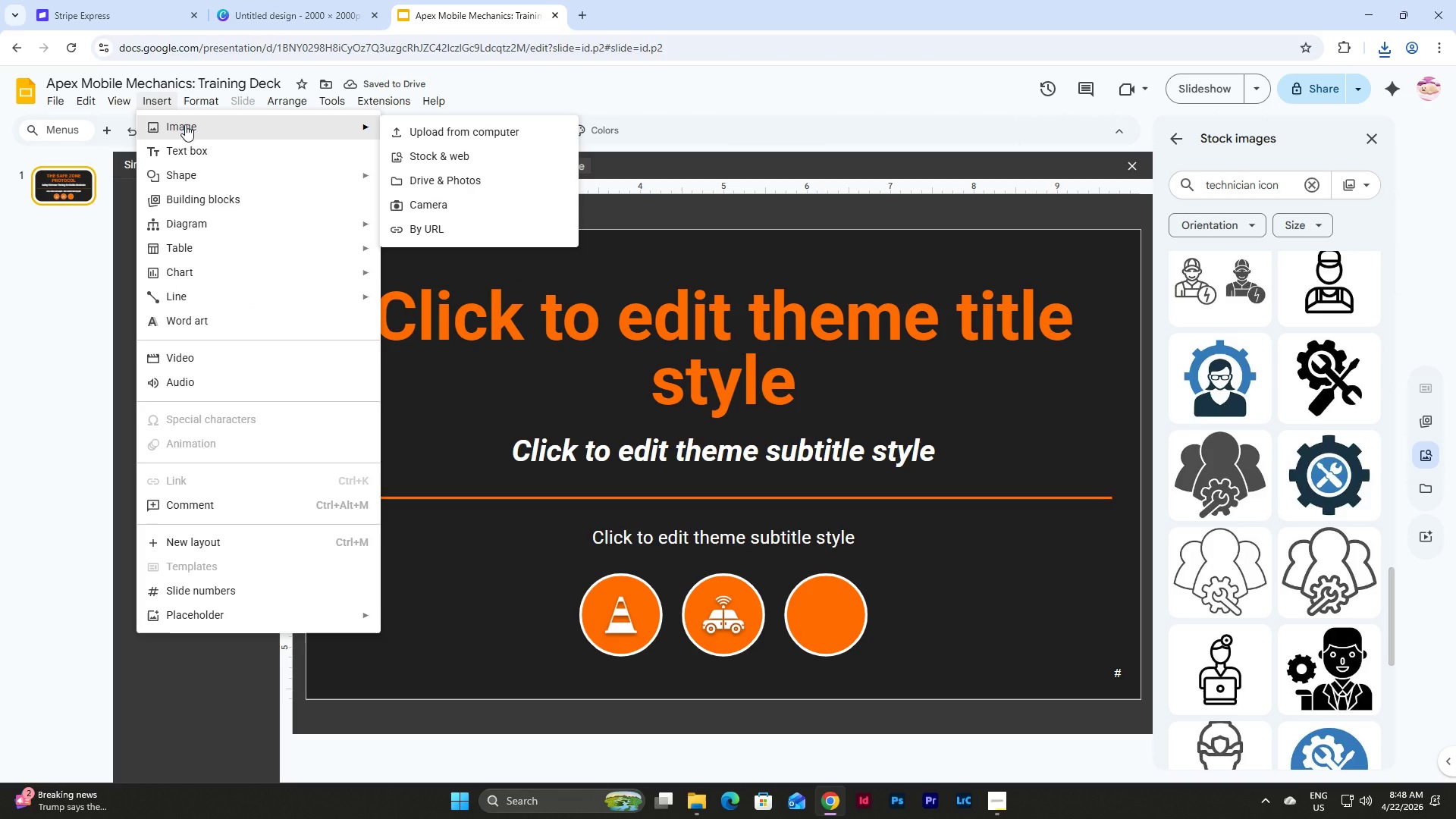 
left_click([426, 129])
 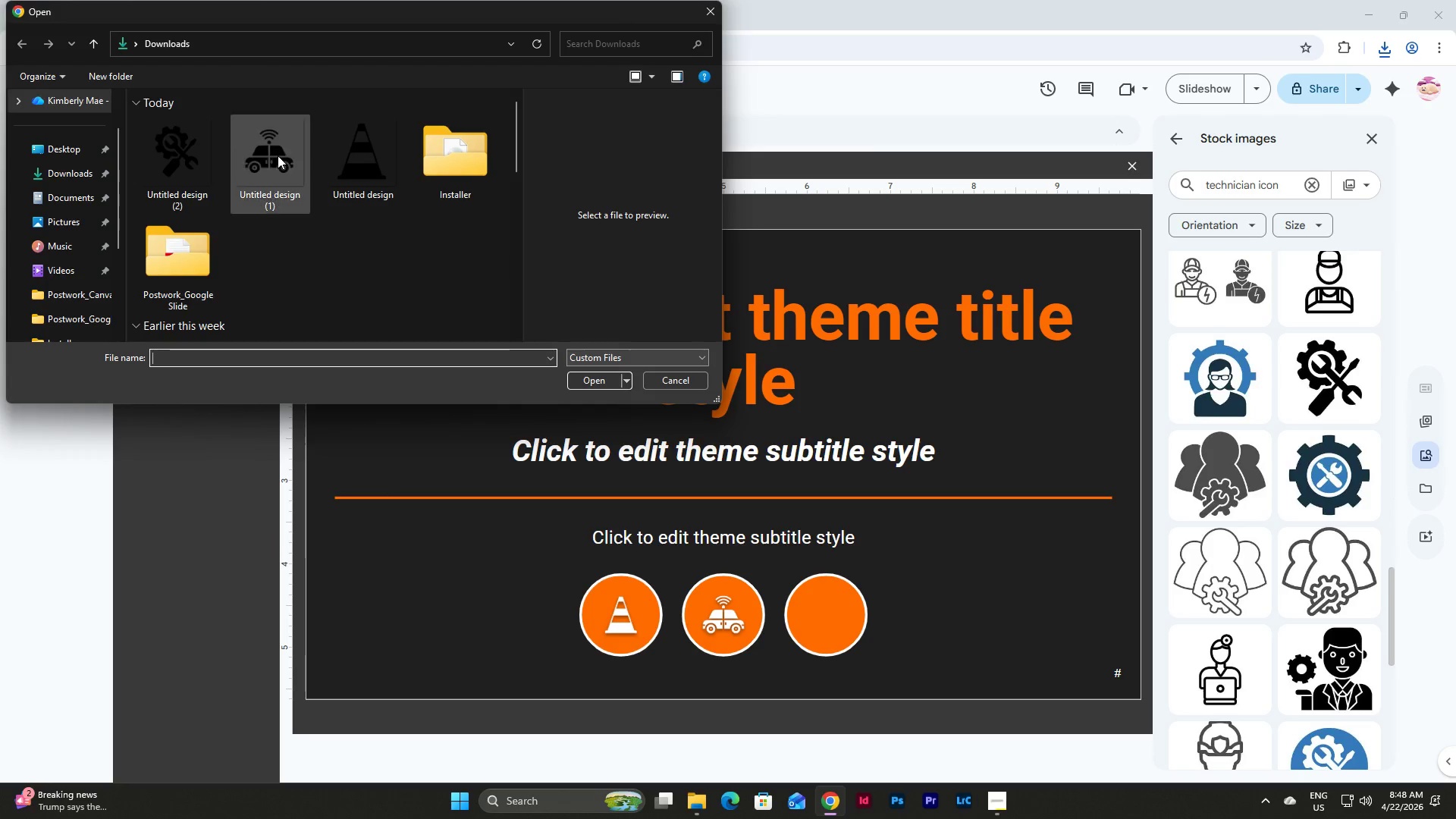 
left_click([169, 134])
 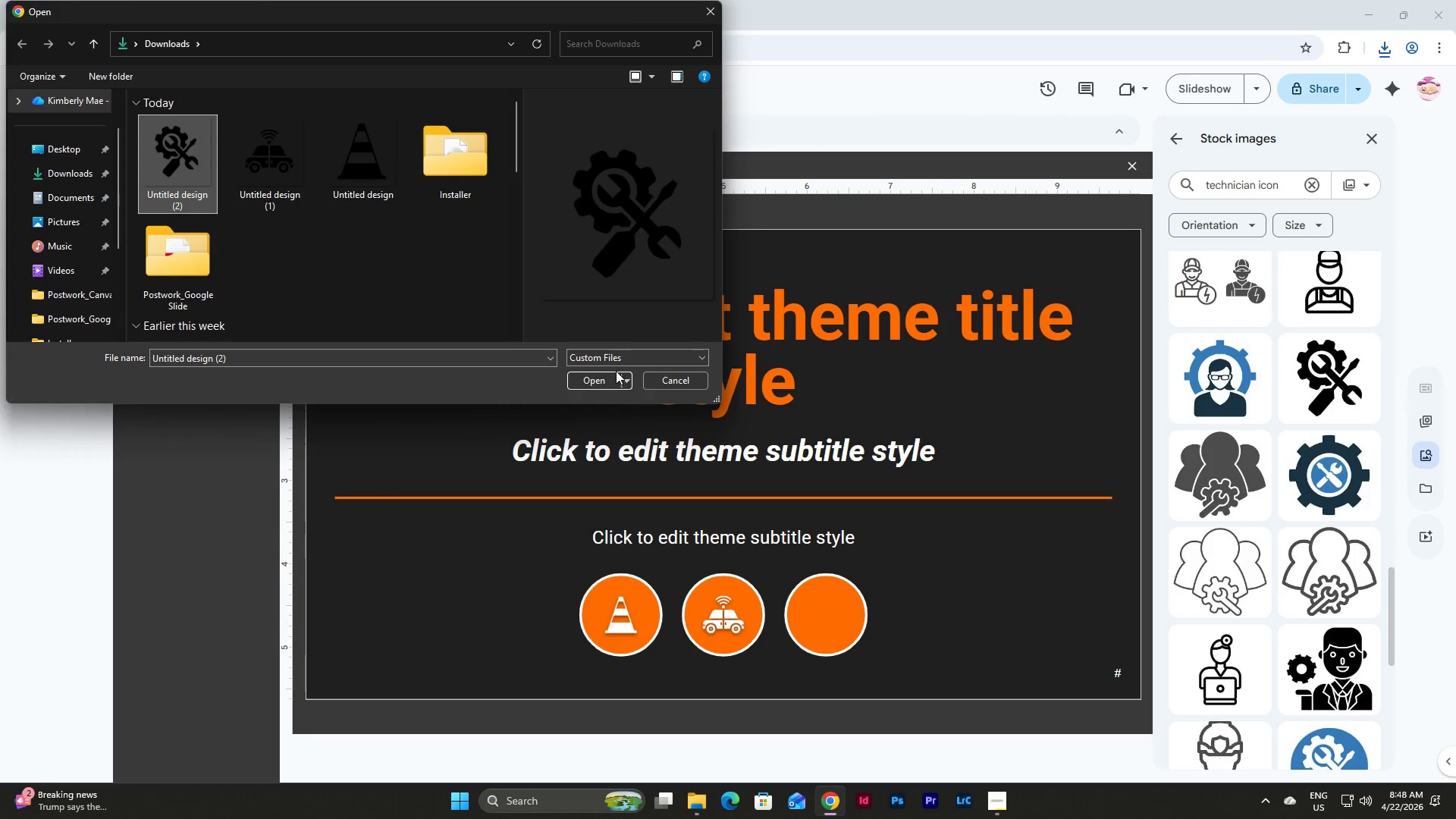 
left_click([604, 381])
 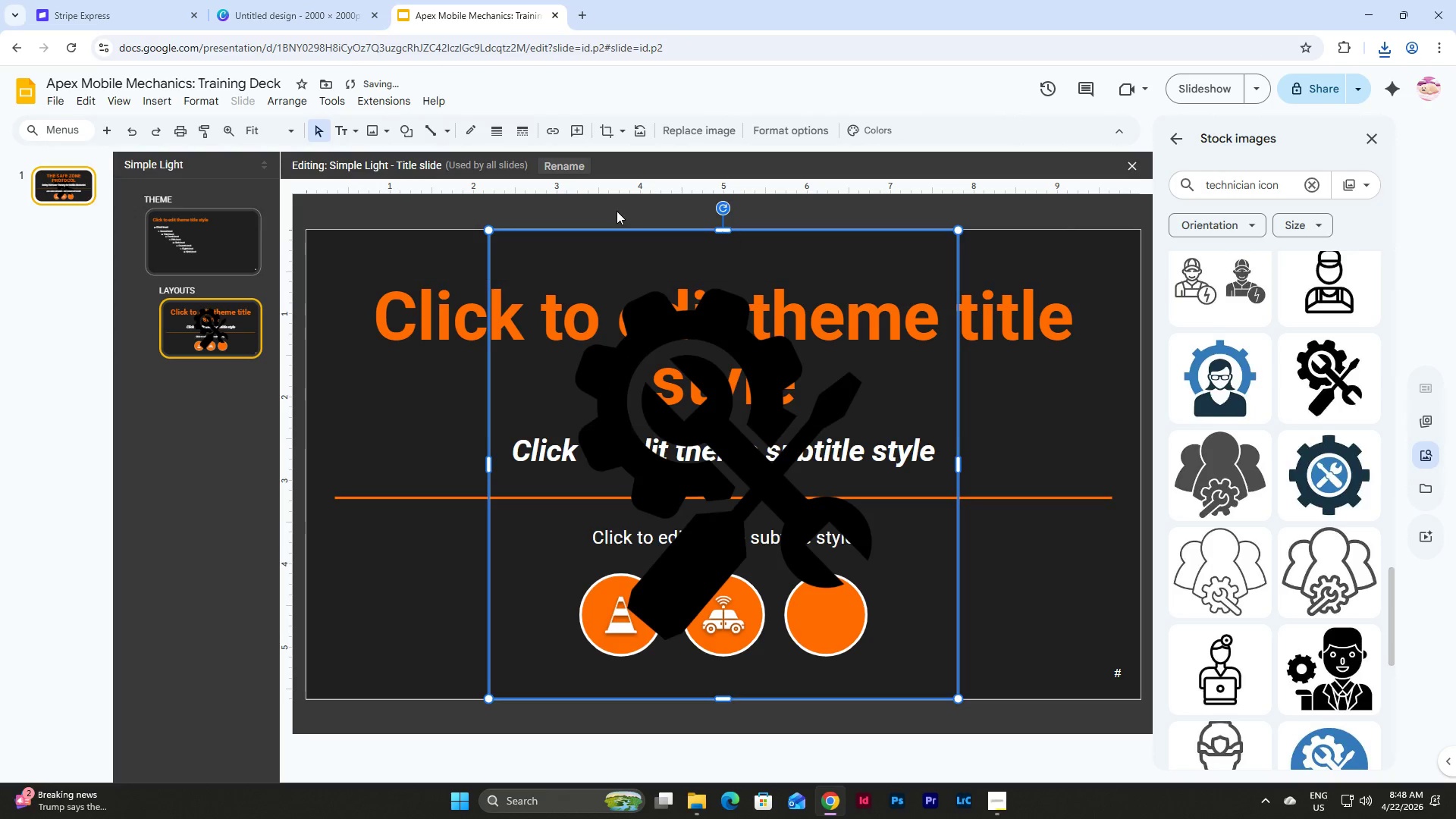 
left_click([802, 136])
 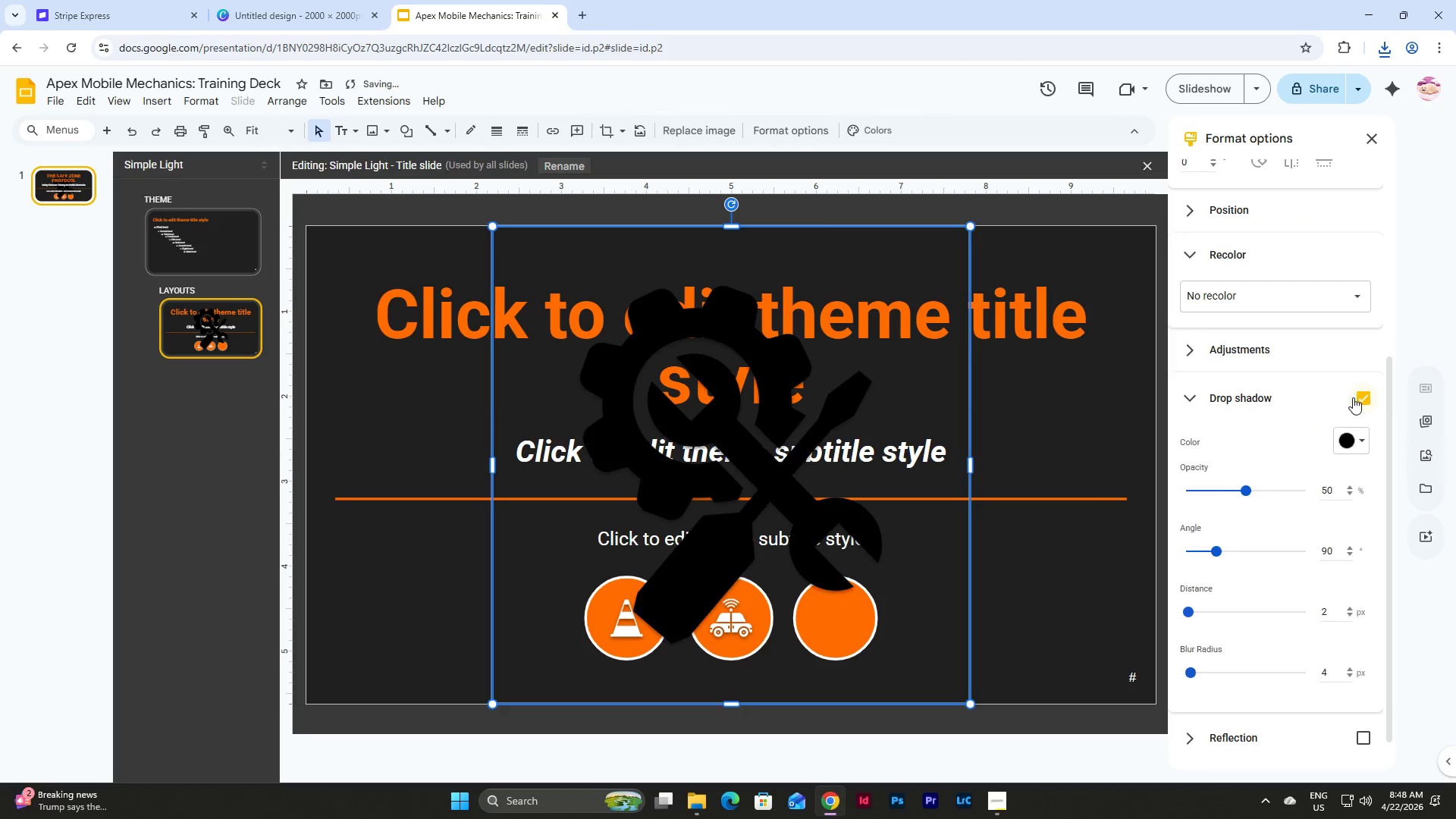 
double_click([1312, 294])
 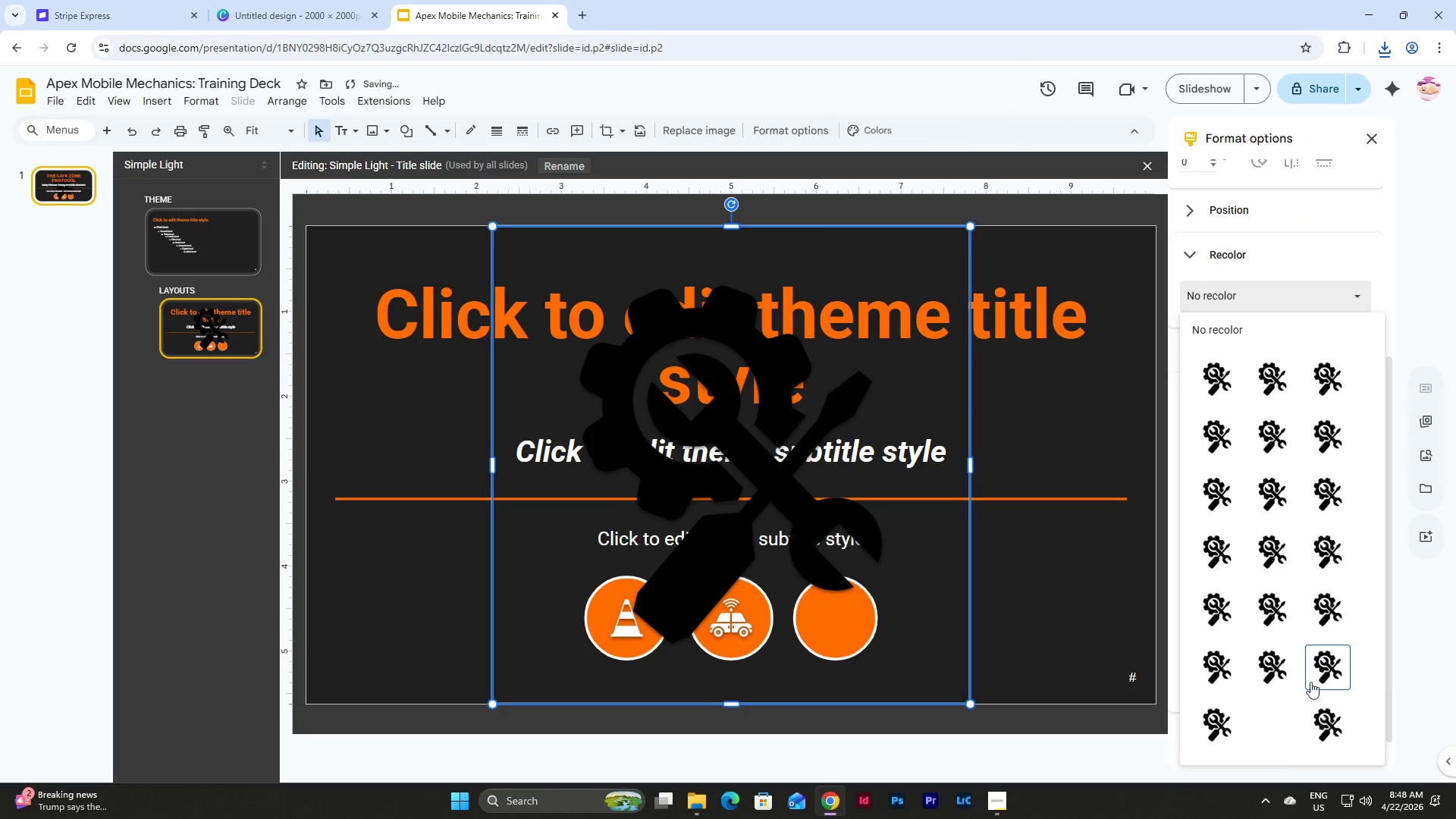 
left_click([1283, 711])
 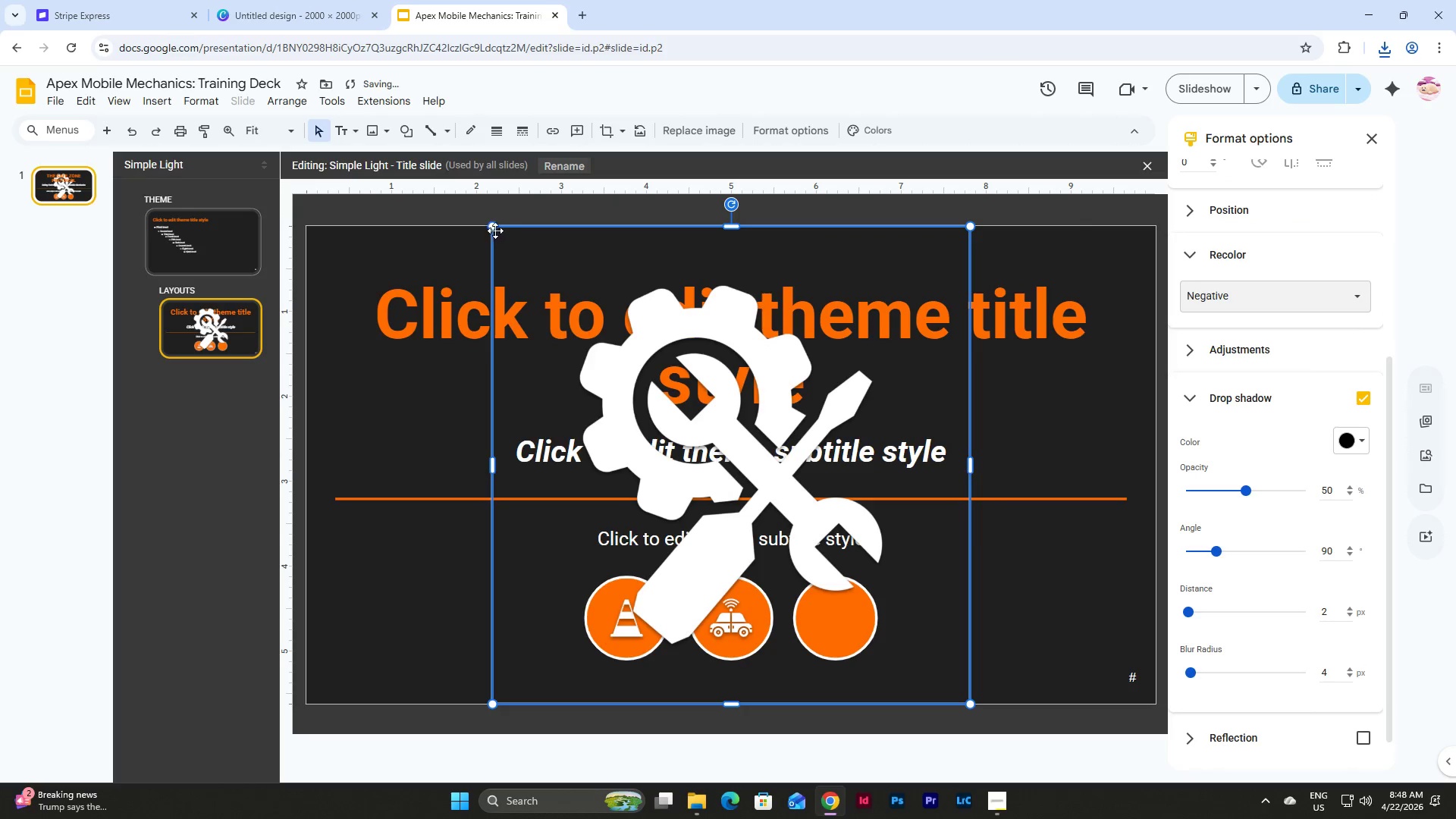 
left_click_drag(start_coordinate=[491, 226], to_coordinate=[913, 646])
 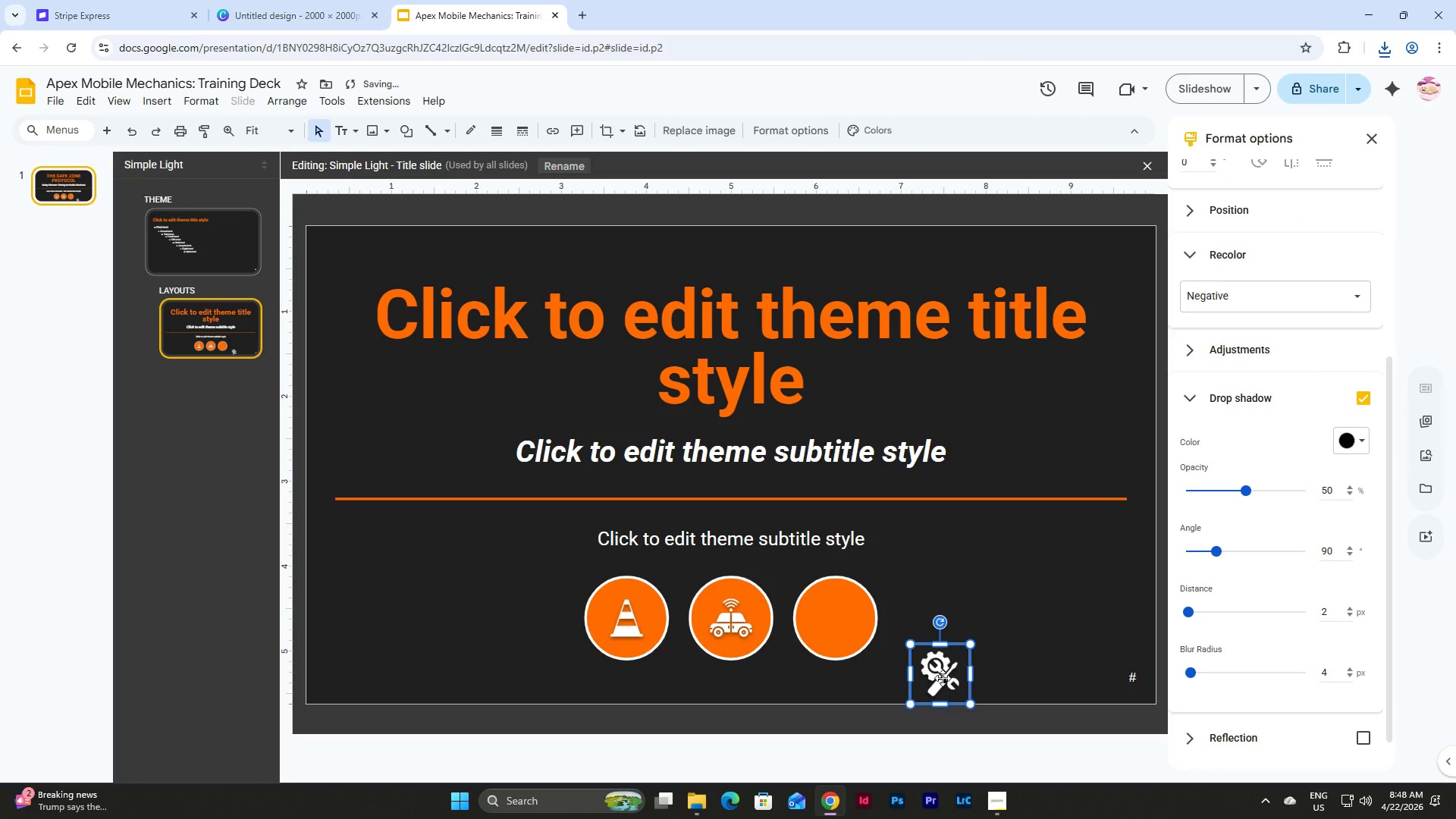 
left_click_drag(start_coordinate=[943, 678], to_coordinate=[838, 624])
 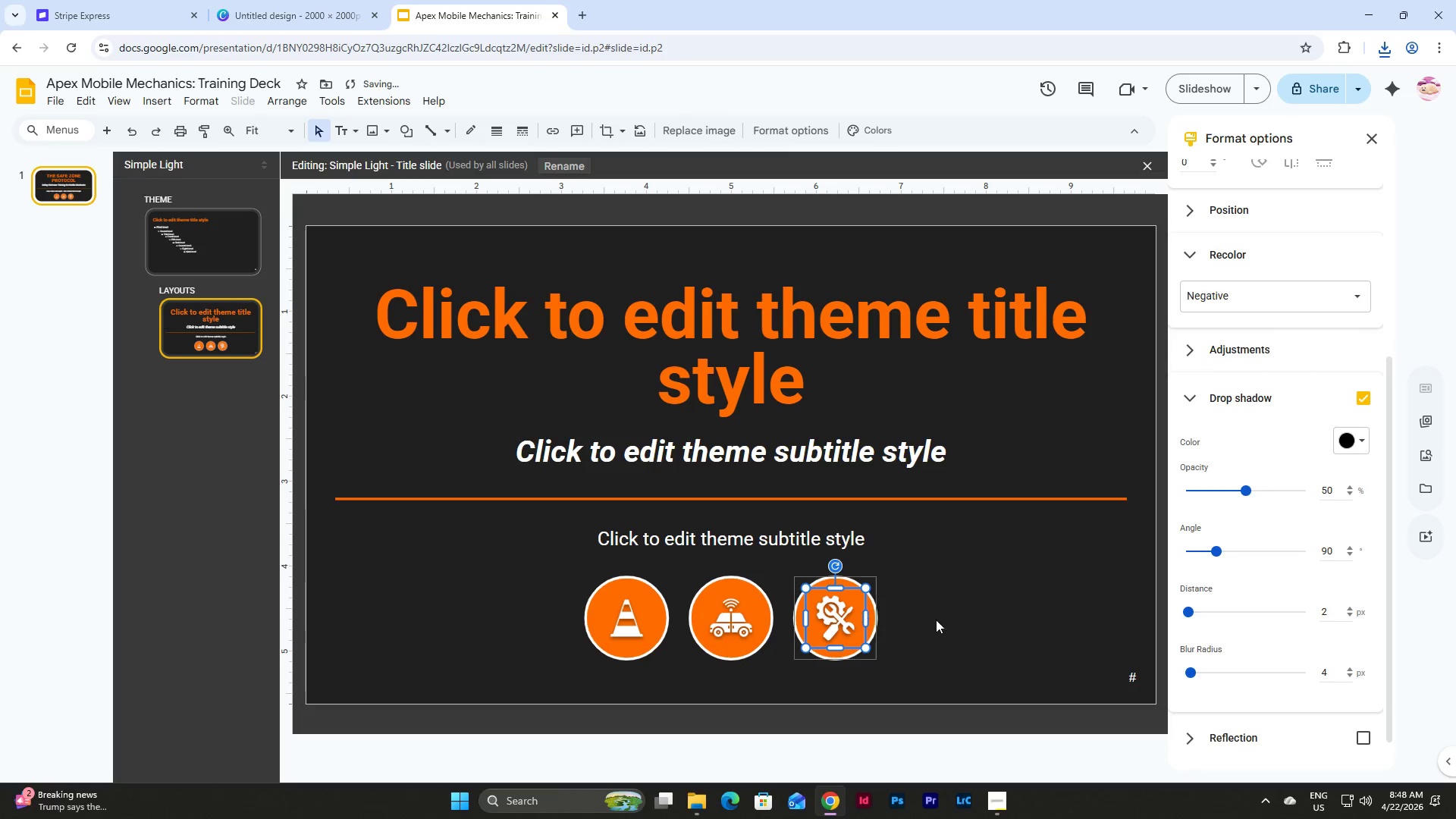 
left_click([977, 617])
 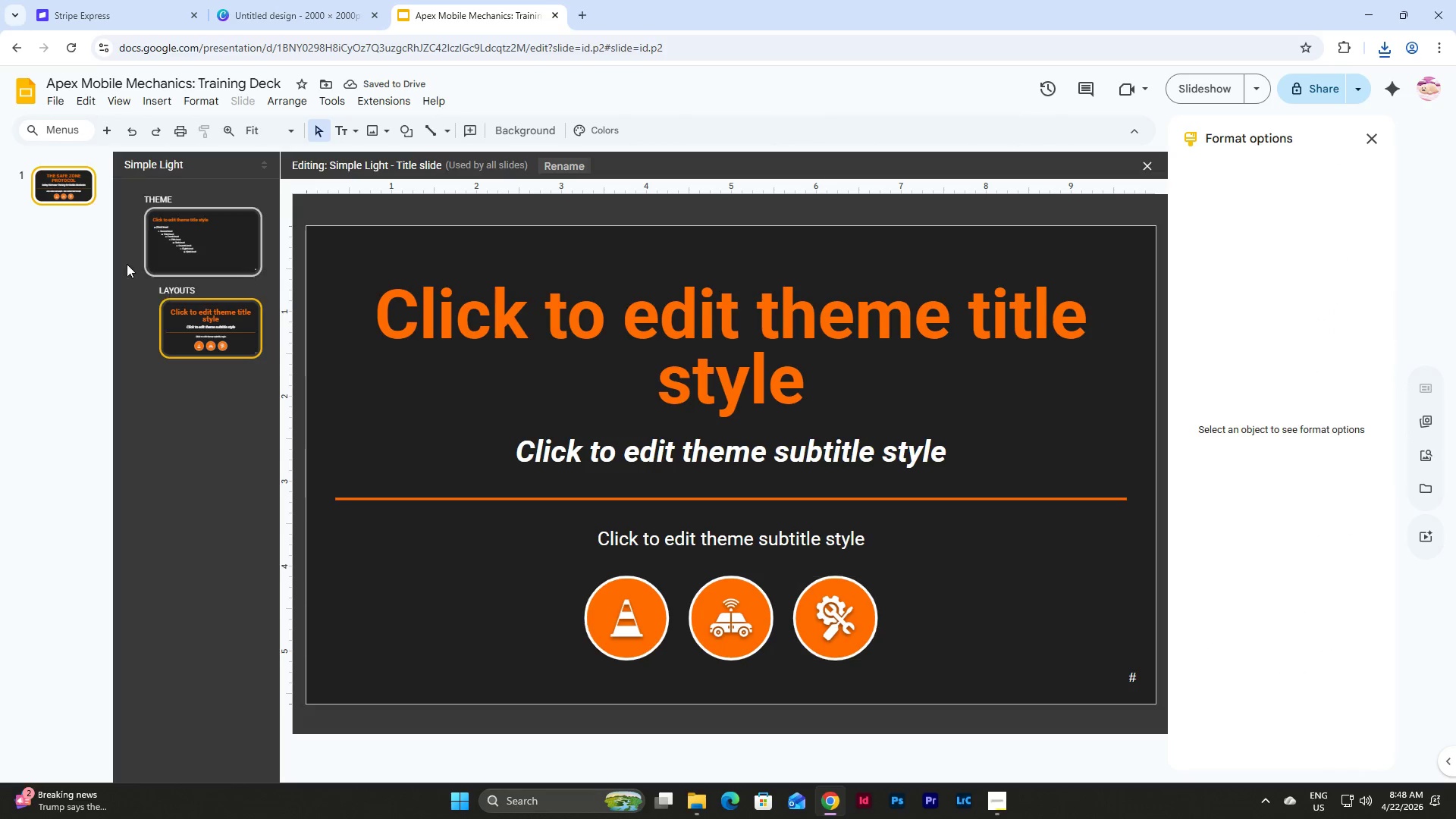 
left_click([61, 184])
 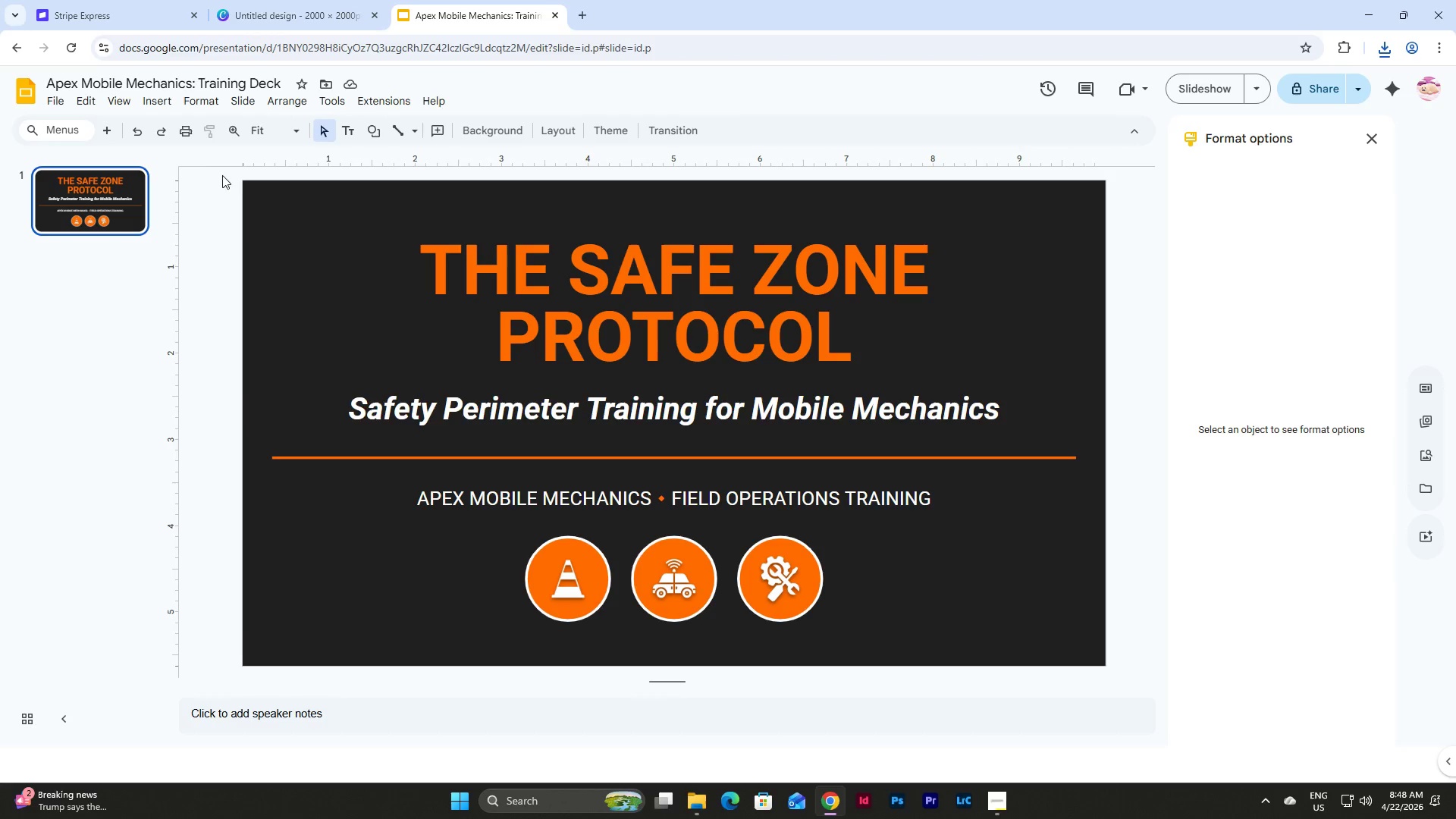 
left_click([238, 103])
 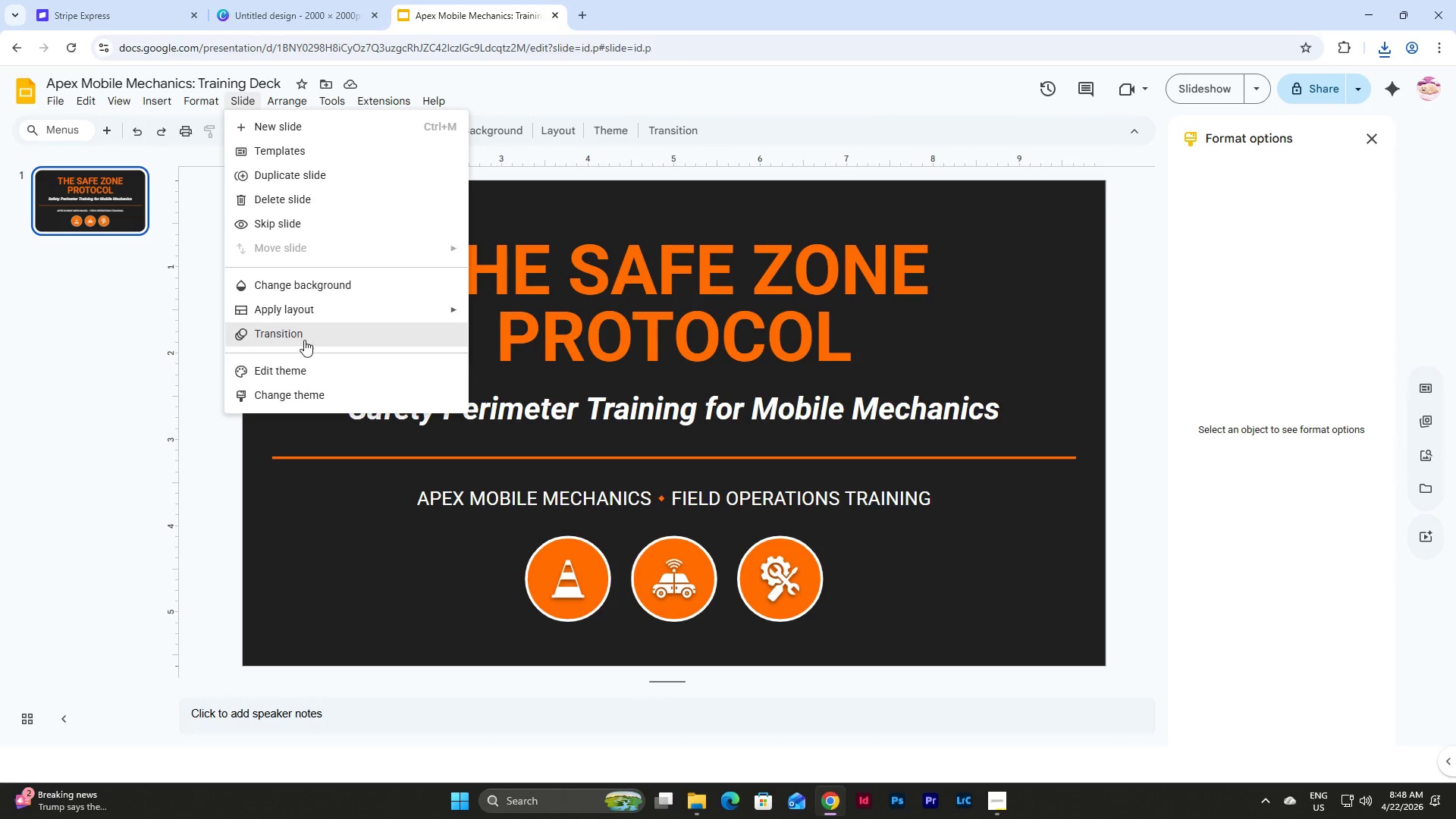 
left_click([304, 368])
 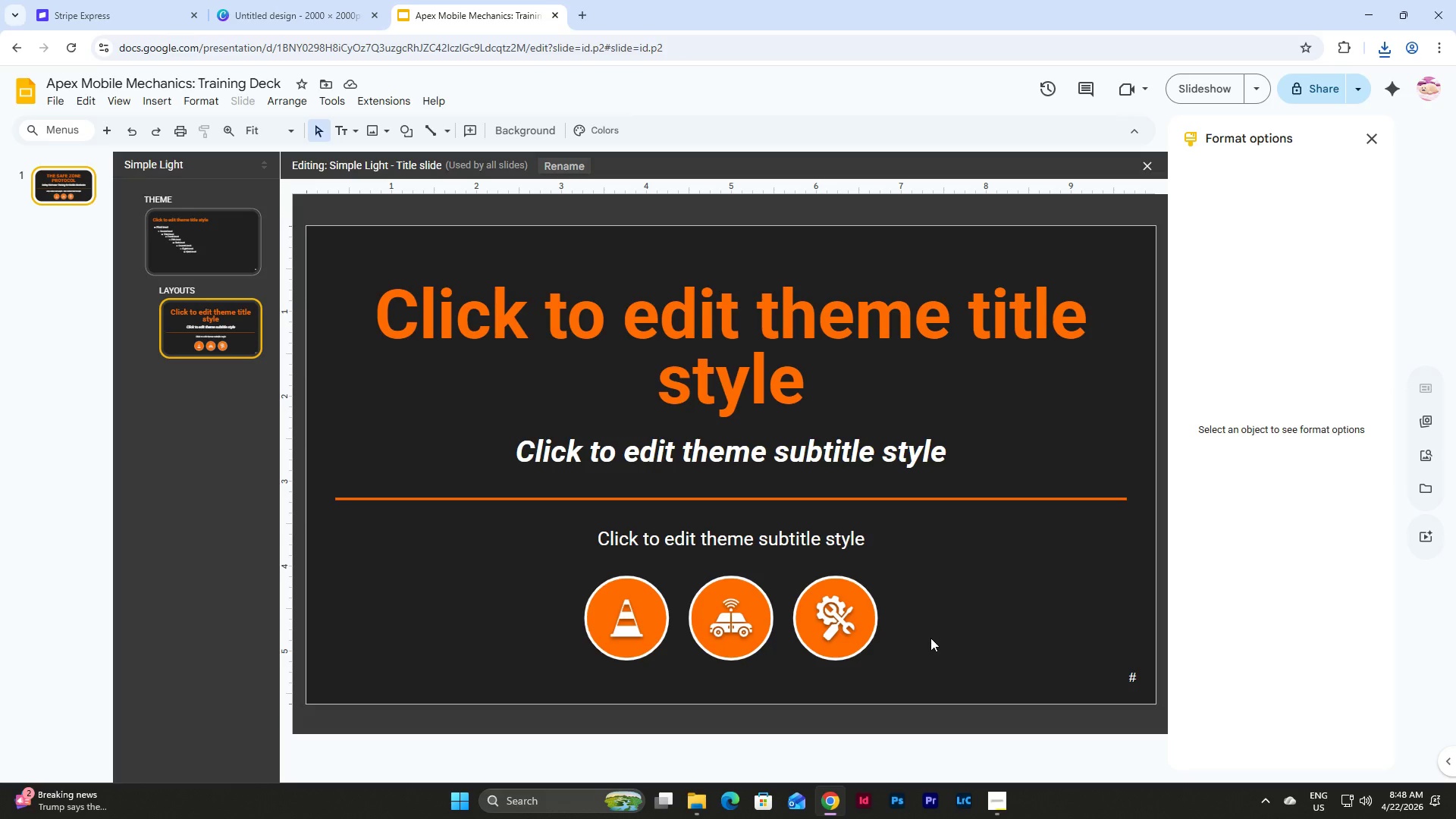 
left_click_drag(start_coordinate=[928, 646], to_coordinate=[544, 598])
 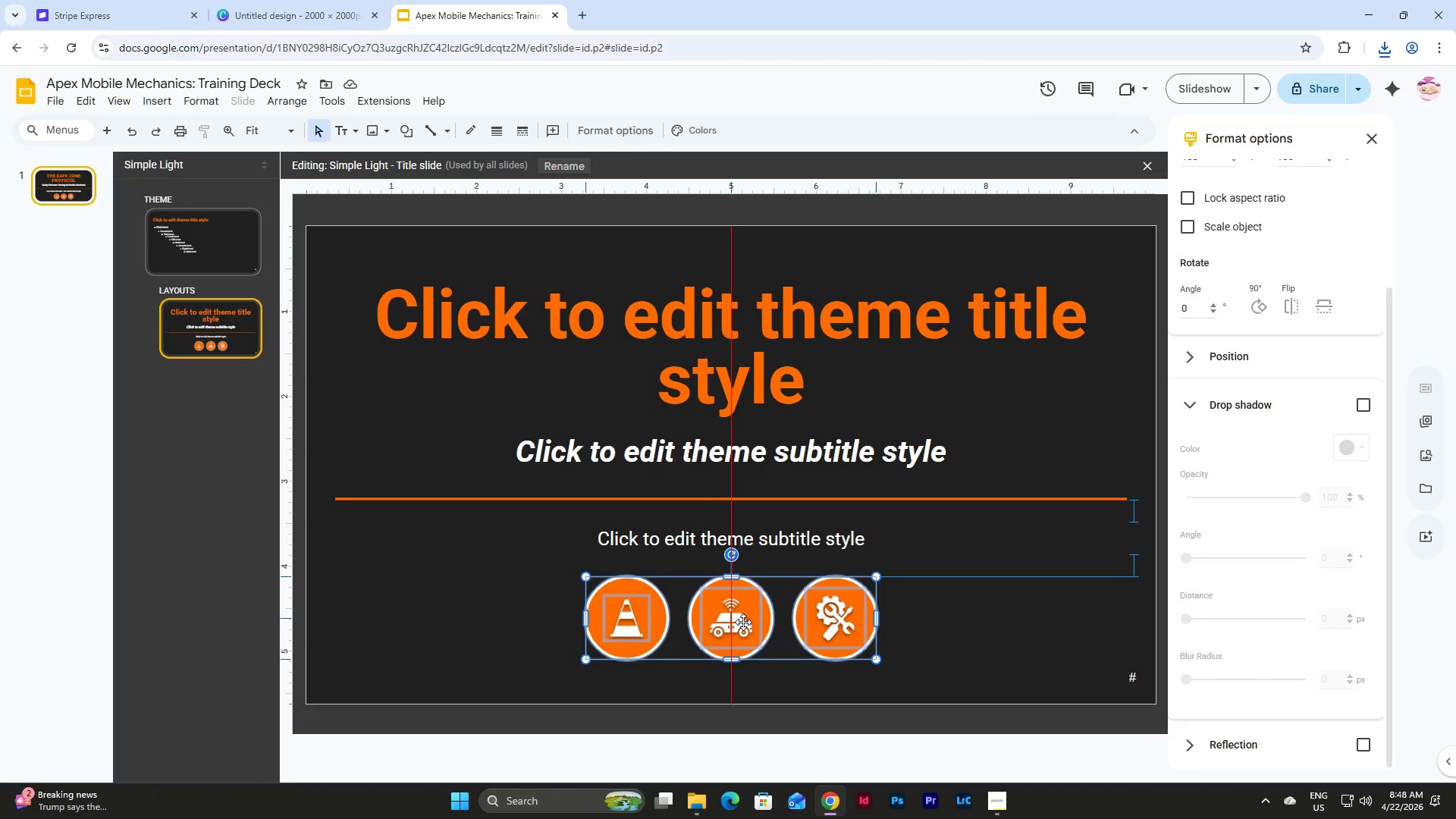 
left_click([1004, 609])
 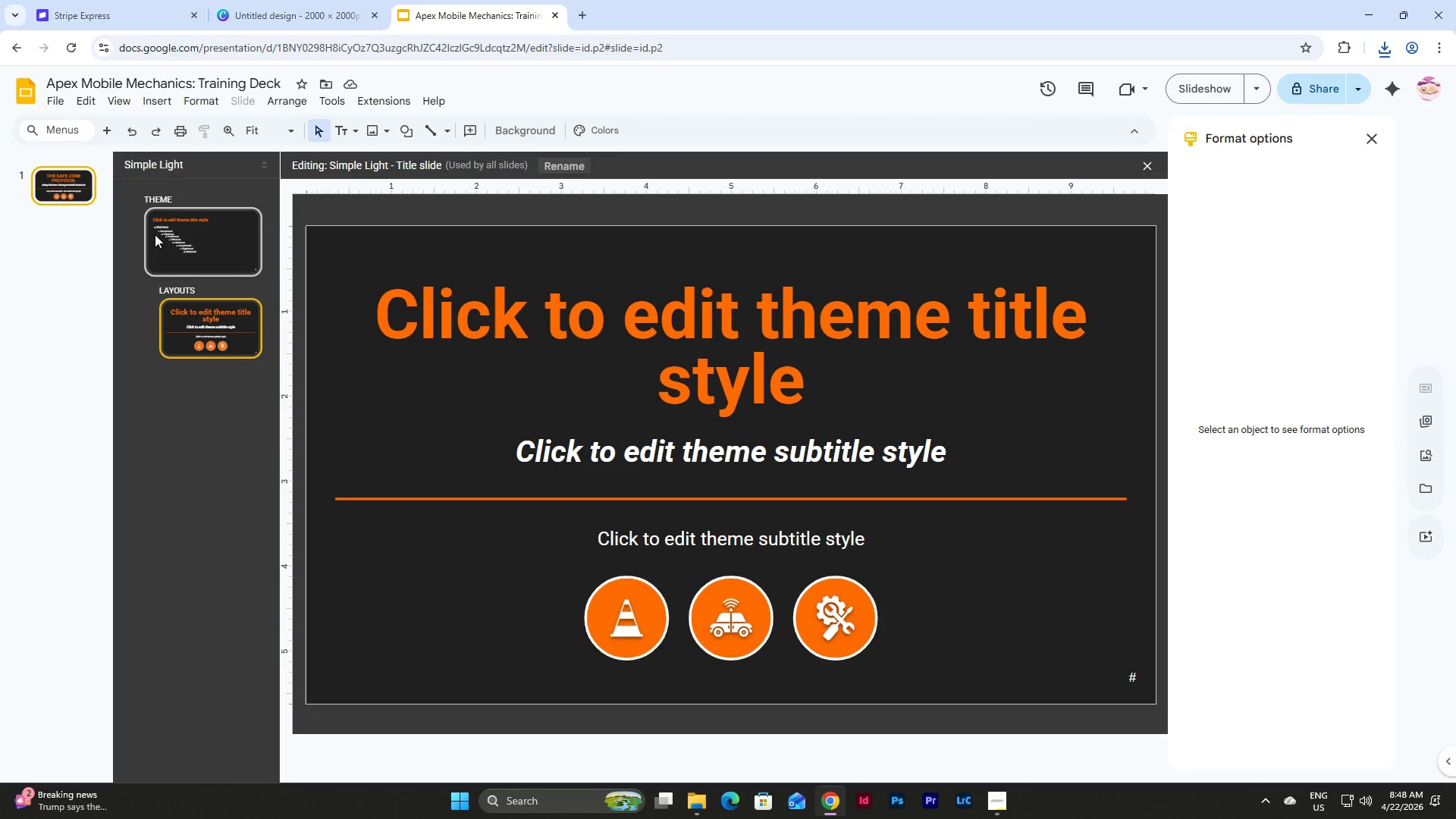 
left_click([74, 176])
 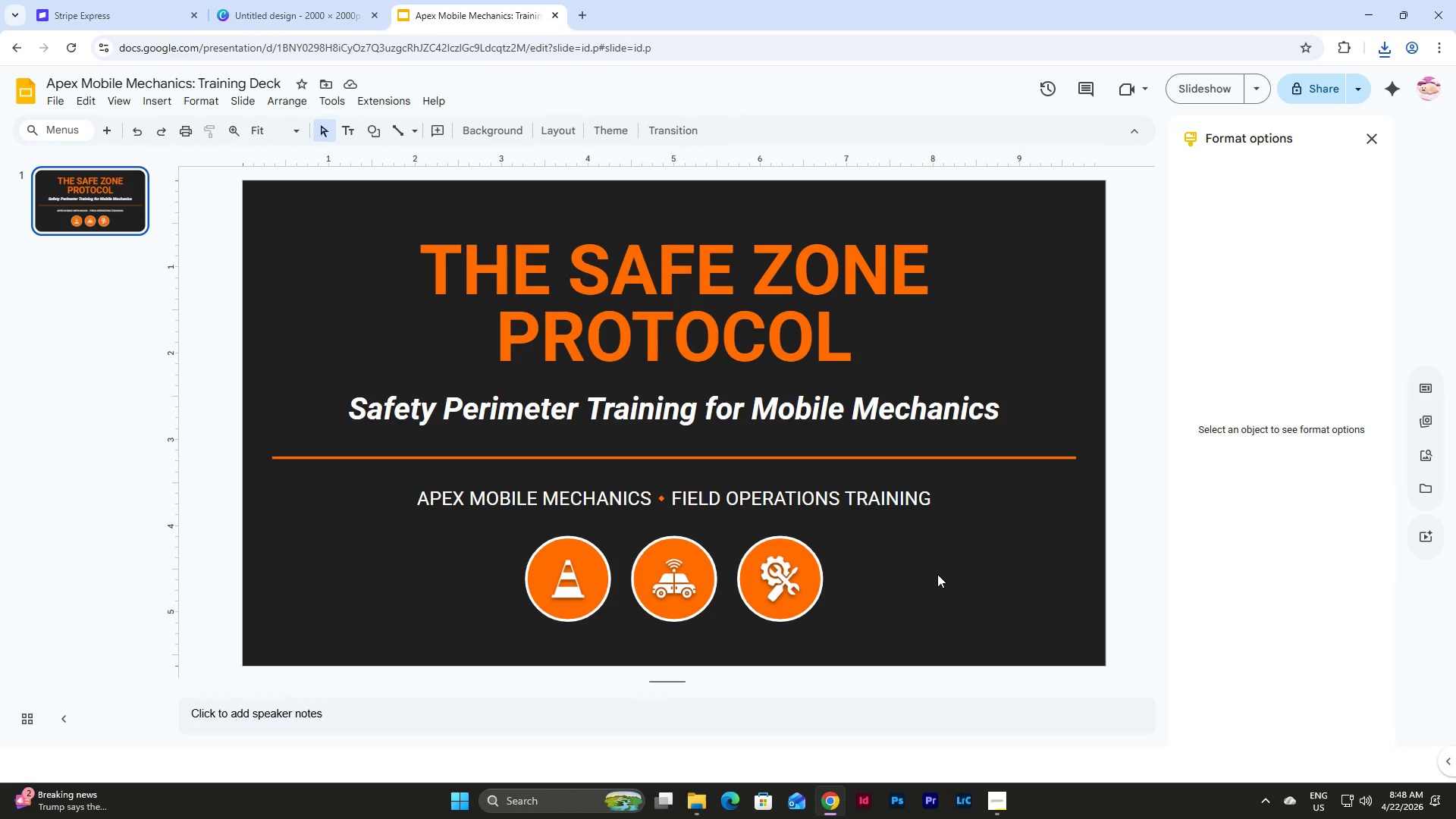 
wait(6.02)
 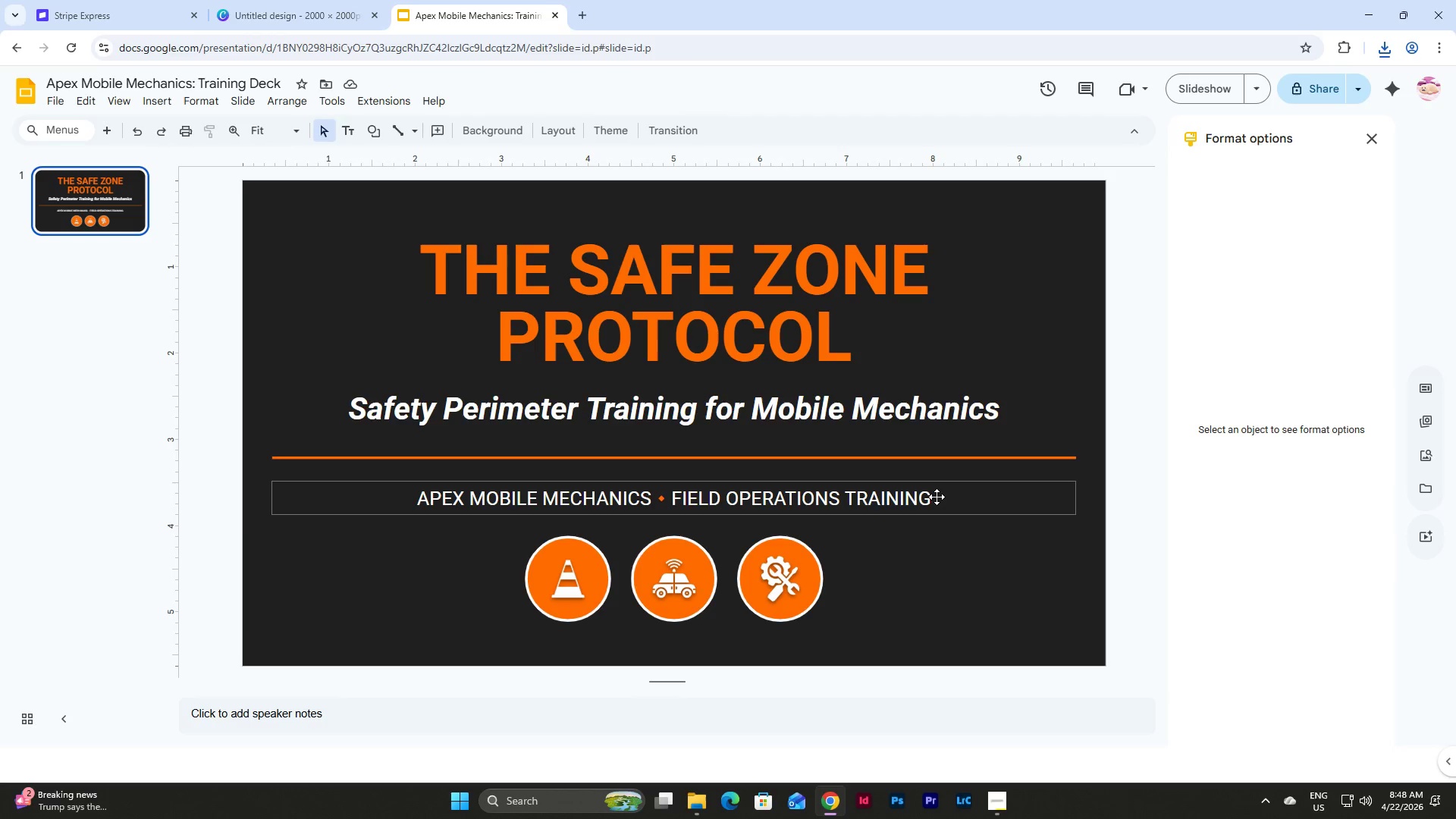 
left_click([1001, 813])
 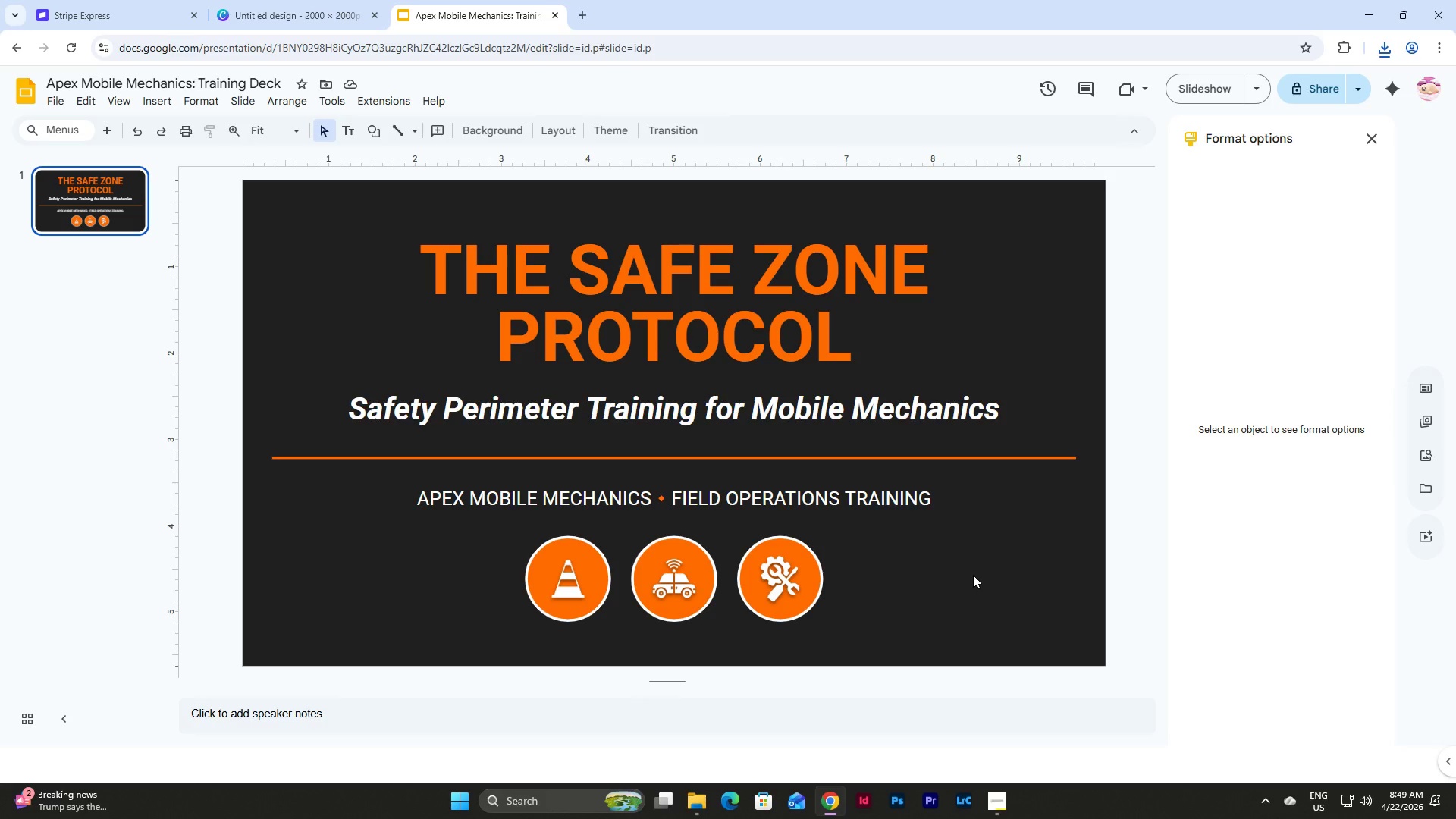 
wait(19.53)
 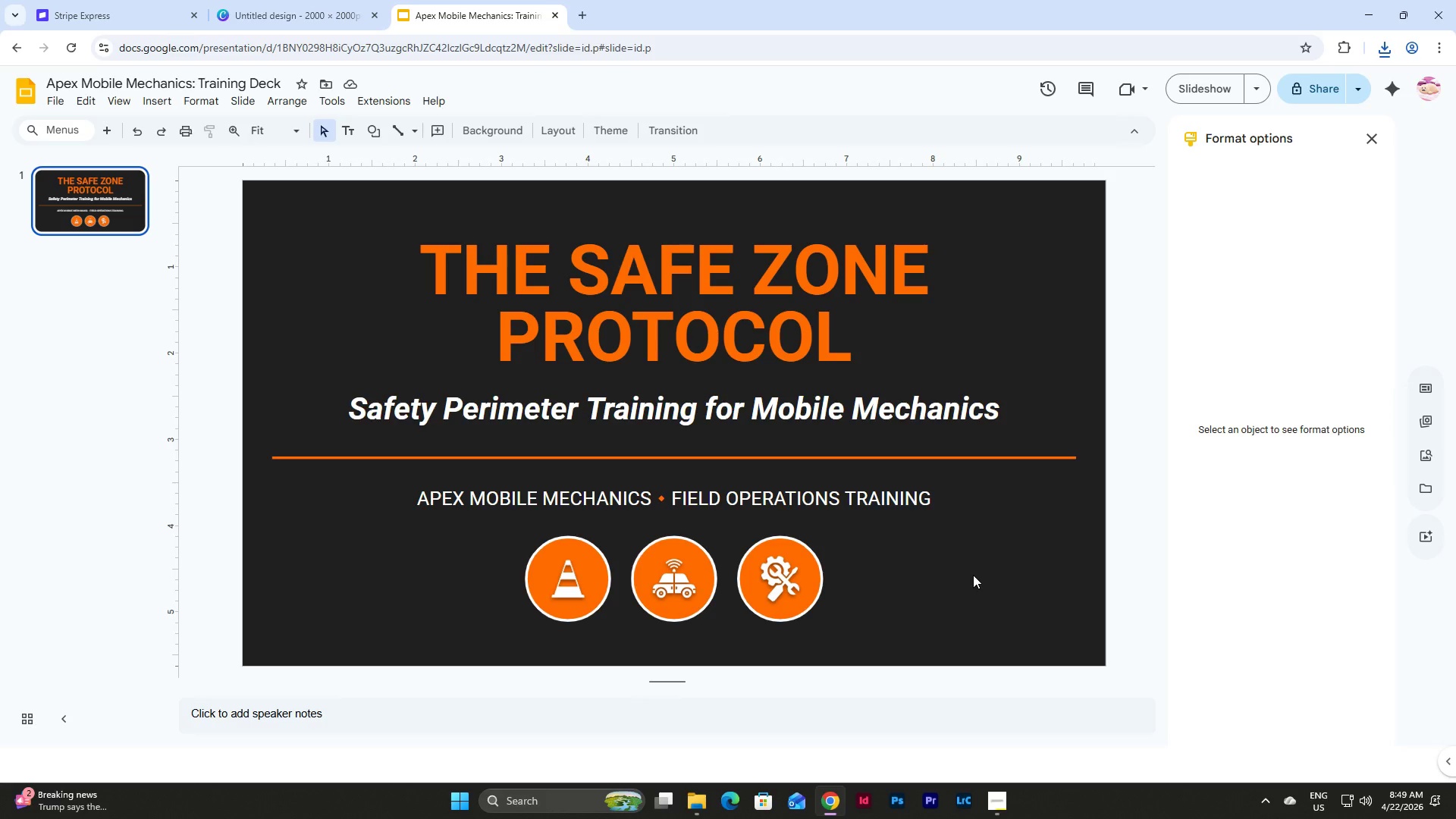 
left_click([199, 99])
 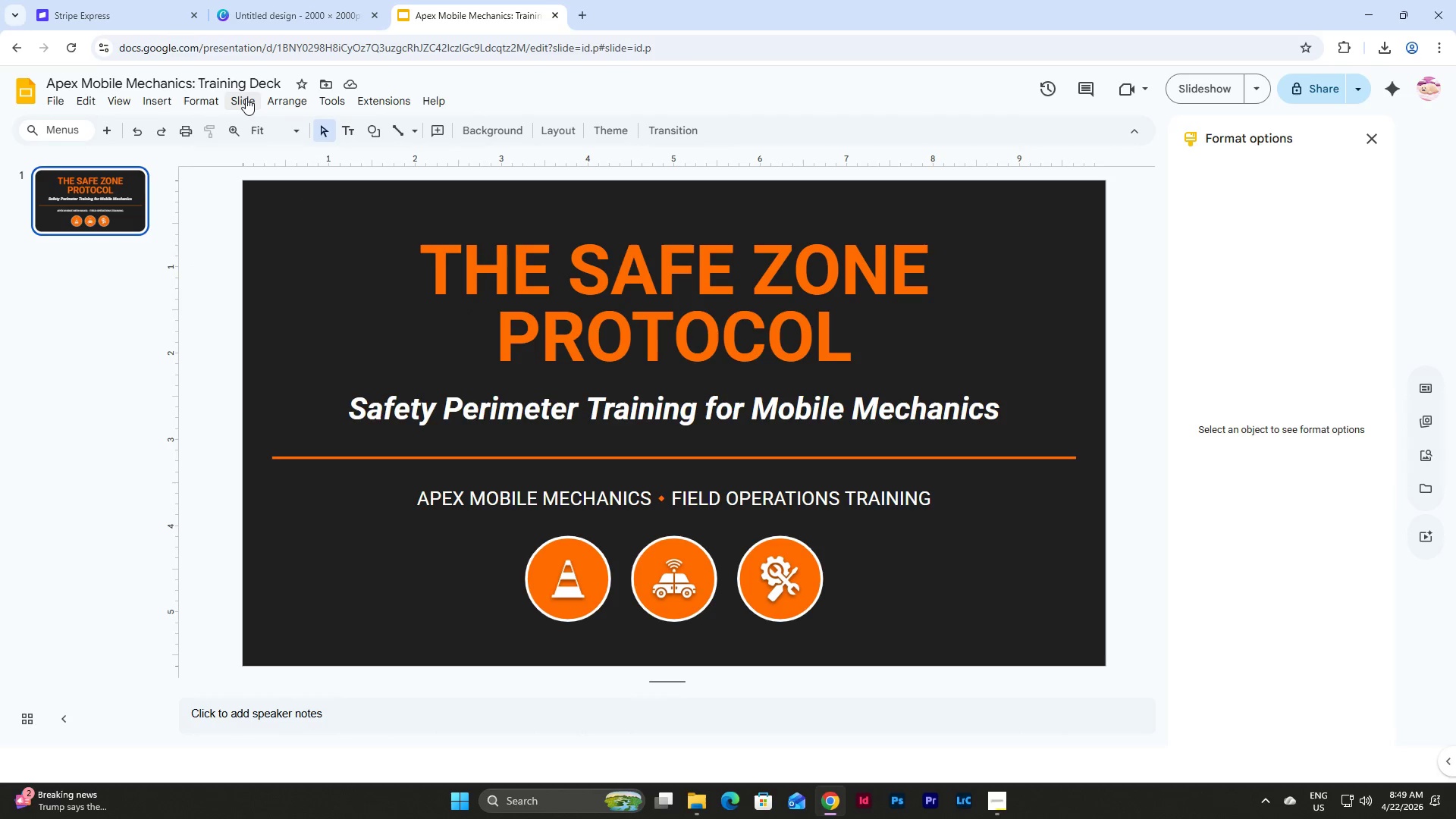 
double_click([246, 98])
 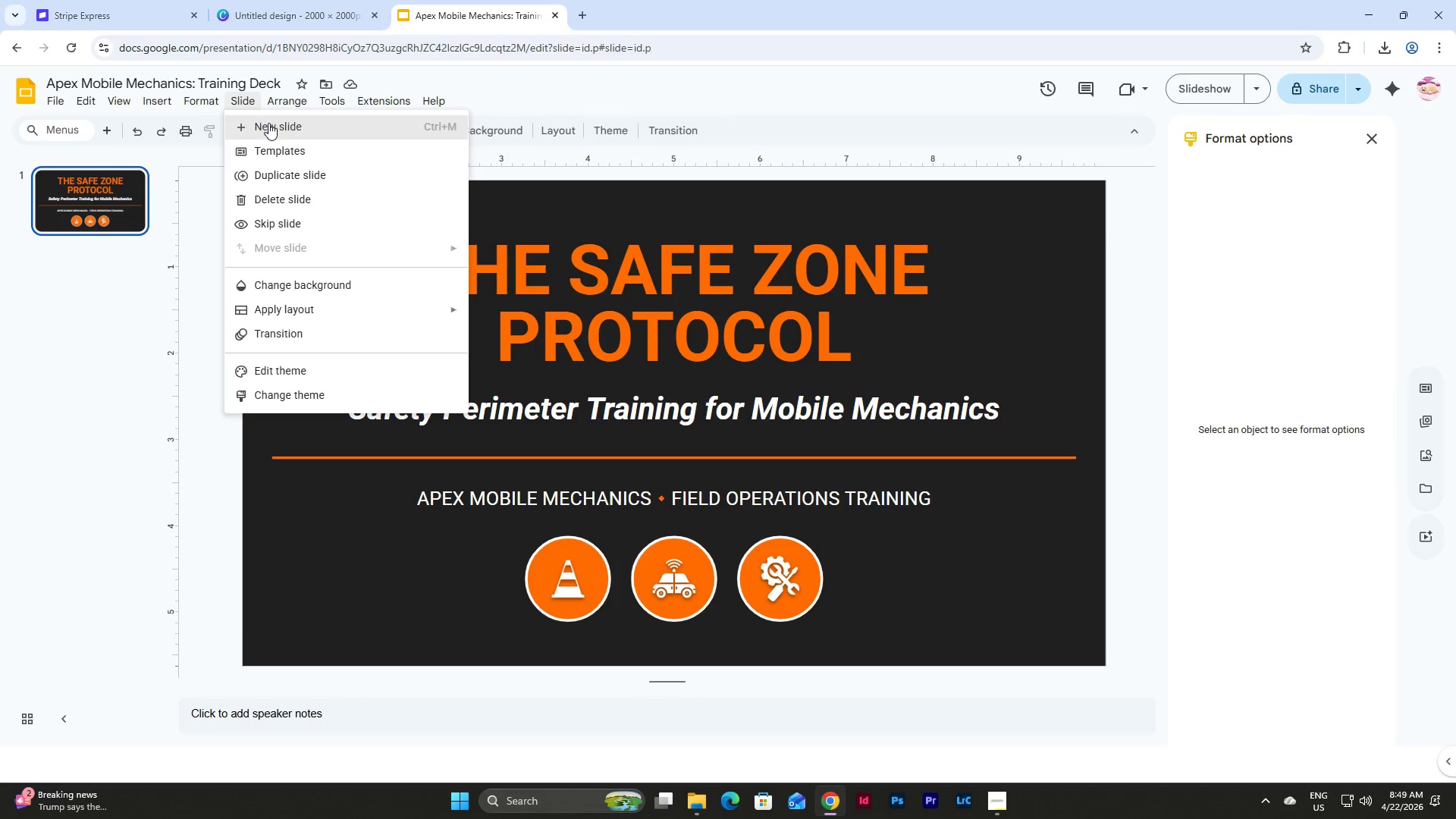 
left_click([268, 123])
 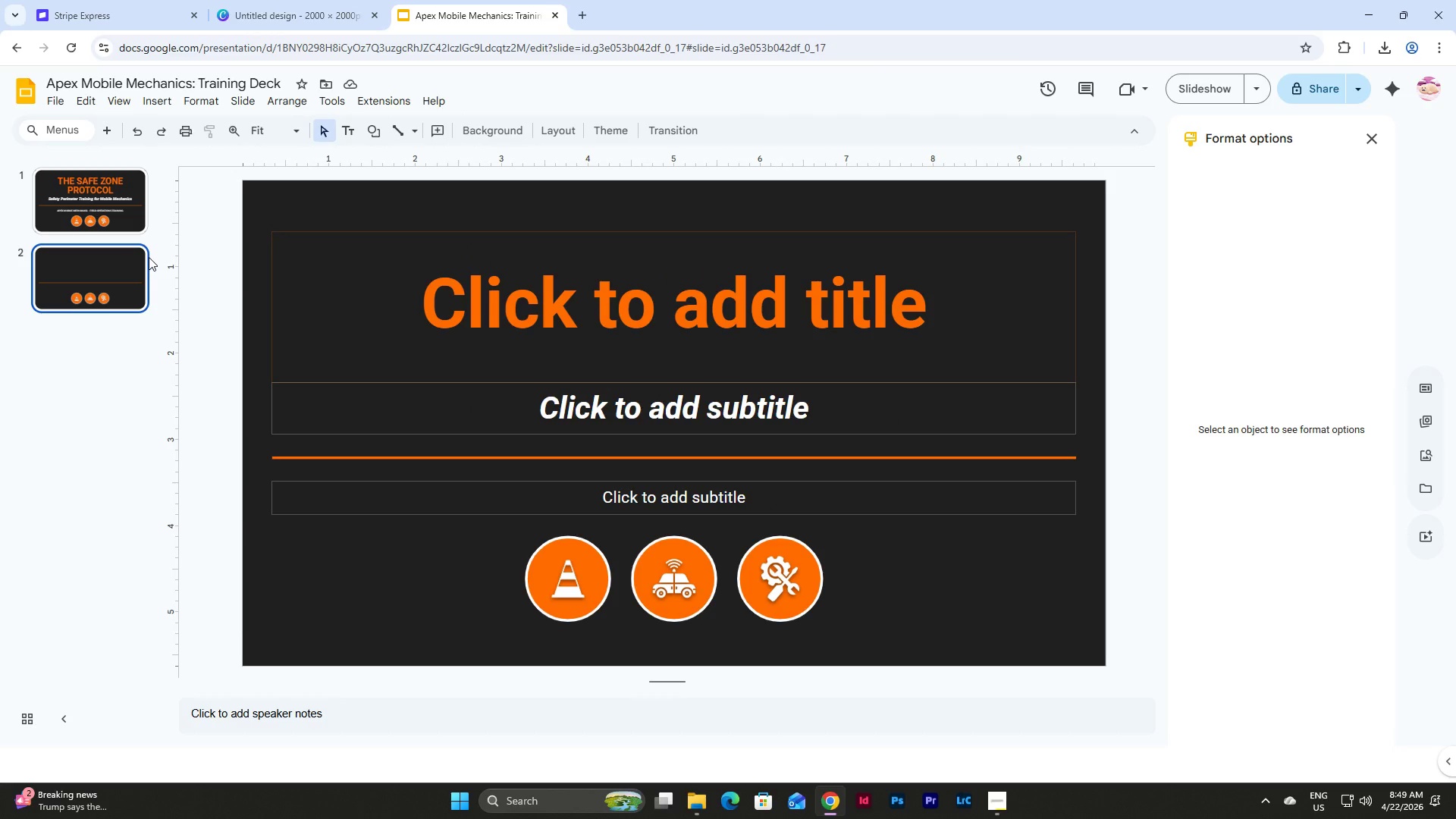 
wait(24.5)
 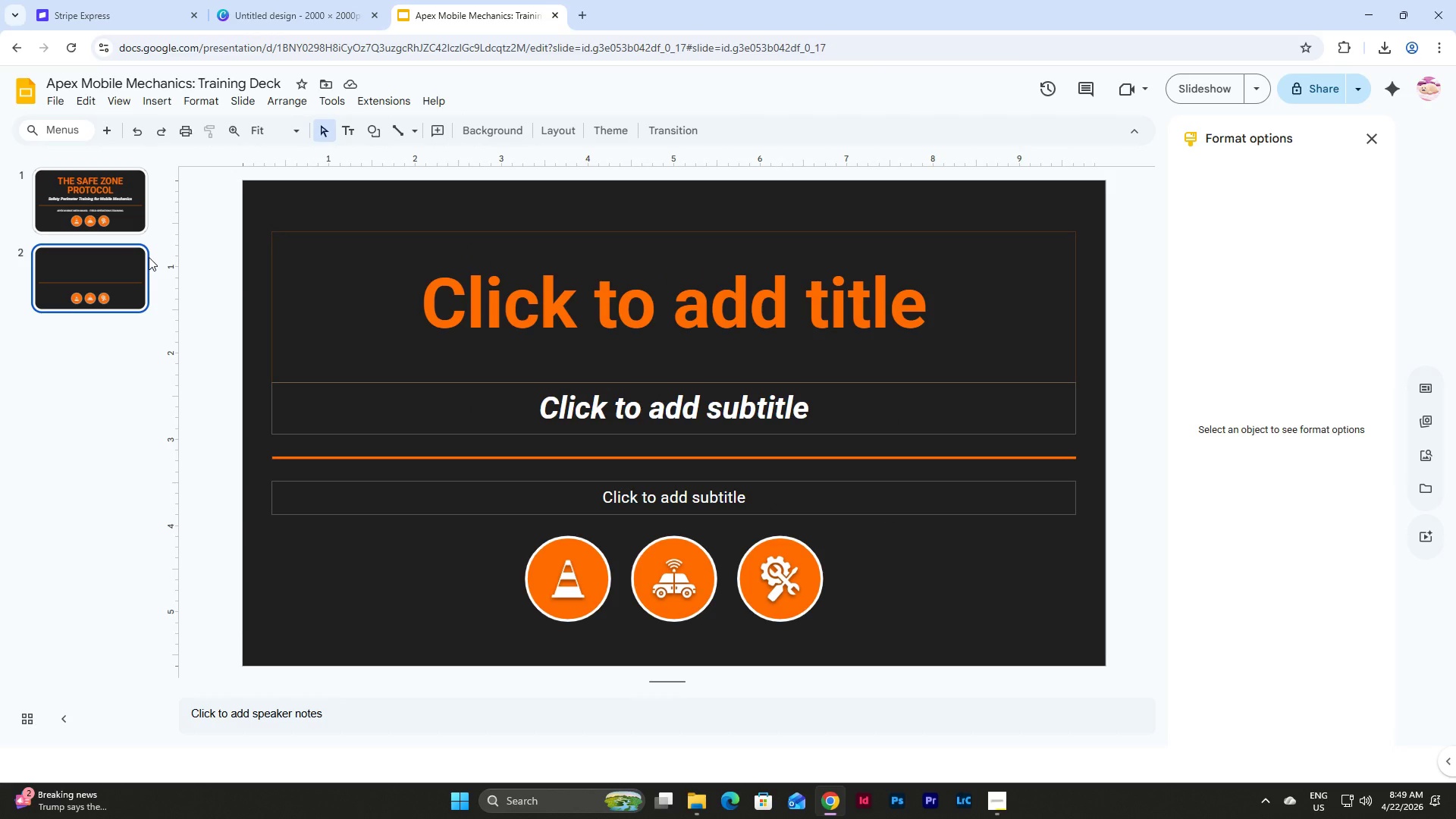 
left_click([199, 94])
 